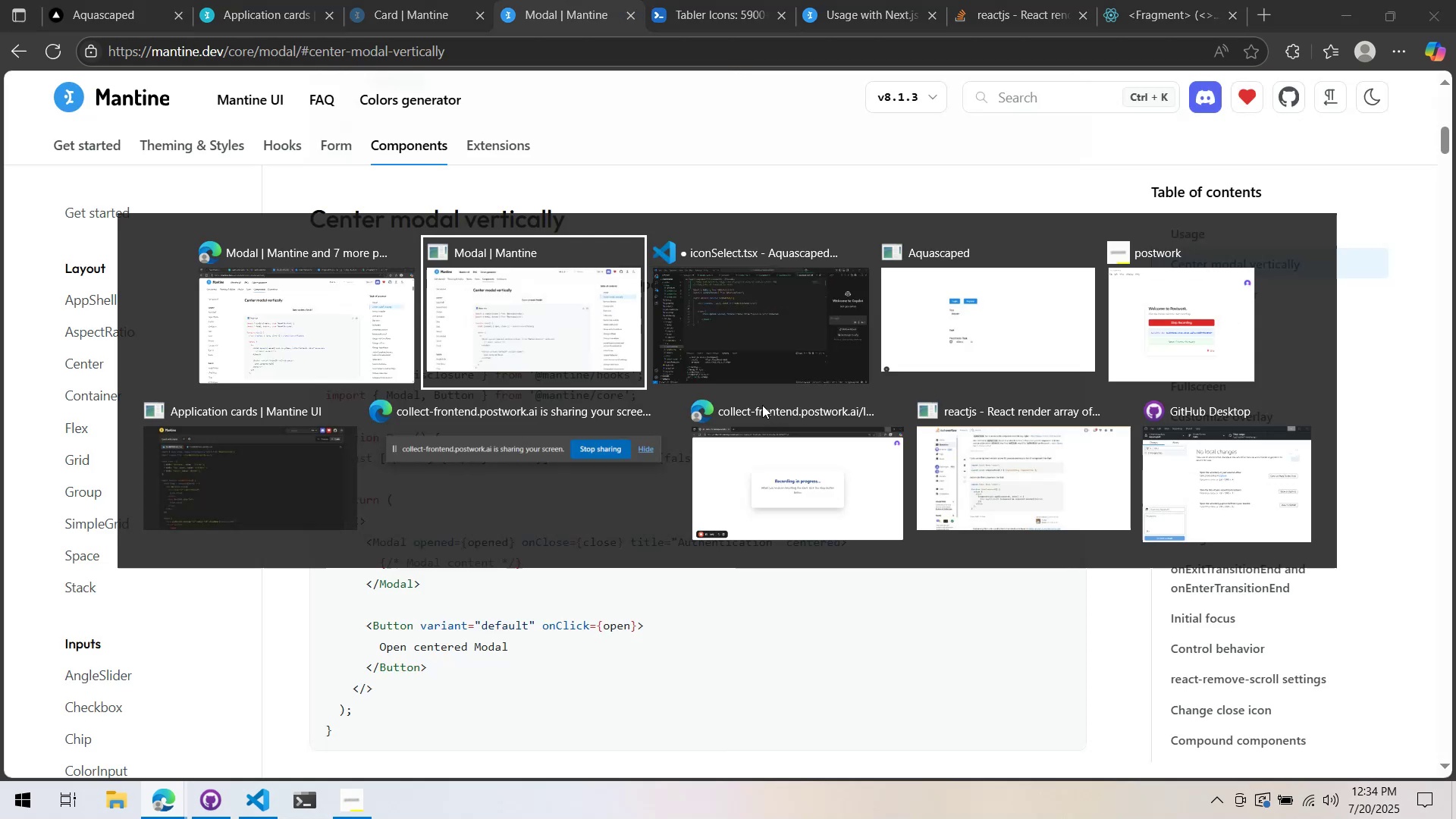 
key(Alt+Tab)
 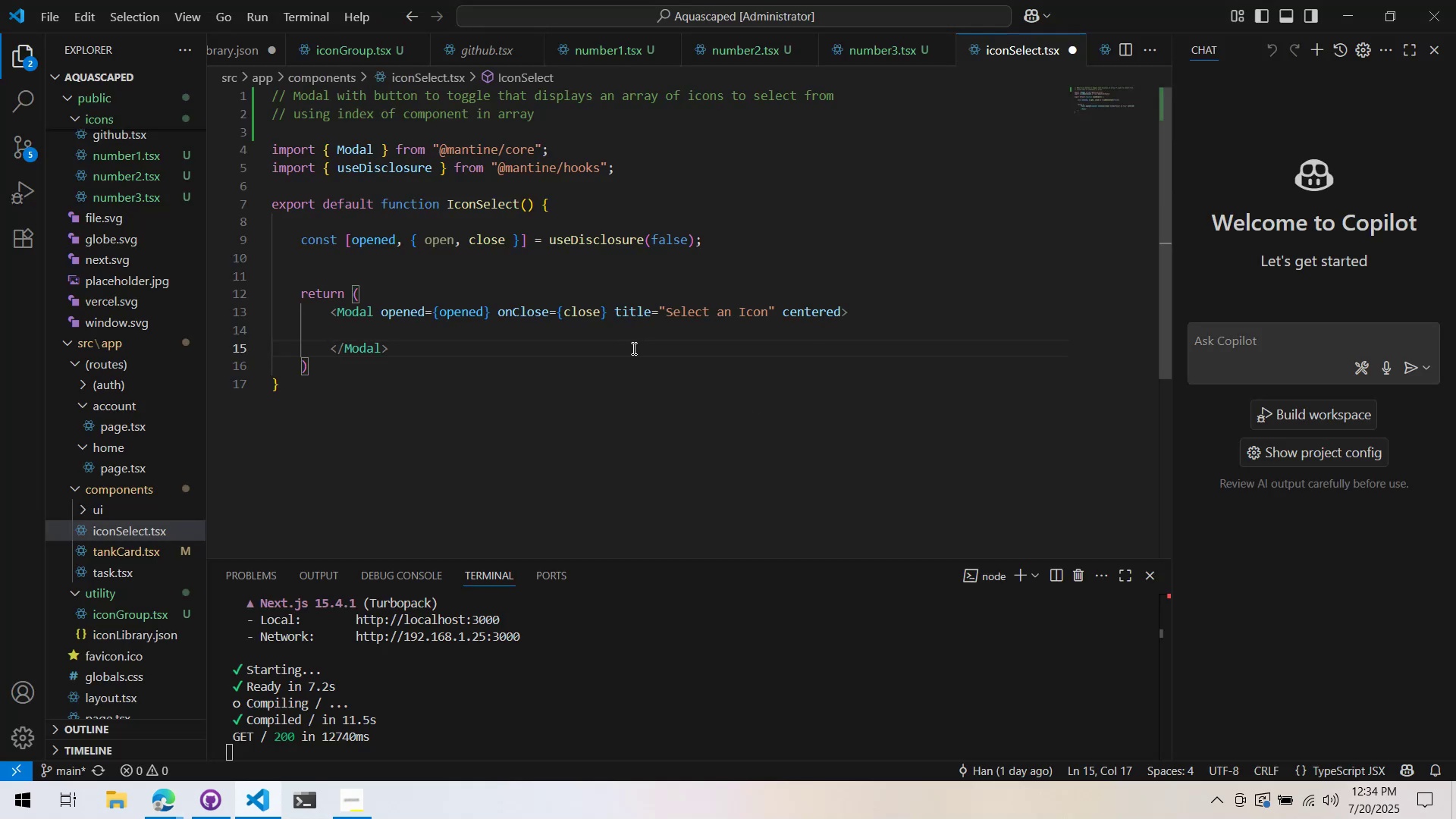 
key(Alt+AltLeft)
 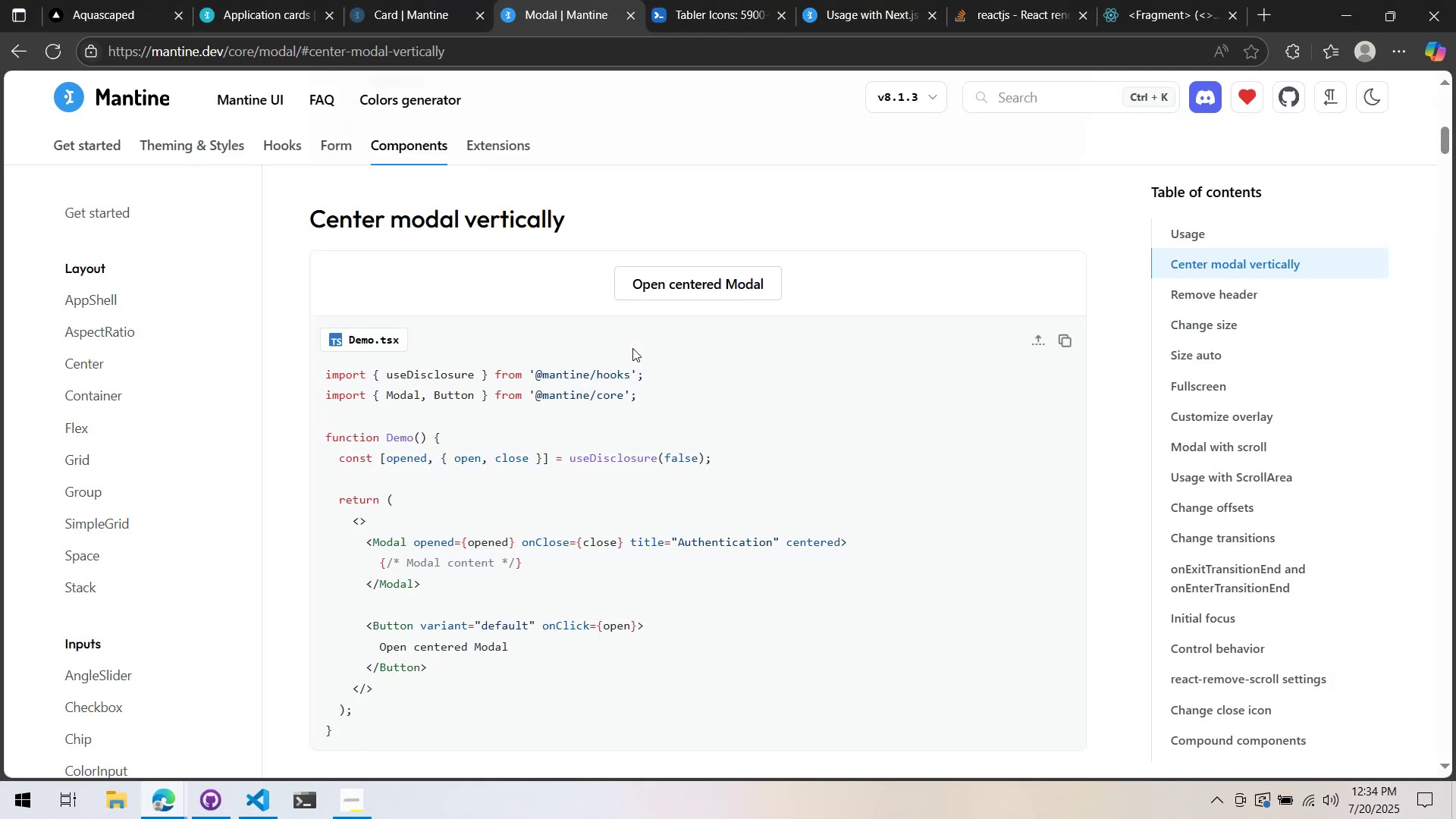 
hold_key(key=Tab, duration=11.86)
 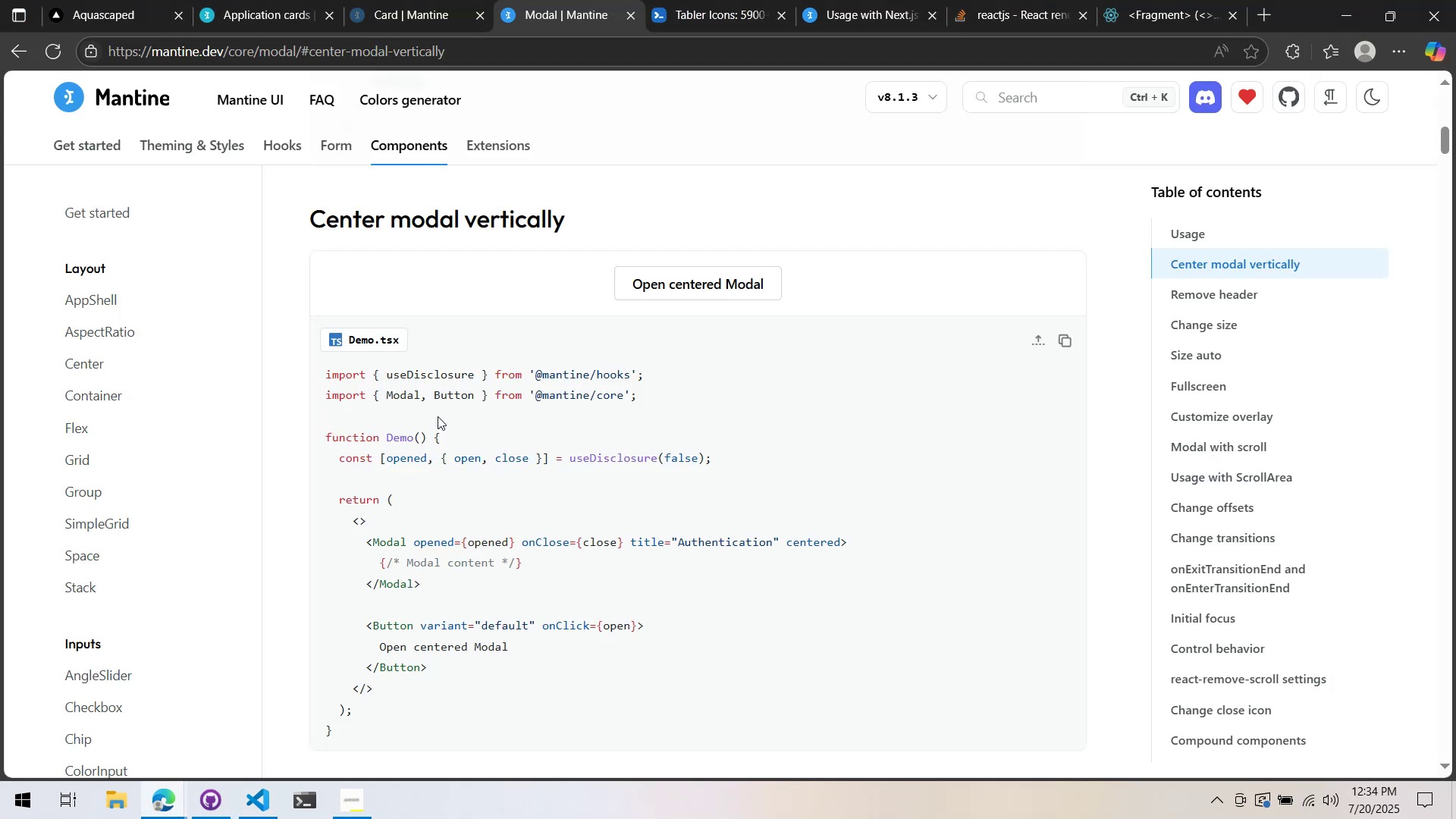 
key(Alt+AltLeft)
 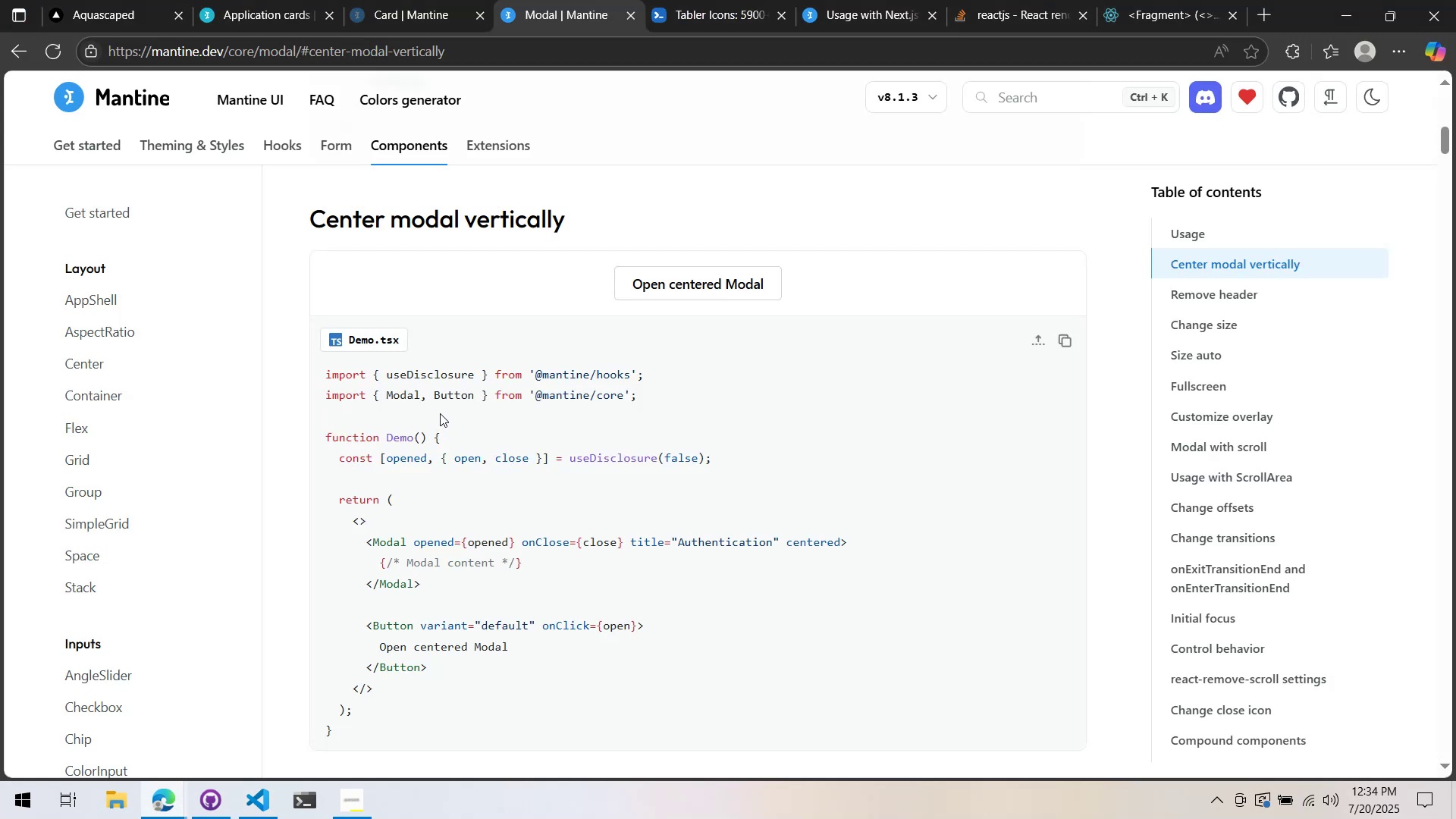 
hold_key(key=Tab, duration=1.88)
 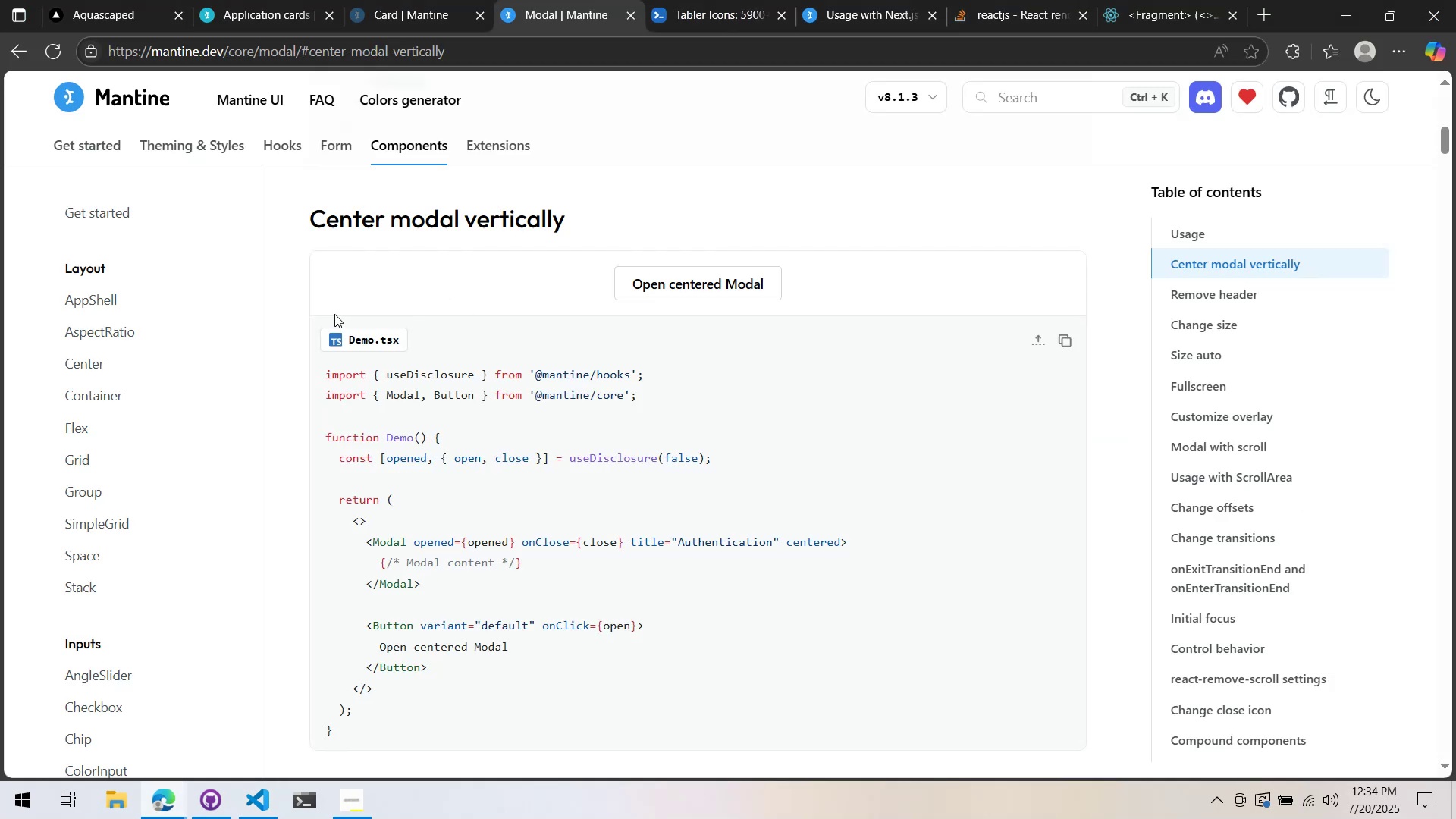 
key(Alt+AltLeft)
 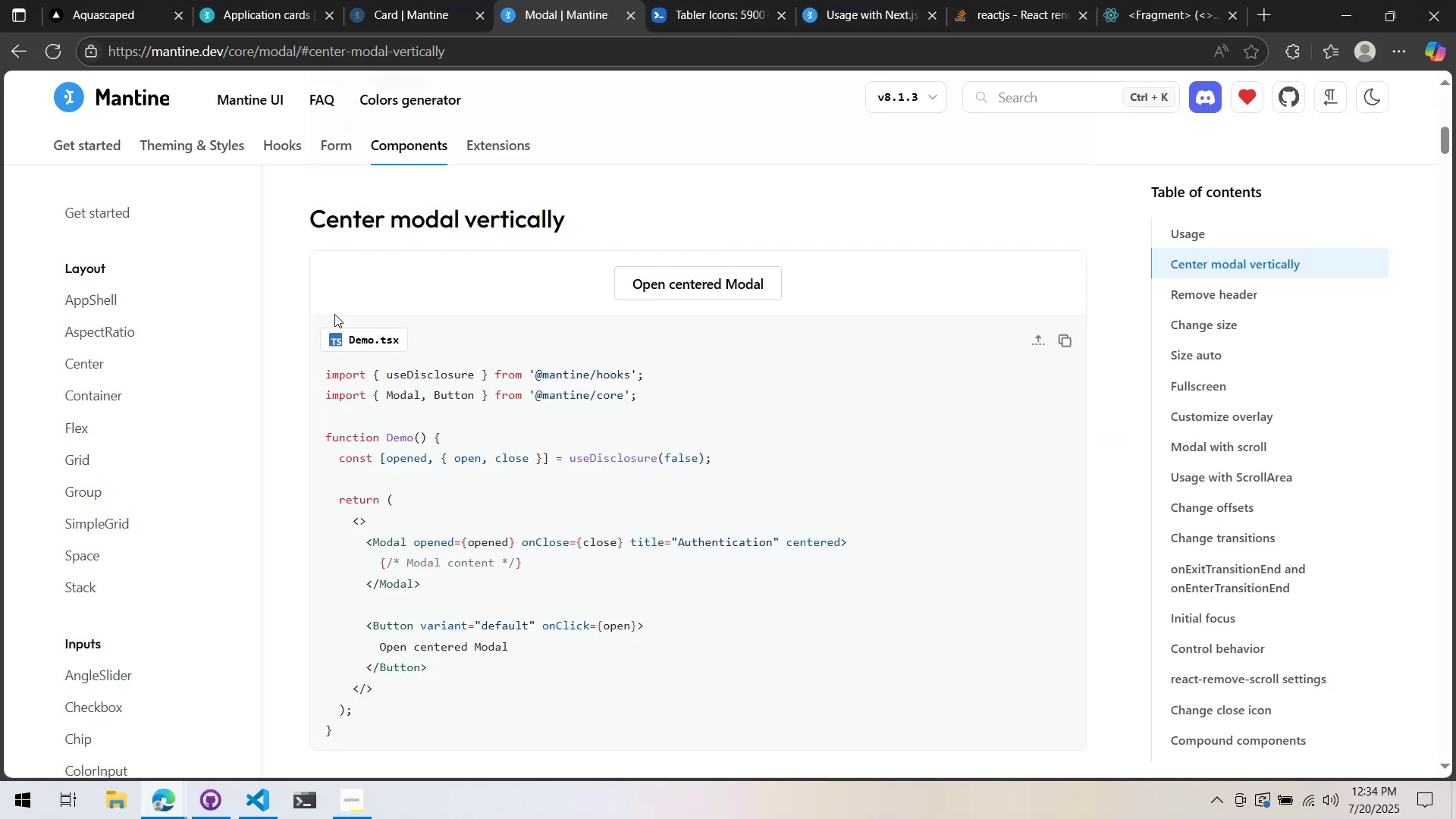 
hold_key(key=Tab, duration=8.47)
 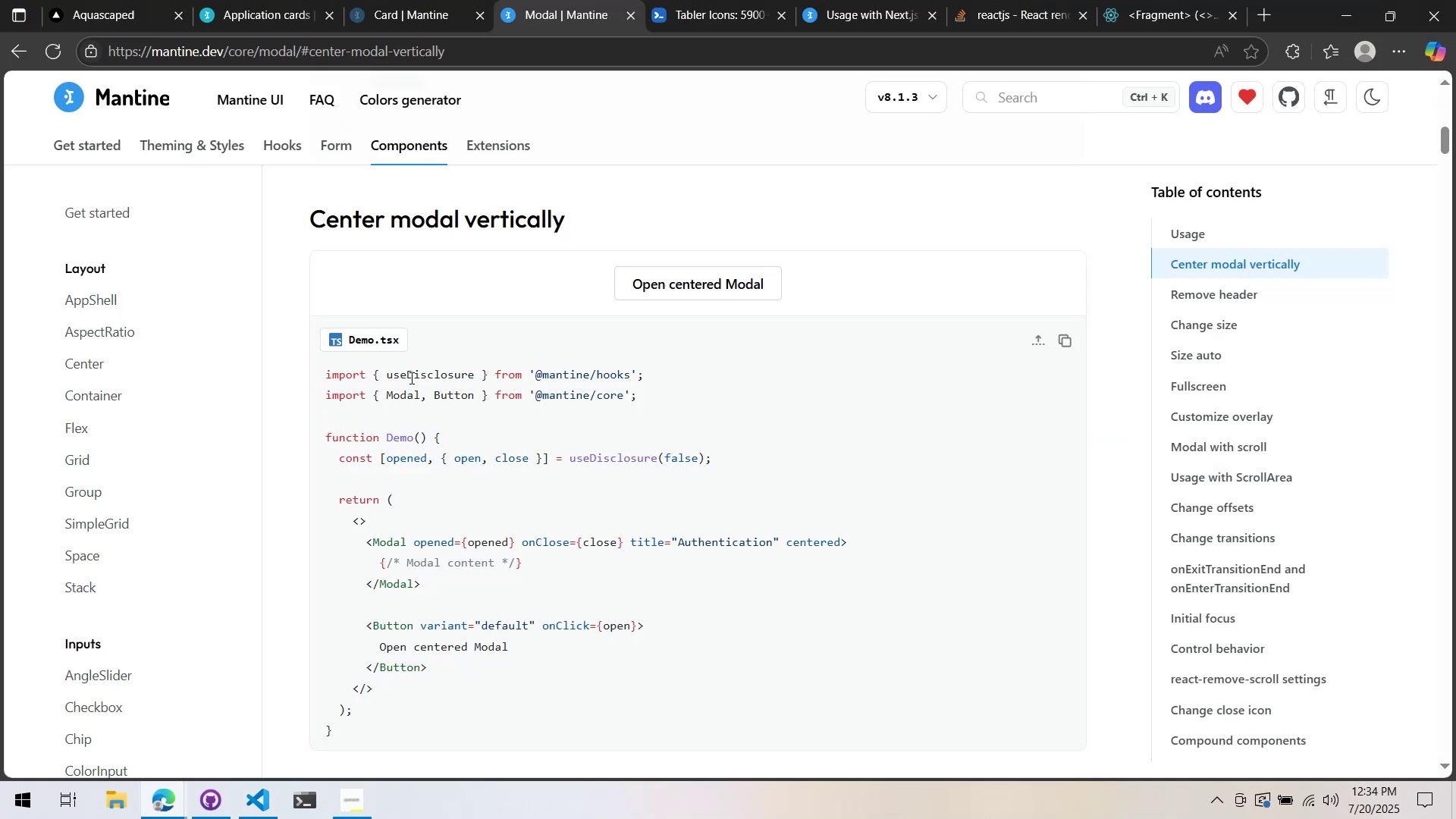 
key(Alt+AltLeft)
 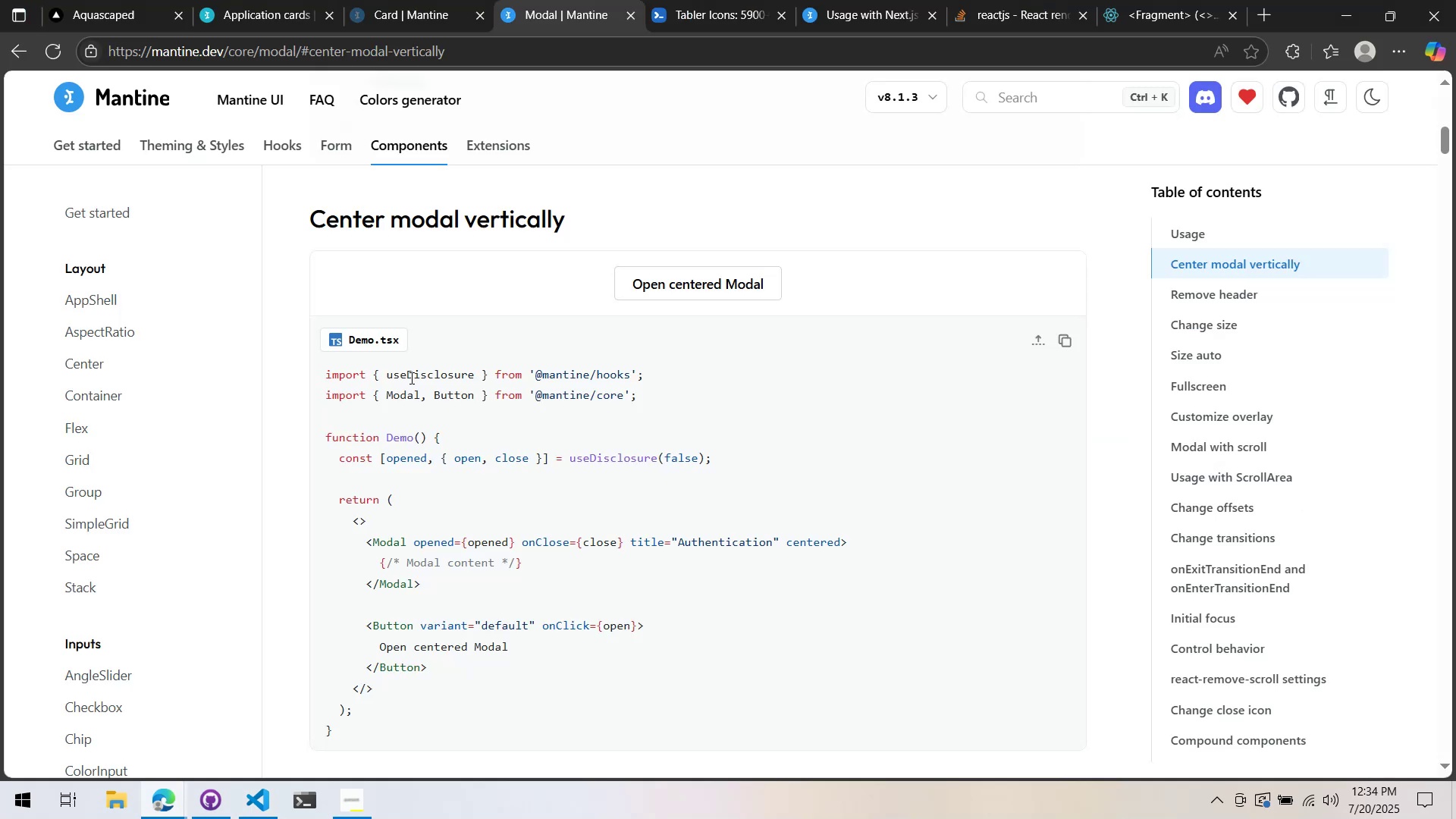 
hold_key(key=Tab, duration=21.33)
 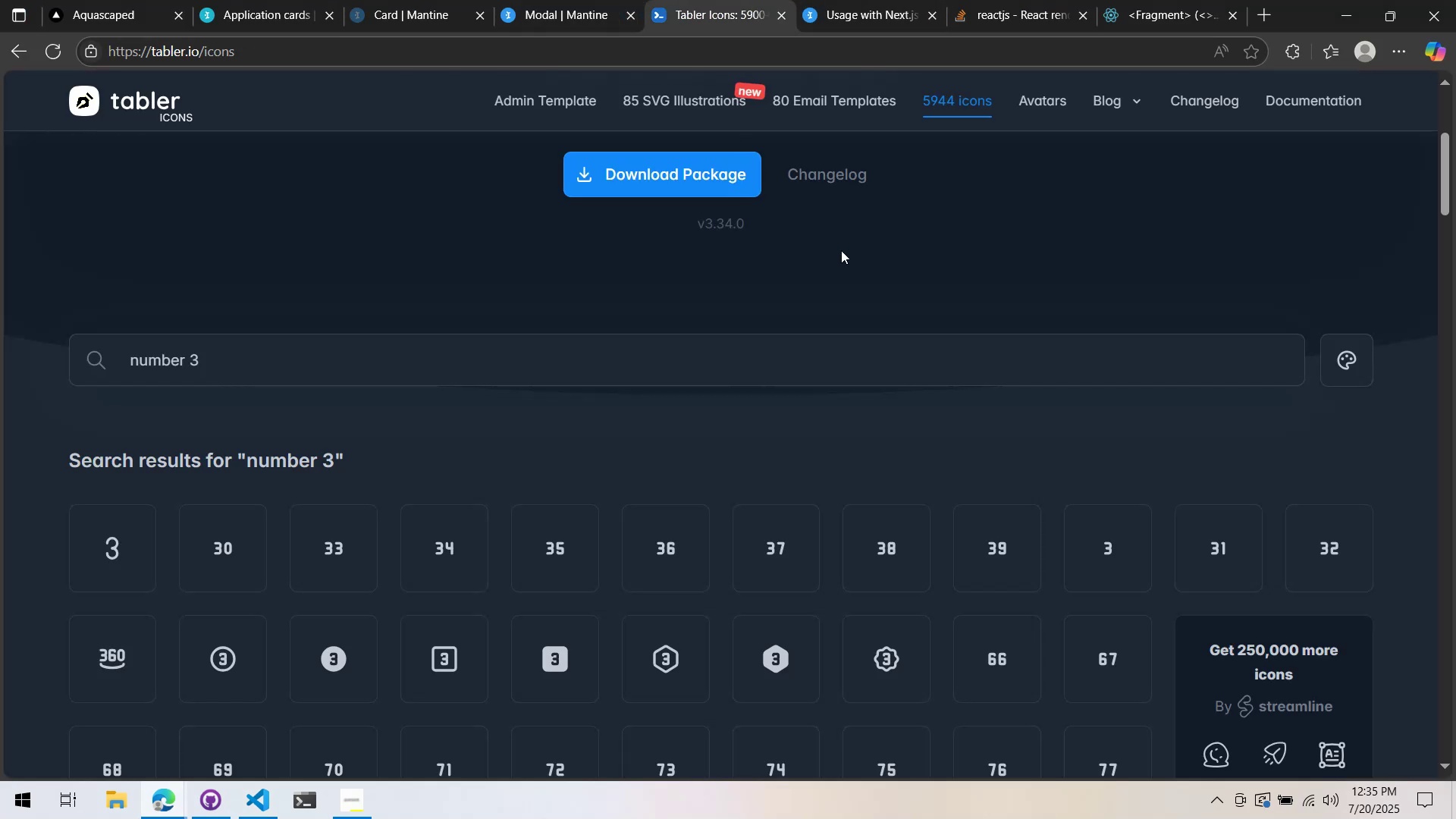 
double_click([915, 331])
 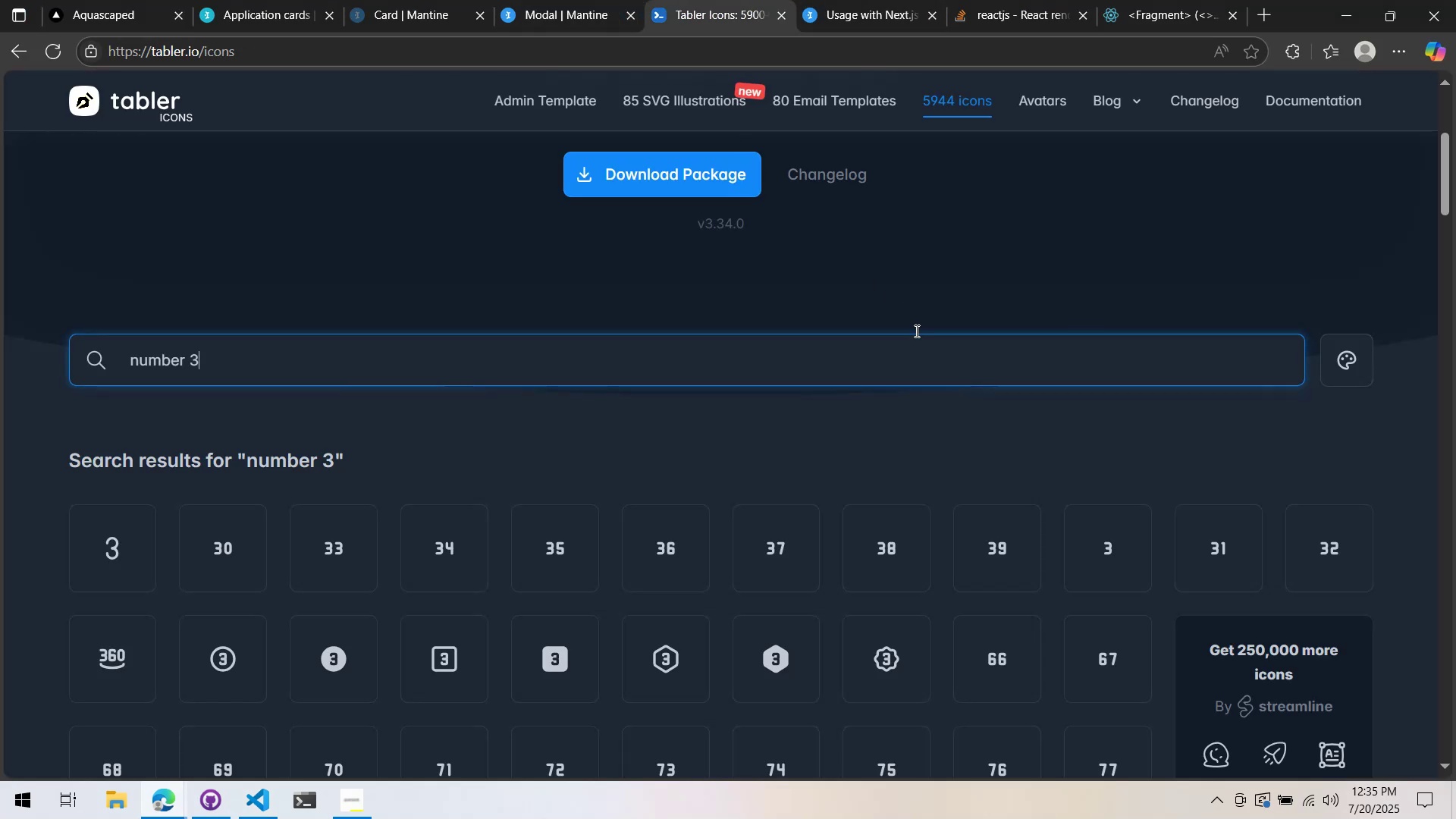 
triple_click([915, 331])
 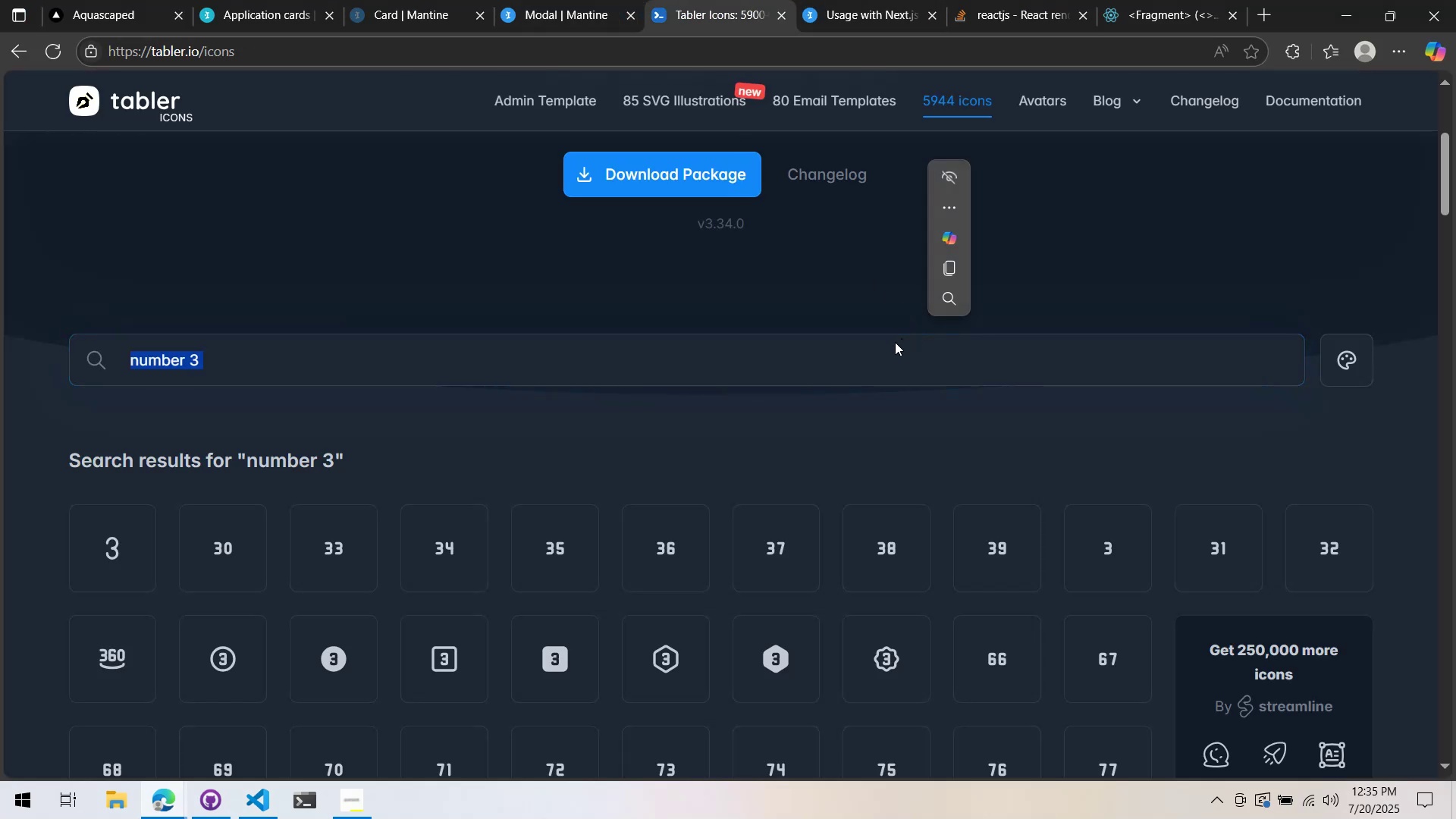 
left_click([884, 354])
 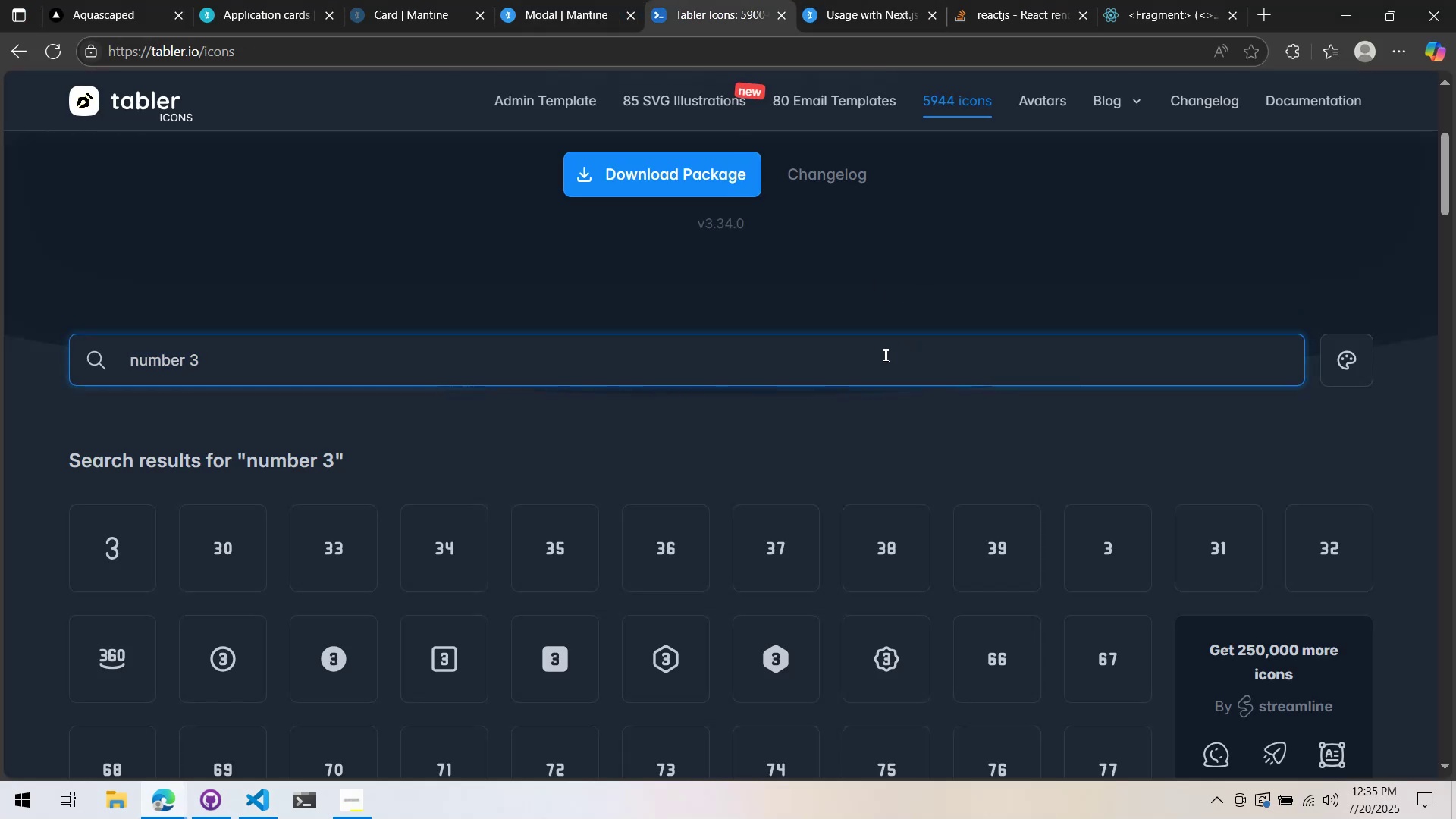 
triple_click([884, 355])
 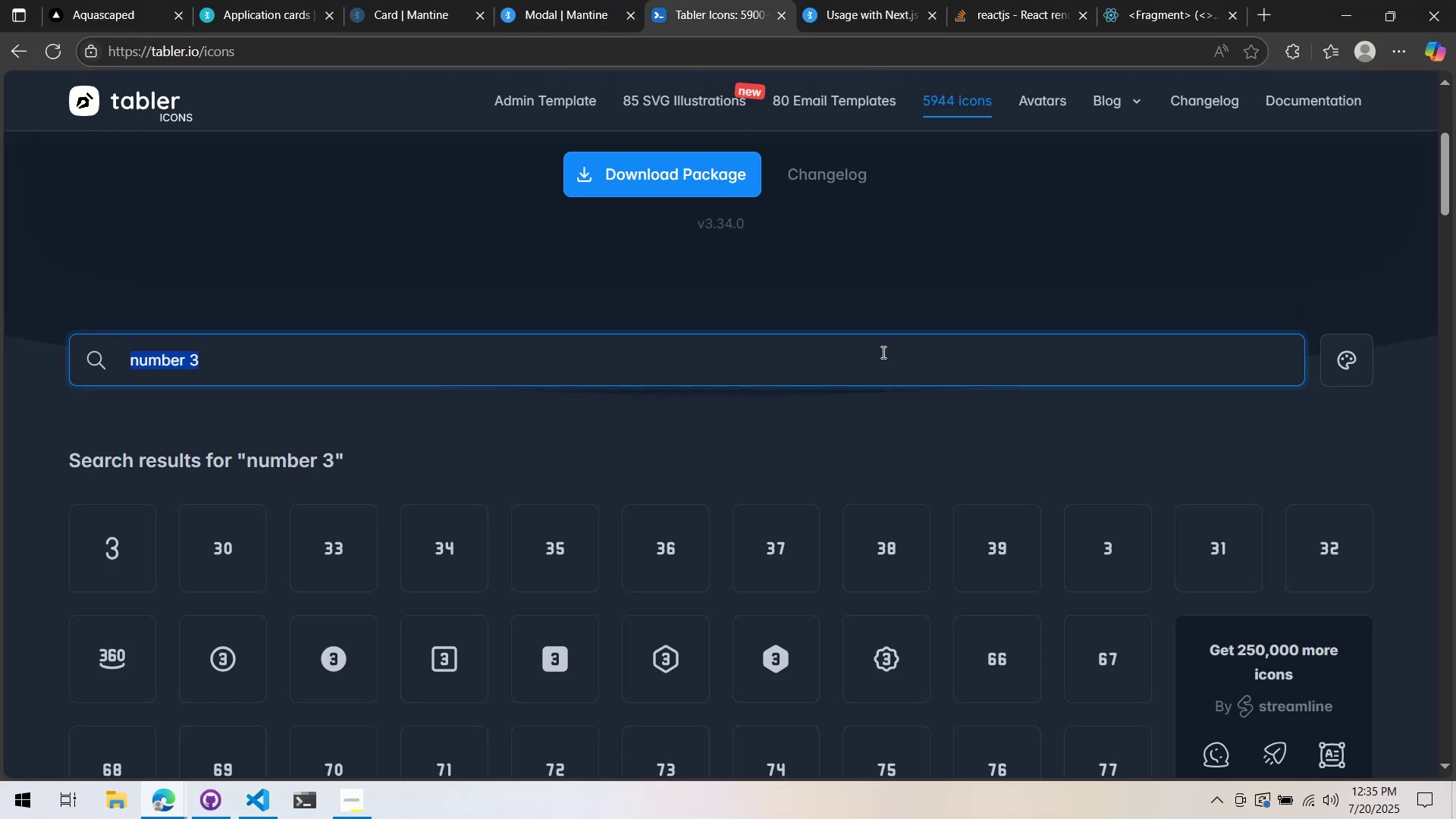 
type(Empty)
 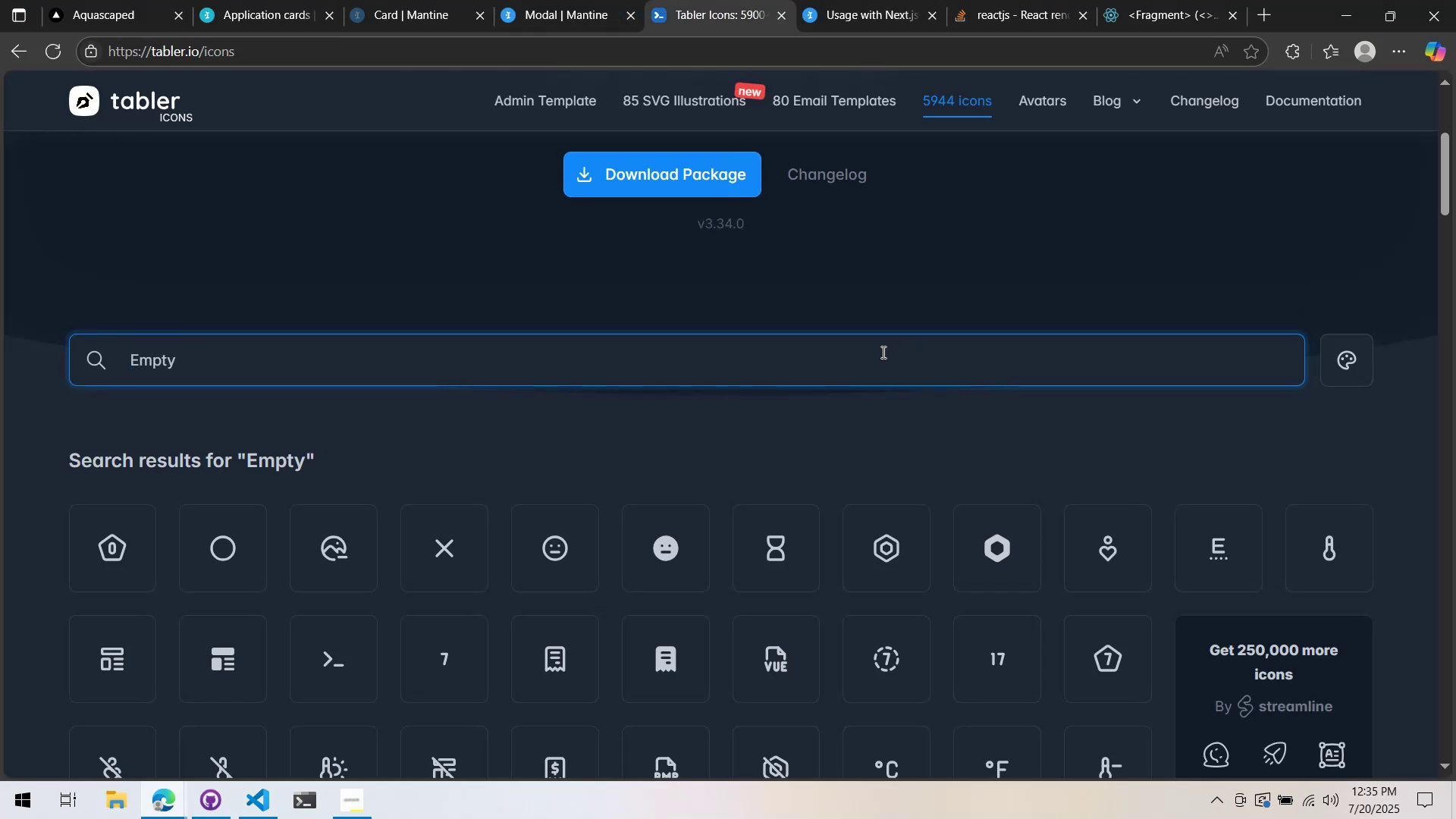 
scroll: coordinate [883, 378], scroll_direction: down, amount: 4.0
 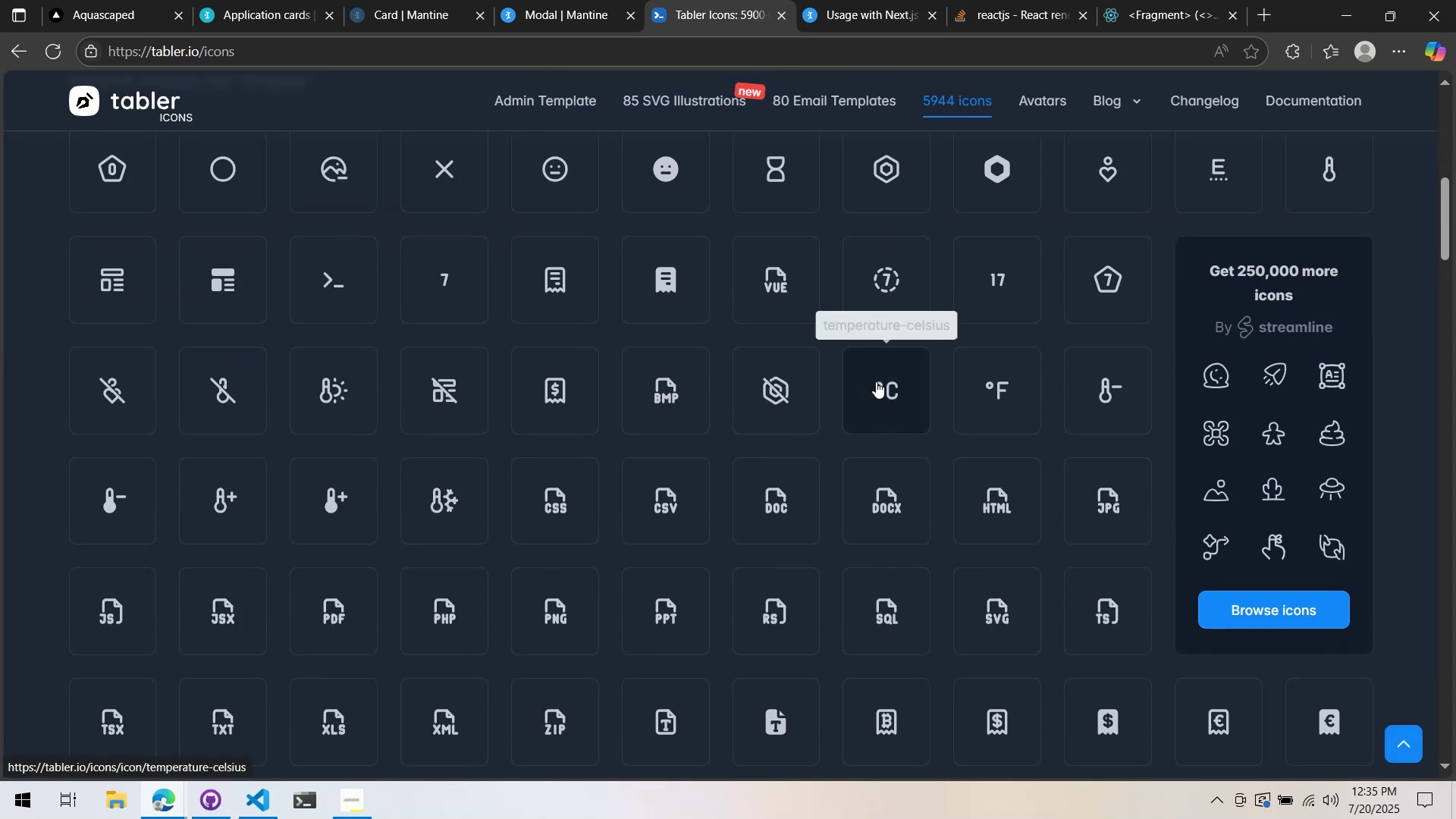 
scroll: coordinate [875, 381], scroll_direction: up, amount: 2.0
 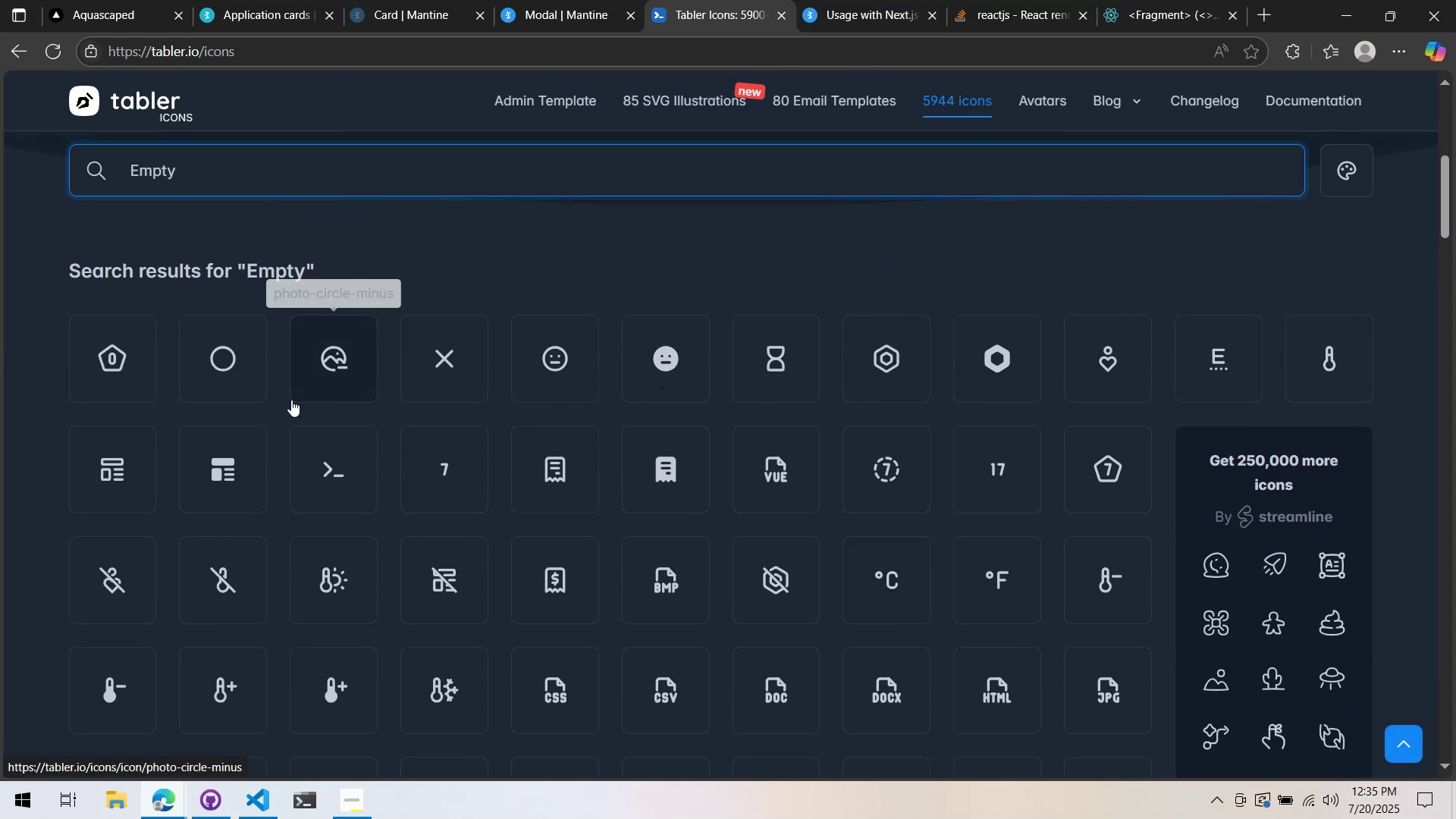 
scroll: coordinate [291, 400], scroll_direction: down, amount: 2.0
 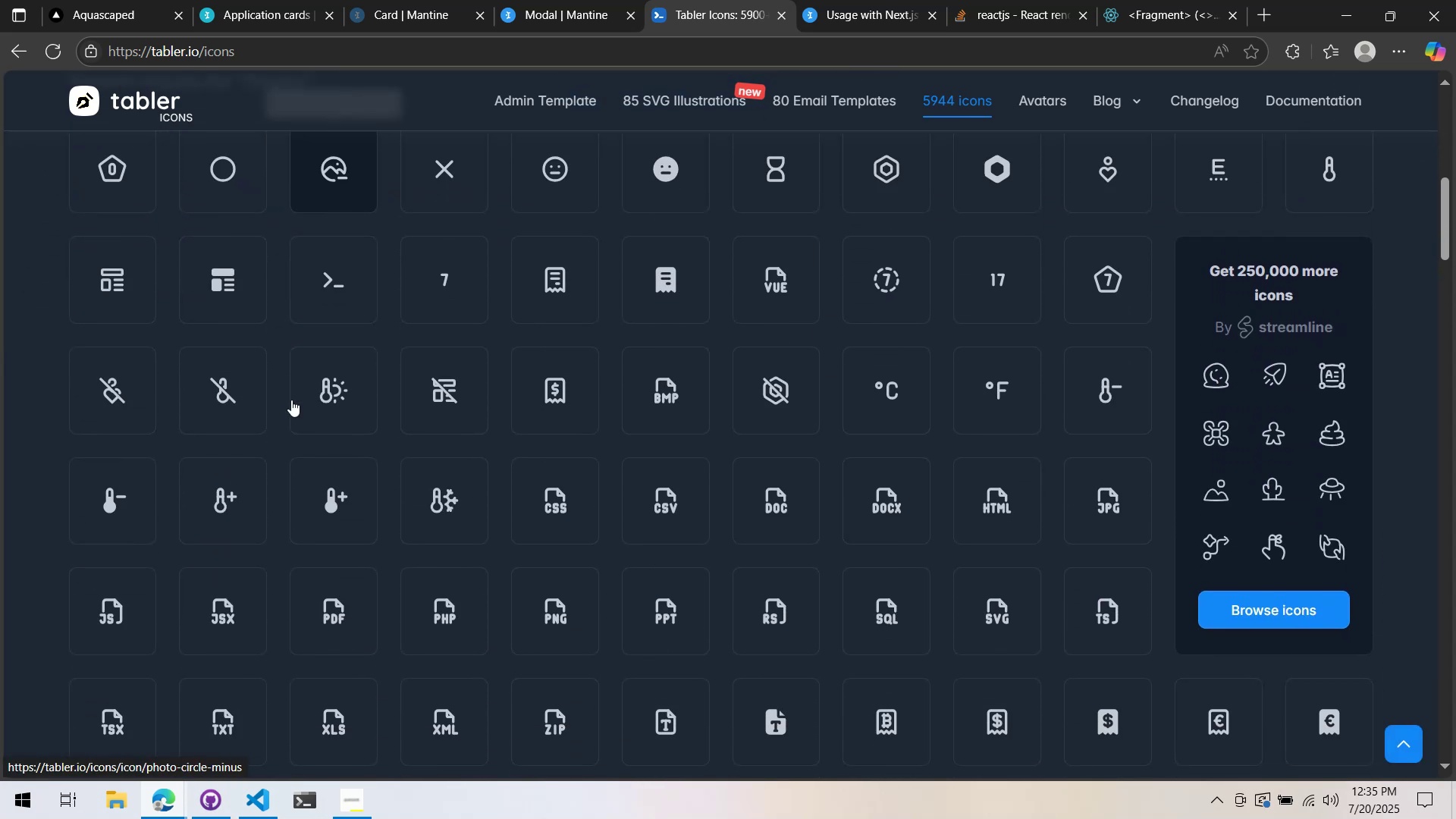 
scroll: coordinate [229, 593], scroll_direction: up, amount: 5.0
 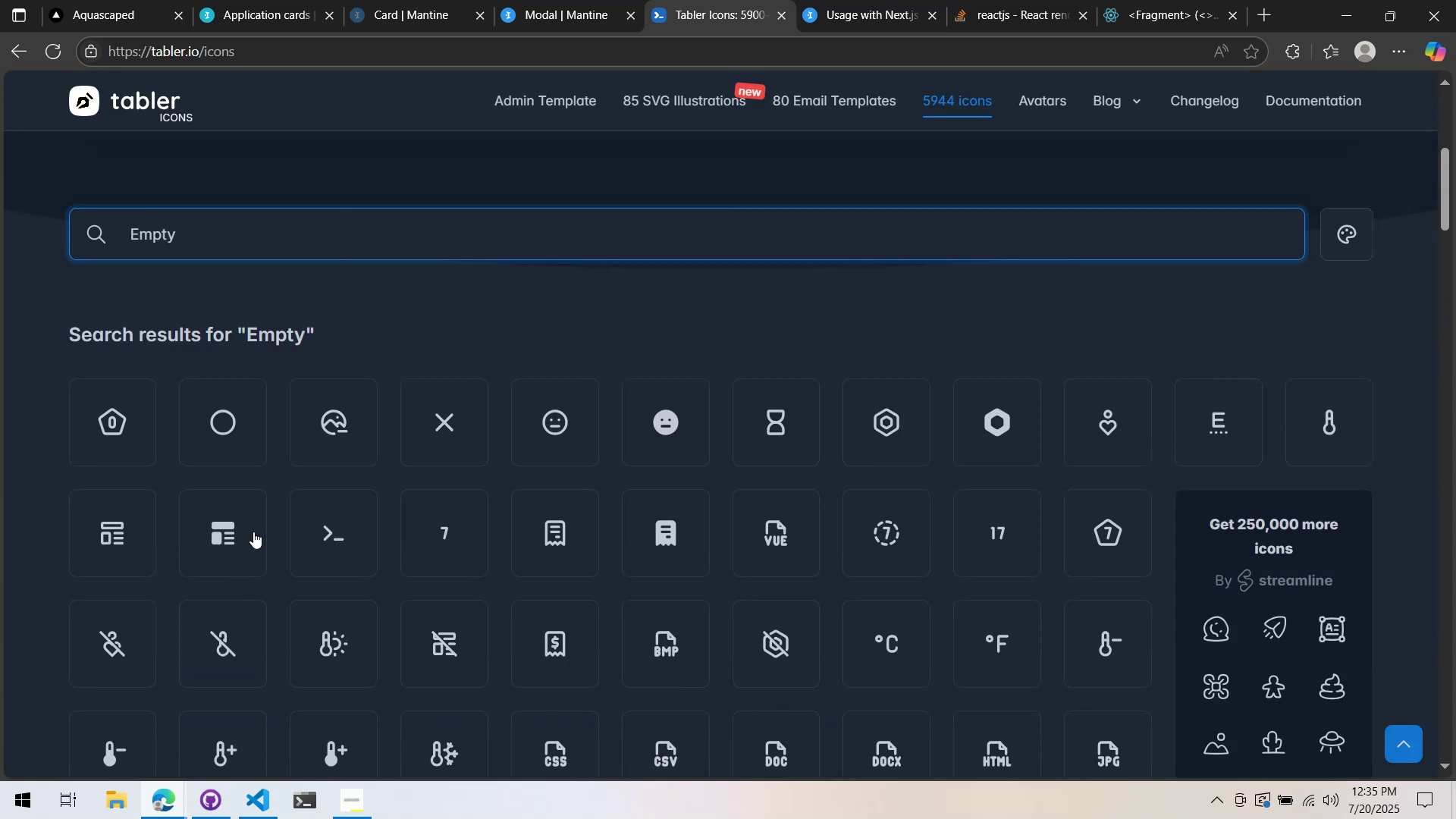 
key(Control+ControlLeft)
 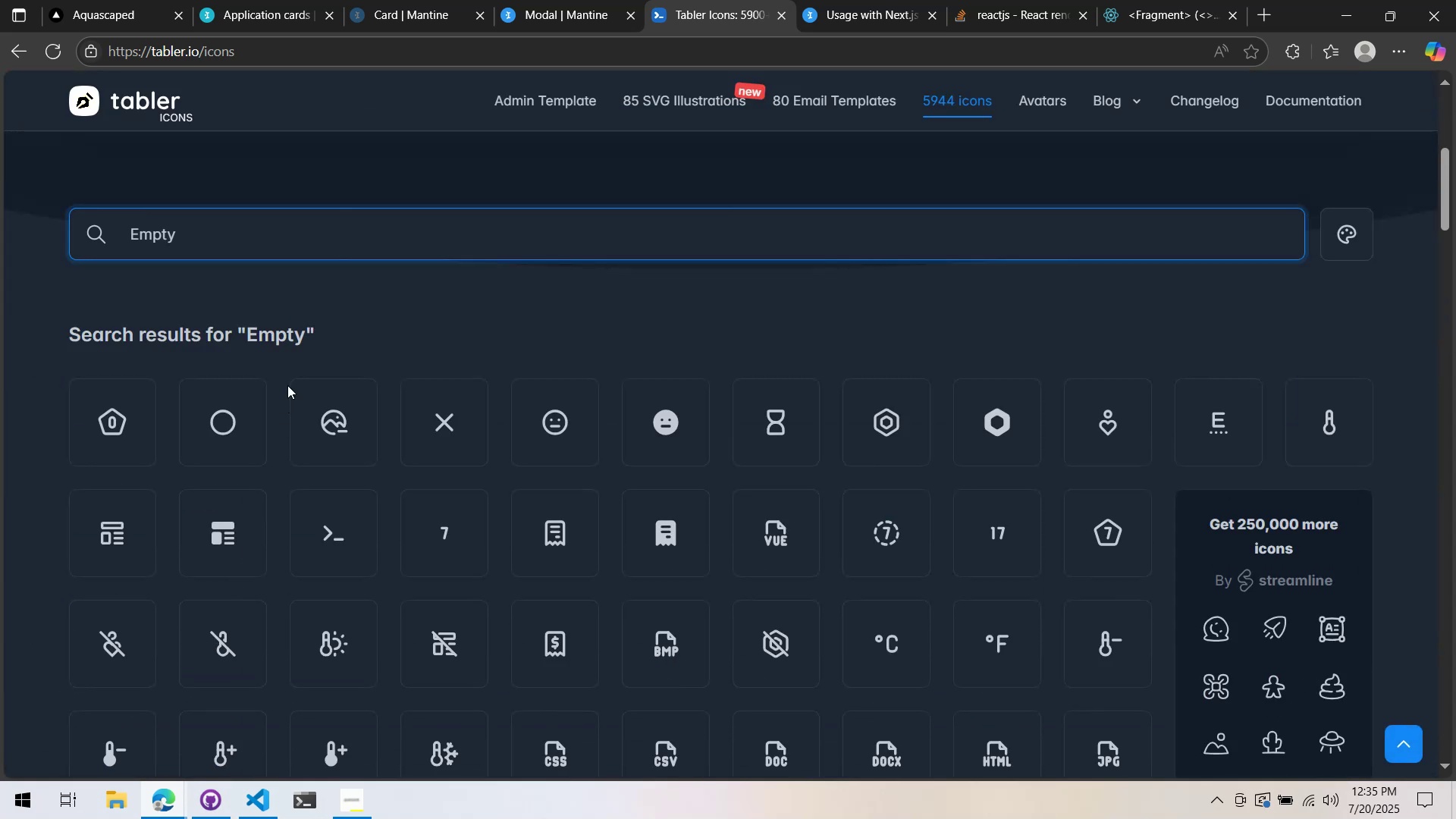 
key(Control+A)
 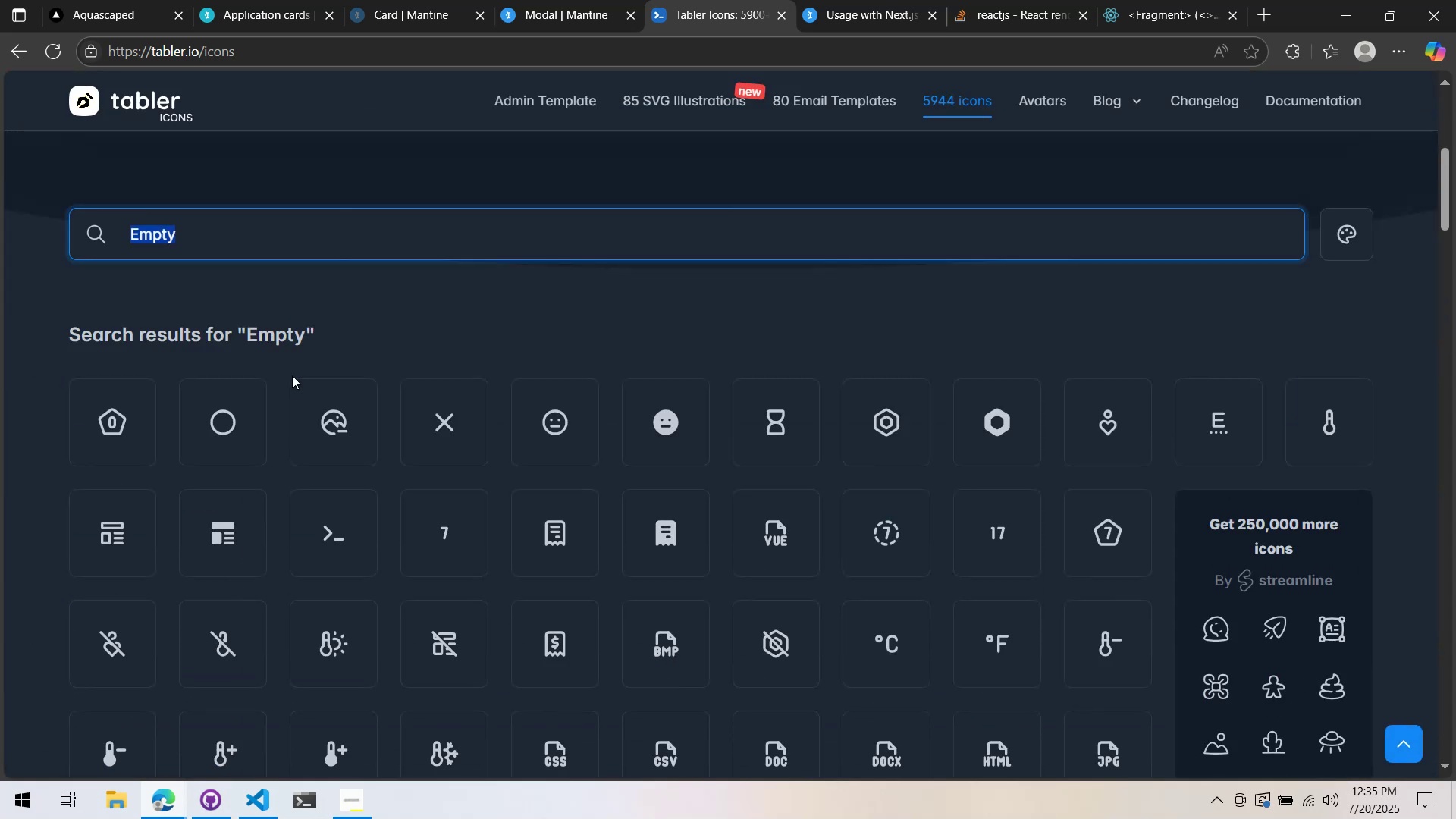 
type(Select)
 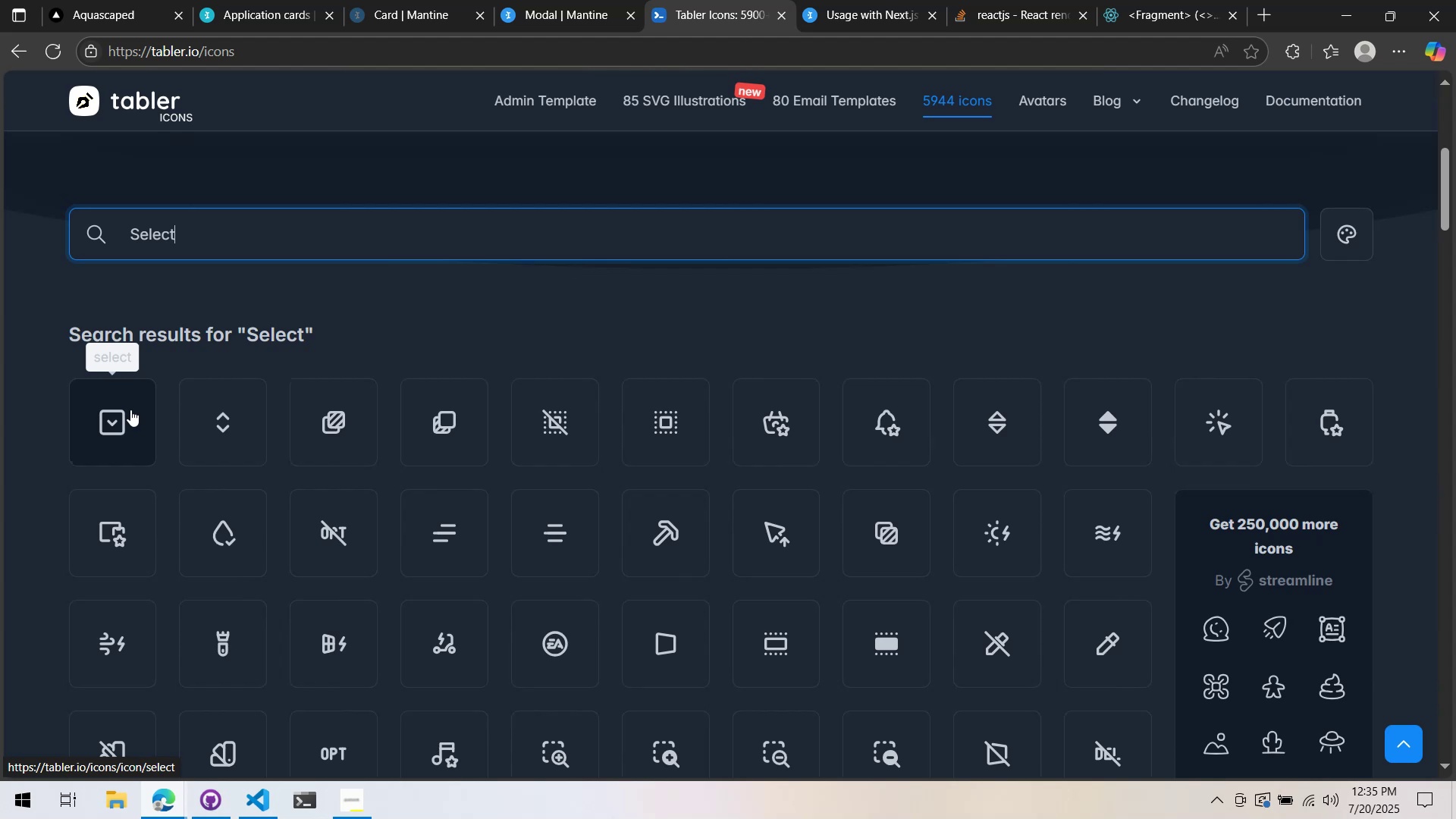 
left_click([130, 410])
 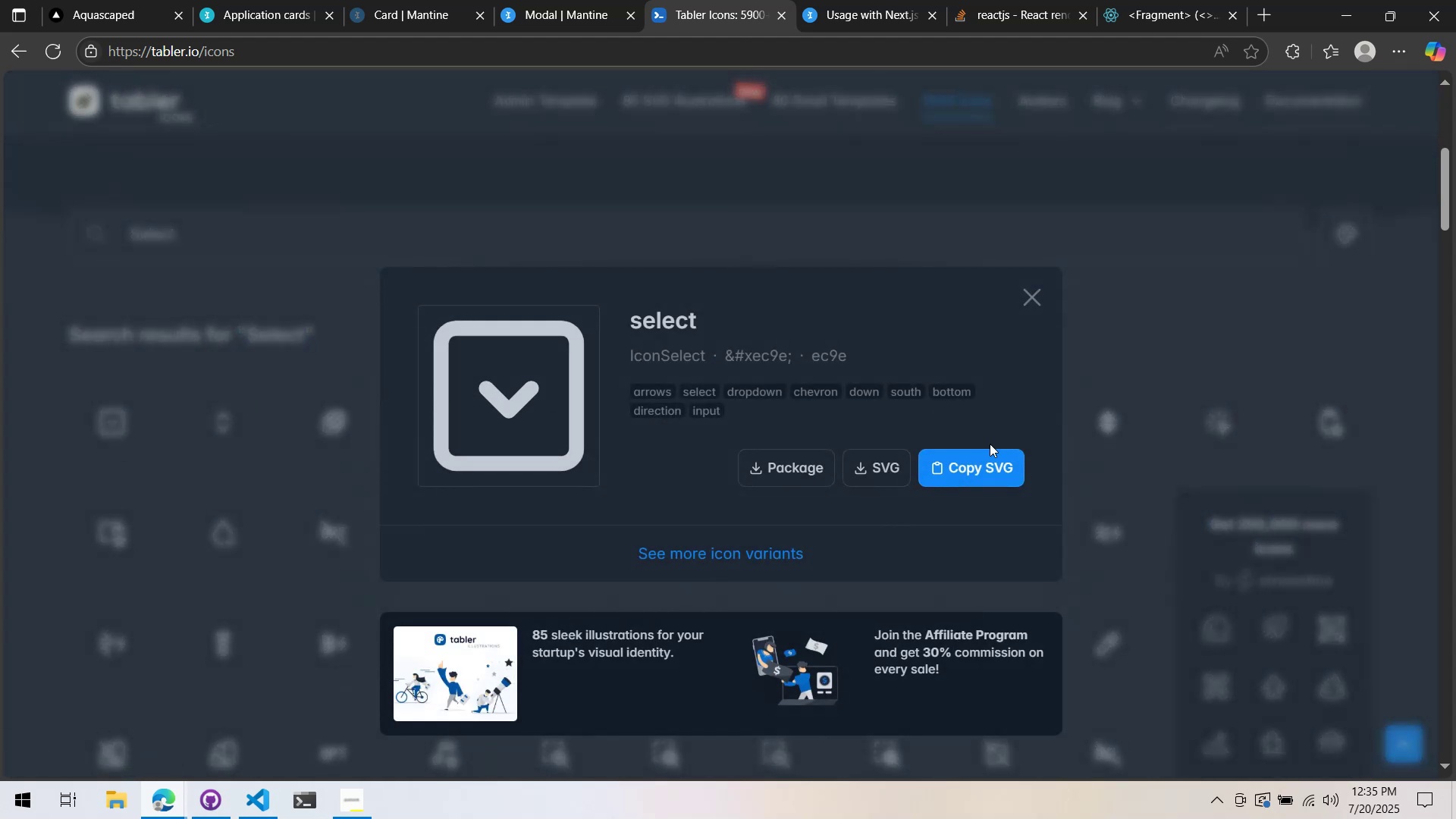 
key(Alt+AltLeft)
 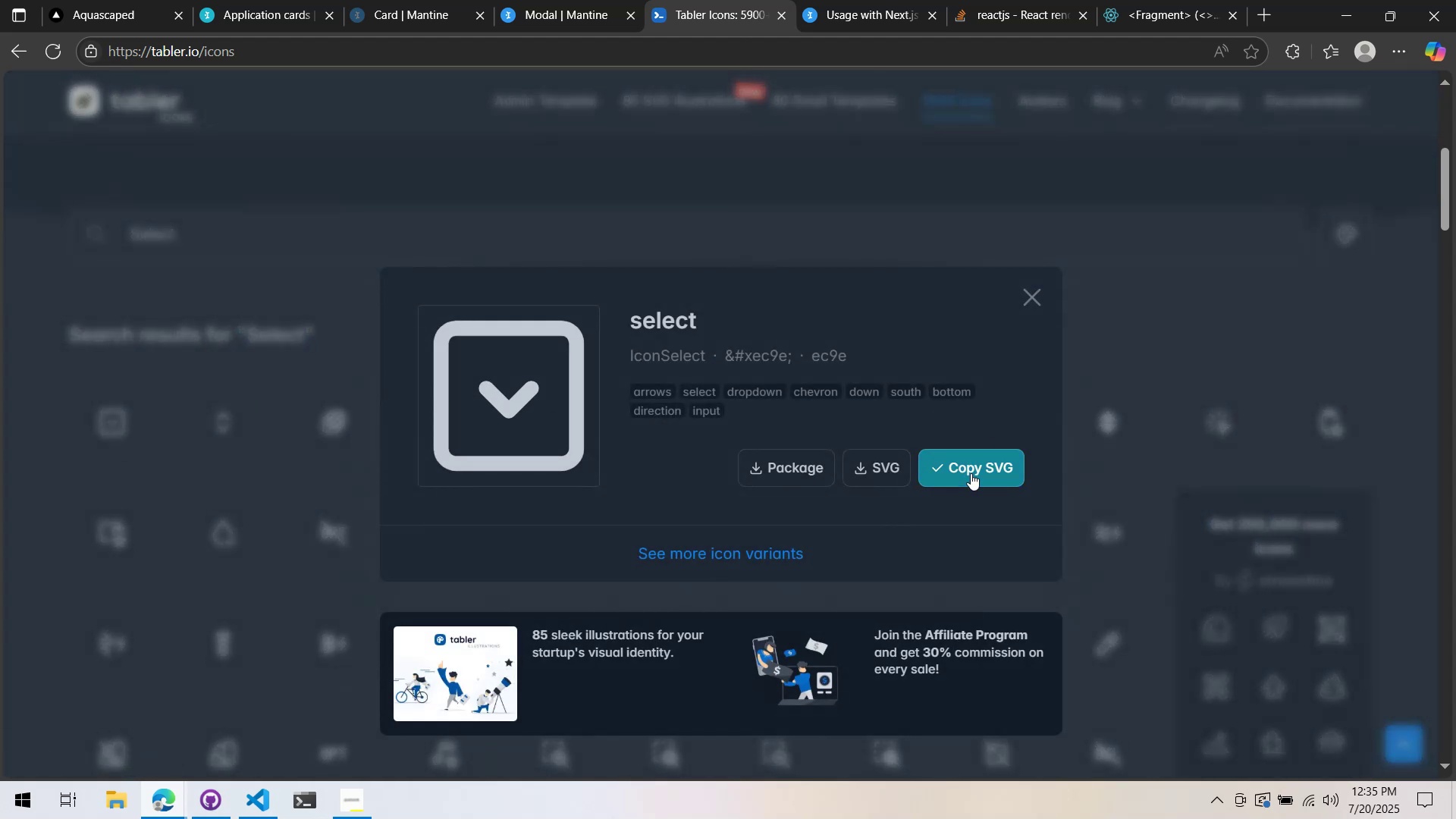 
key(Alt+Tab)
 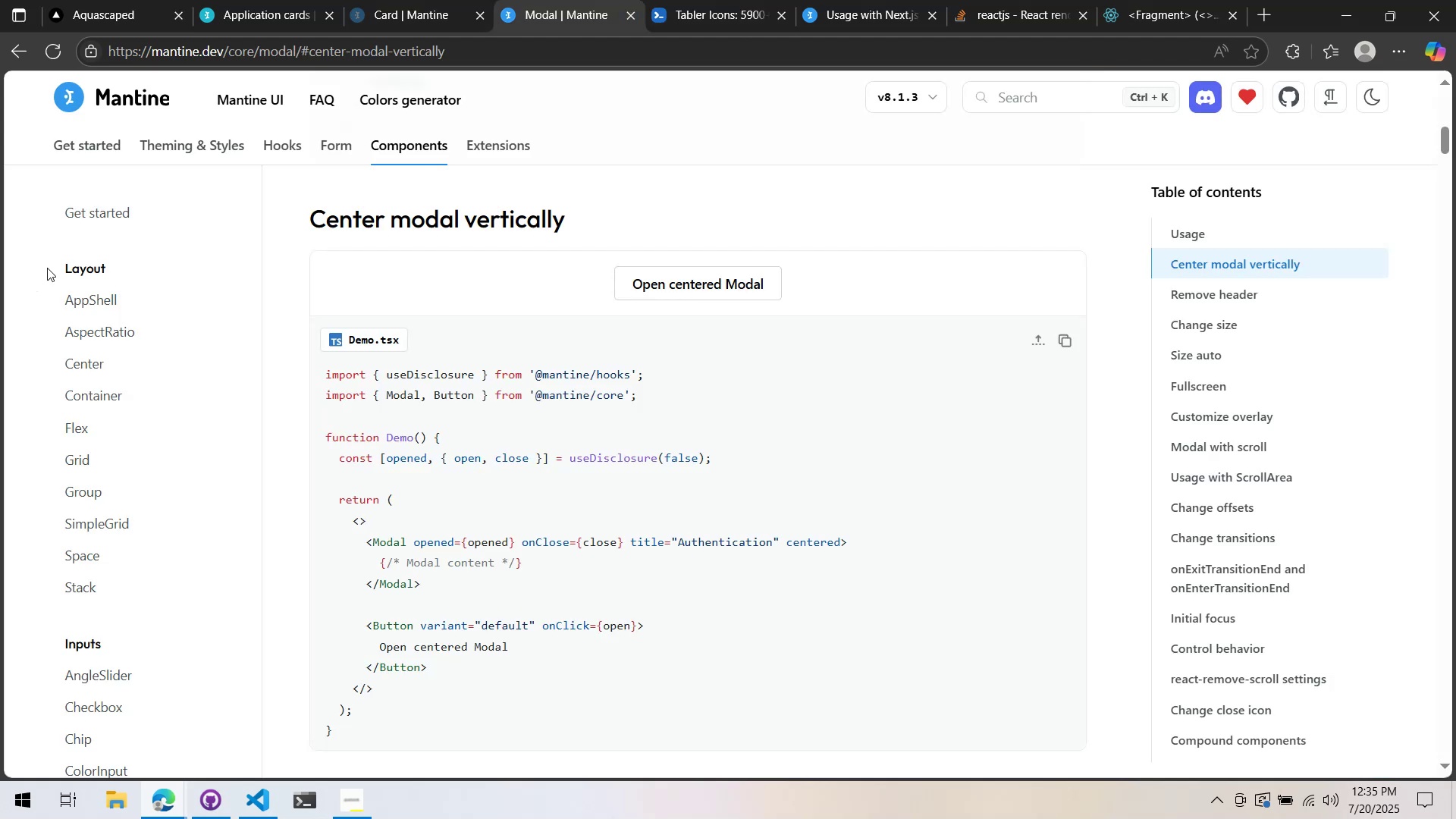 
key(Alt+AltLeft)
 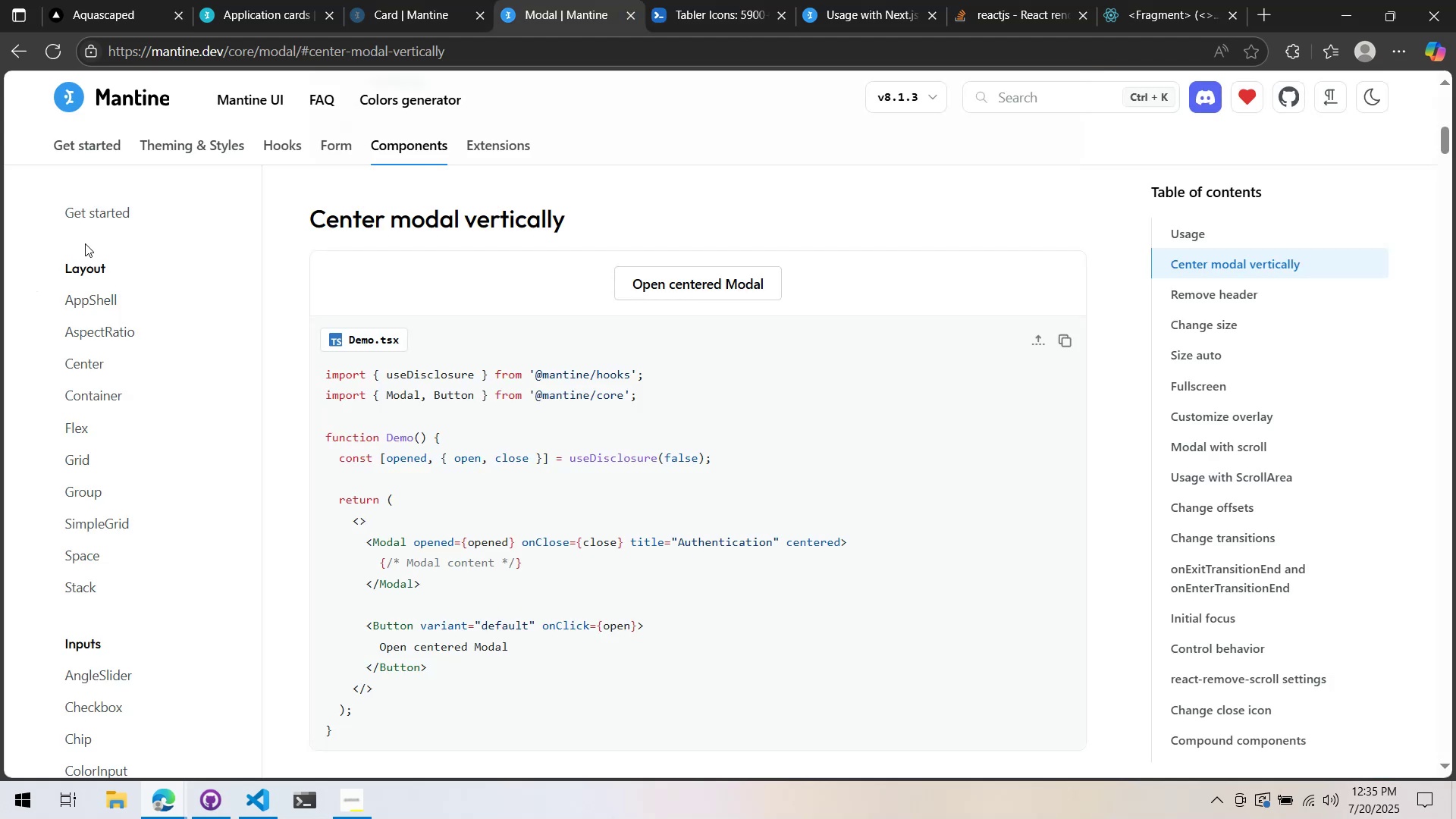 
key(Alt+Tab)
 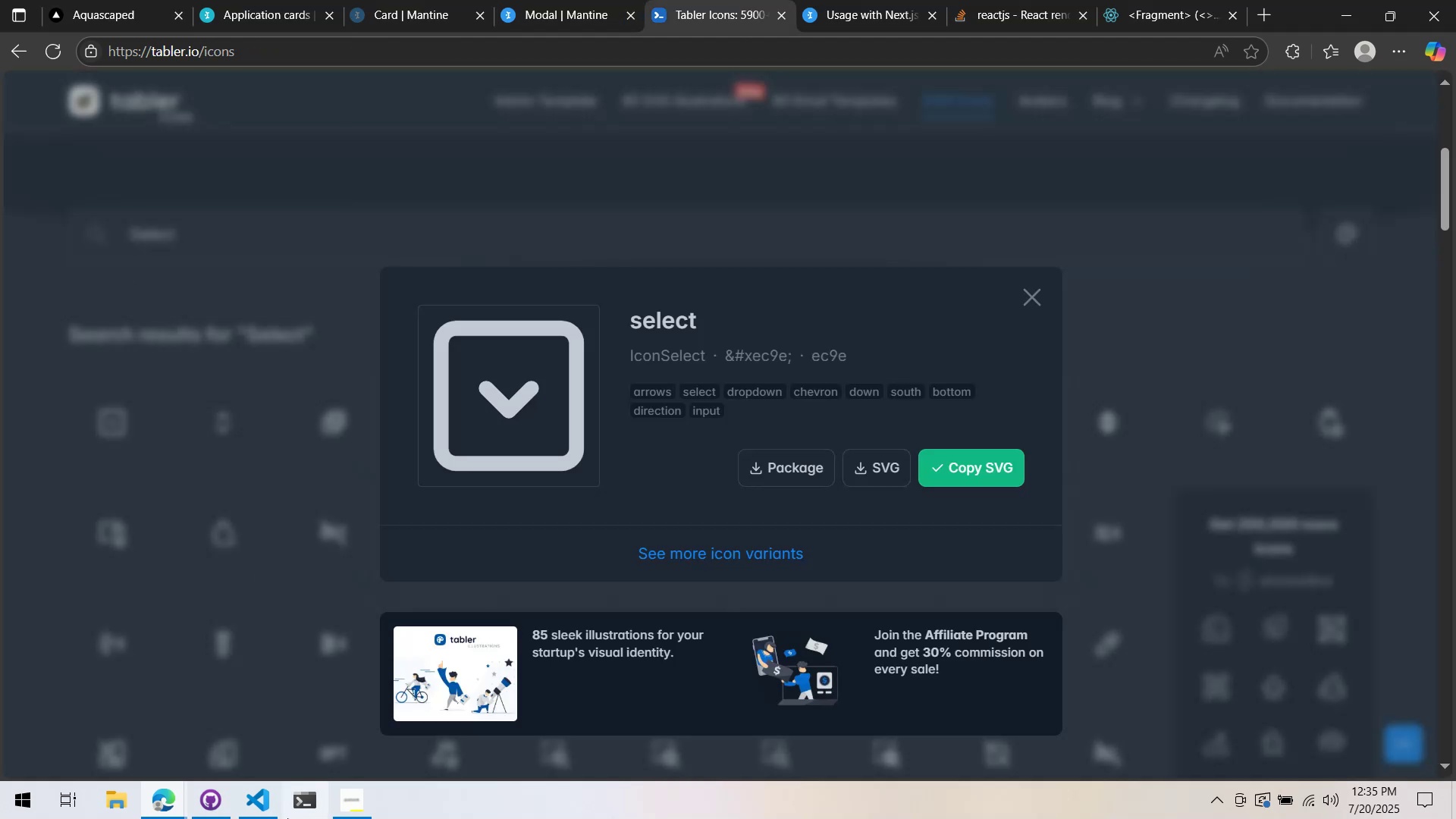 
left_click([272, 817])
 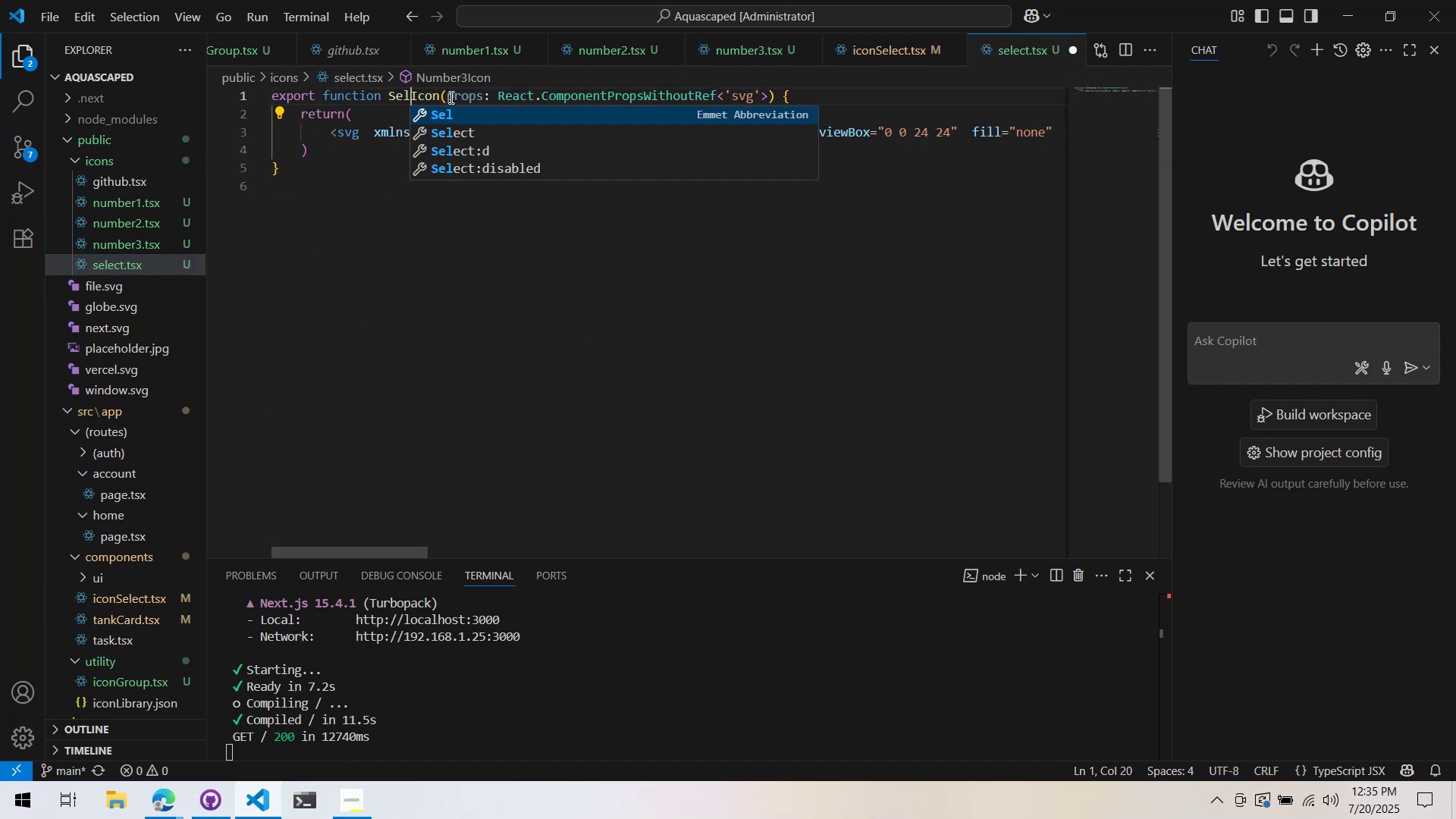 
wait(16.92)
 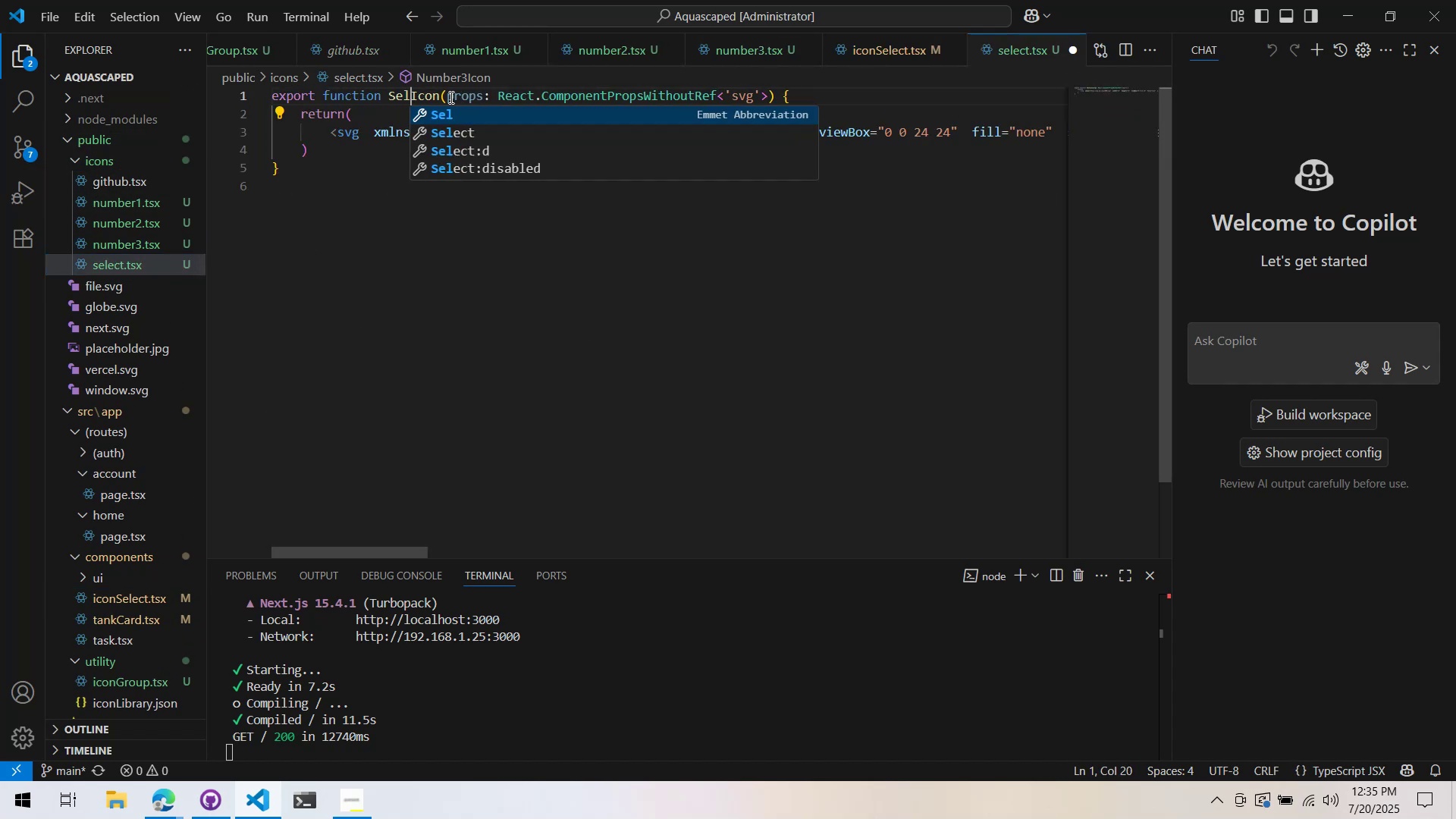 
key(Alt+AltLeft)
 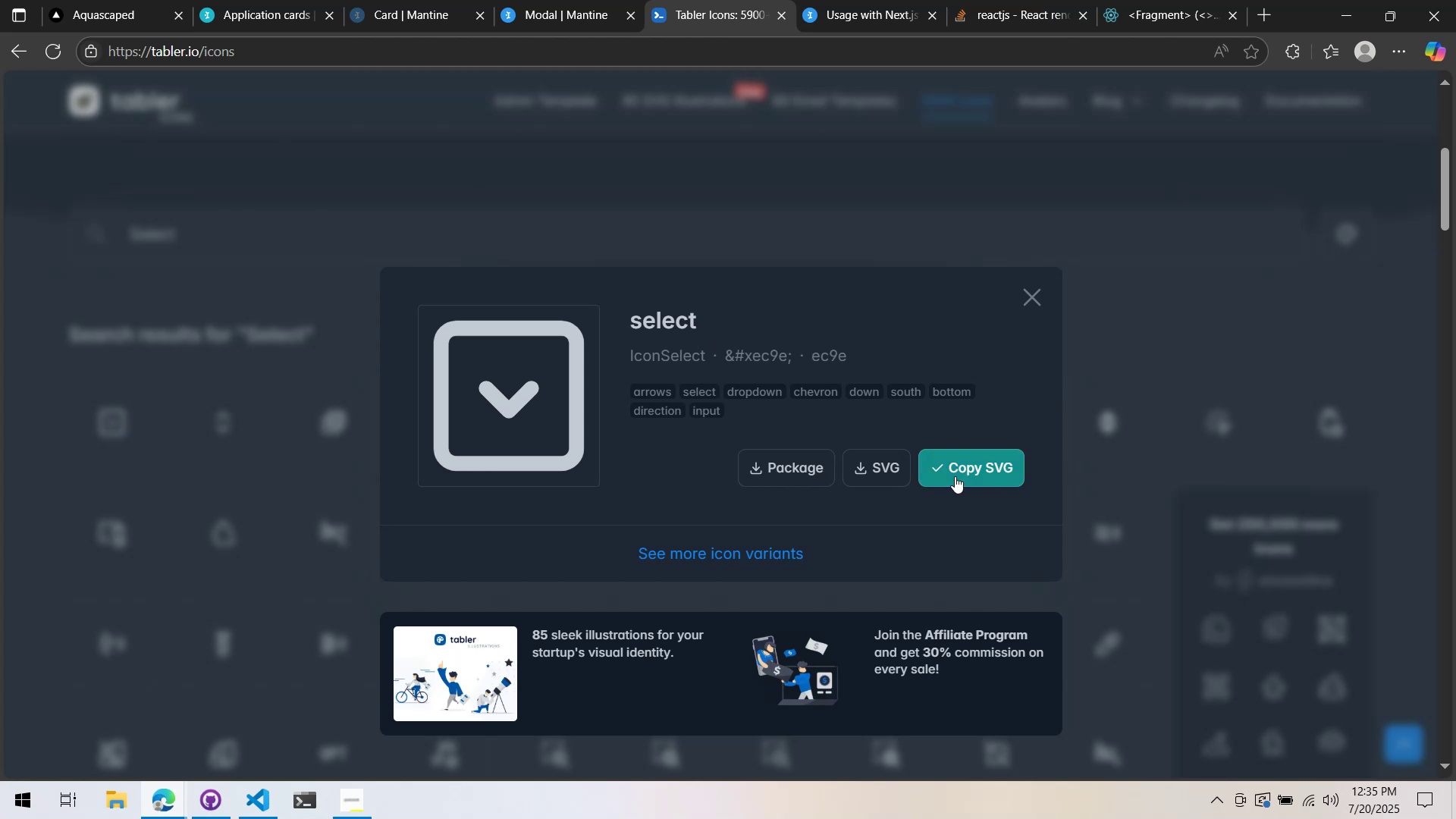 
key(Alt+Tab)
 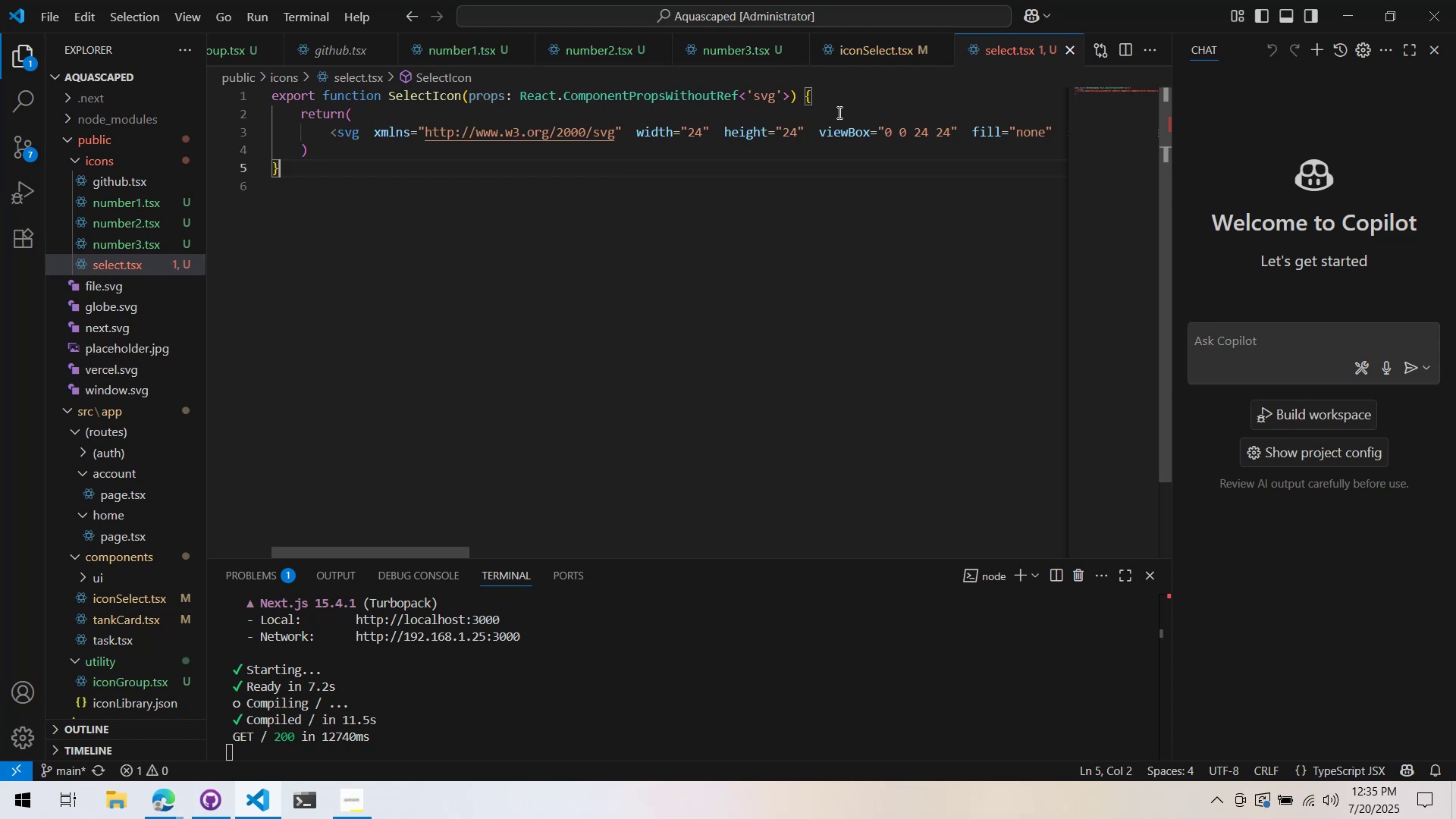 
wait(15.31)
 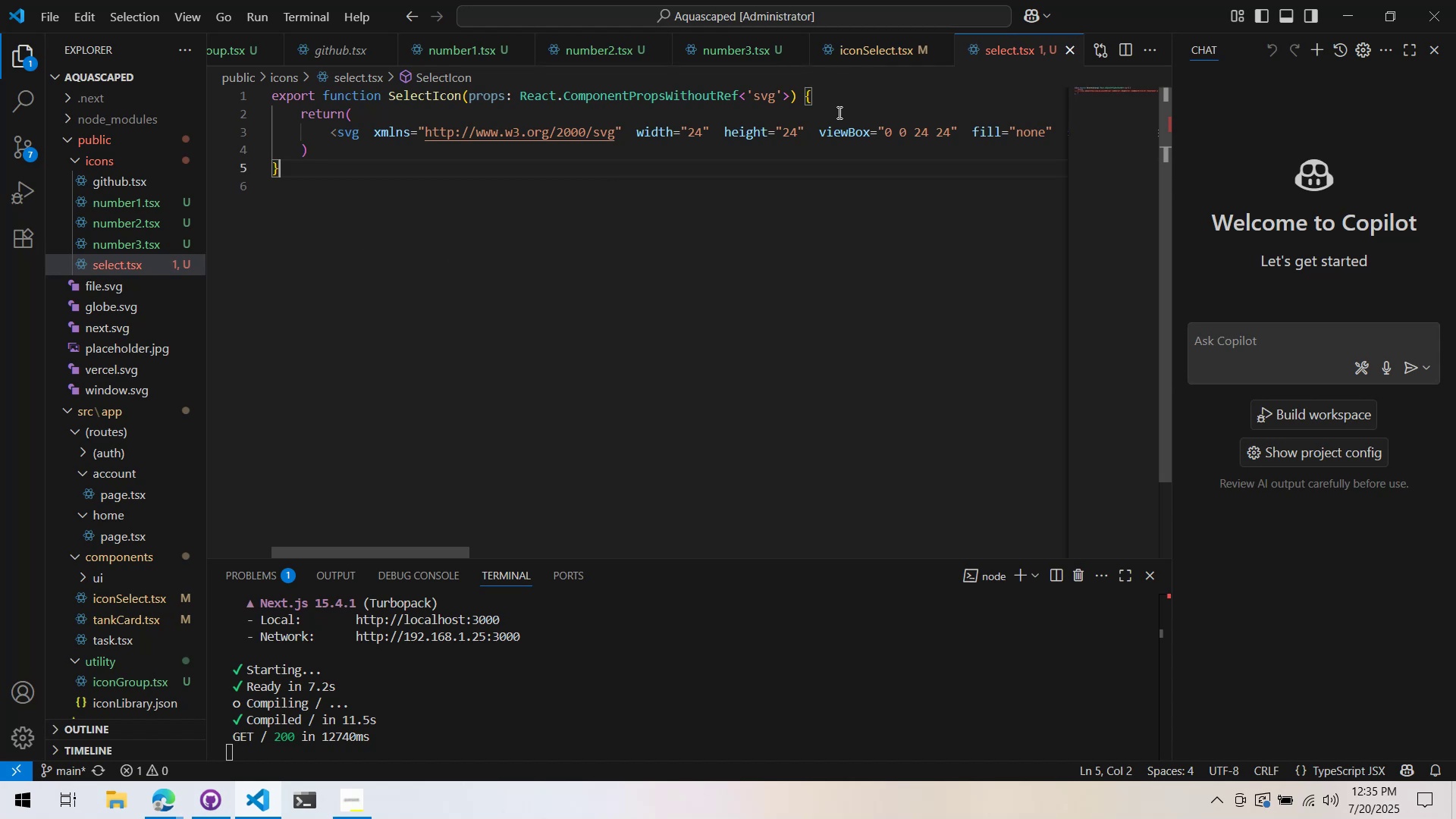 
key(Alt+AltLeft)
 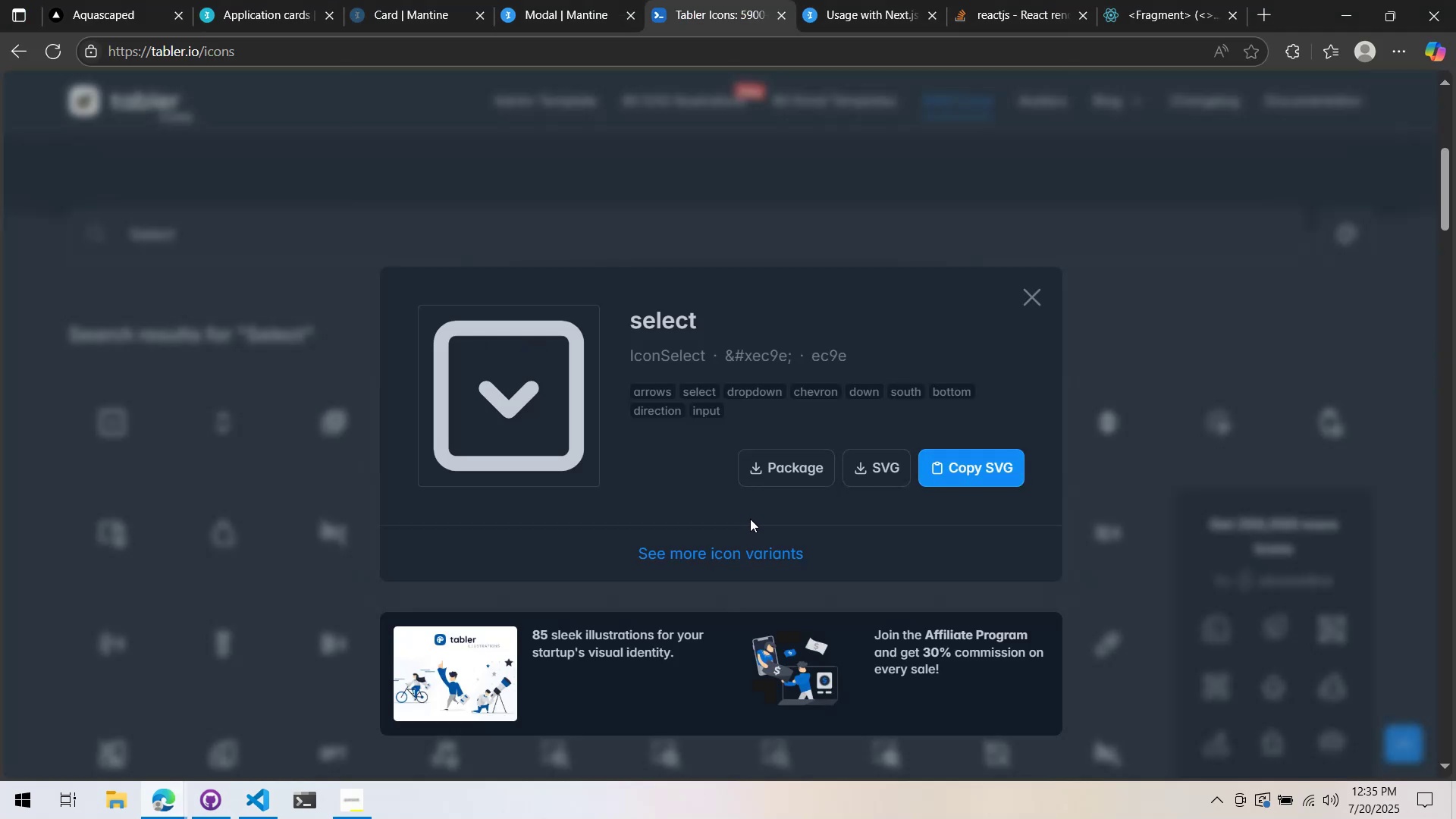 
hold_key(key=Tab, duration=3.71)
 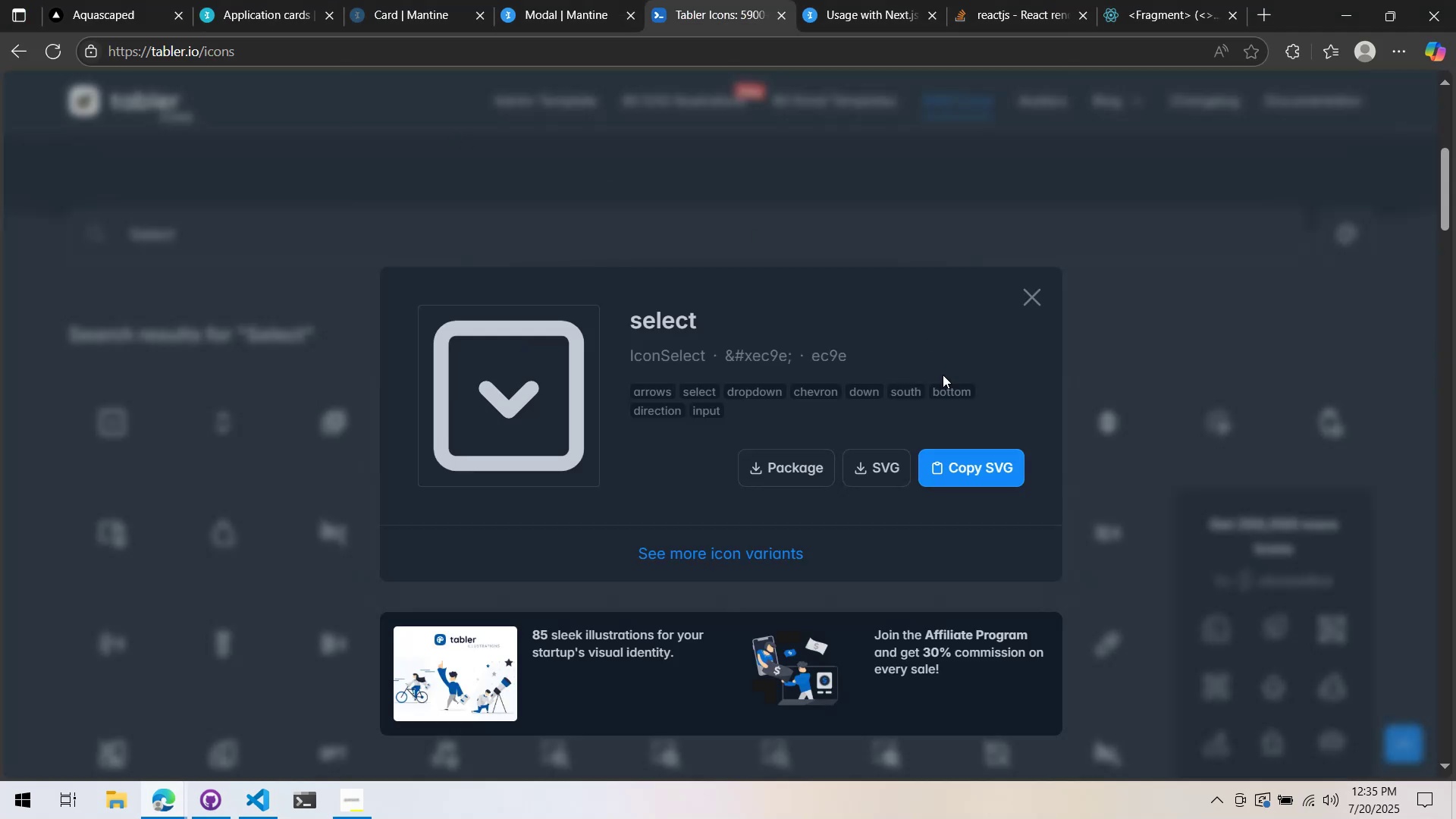 
key(Alt+AltLeft)
 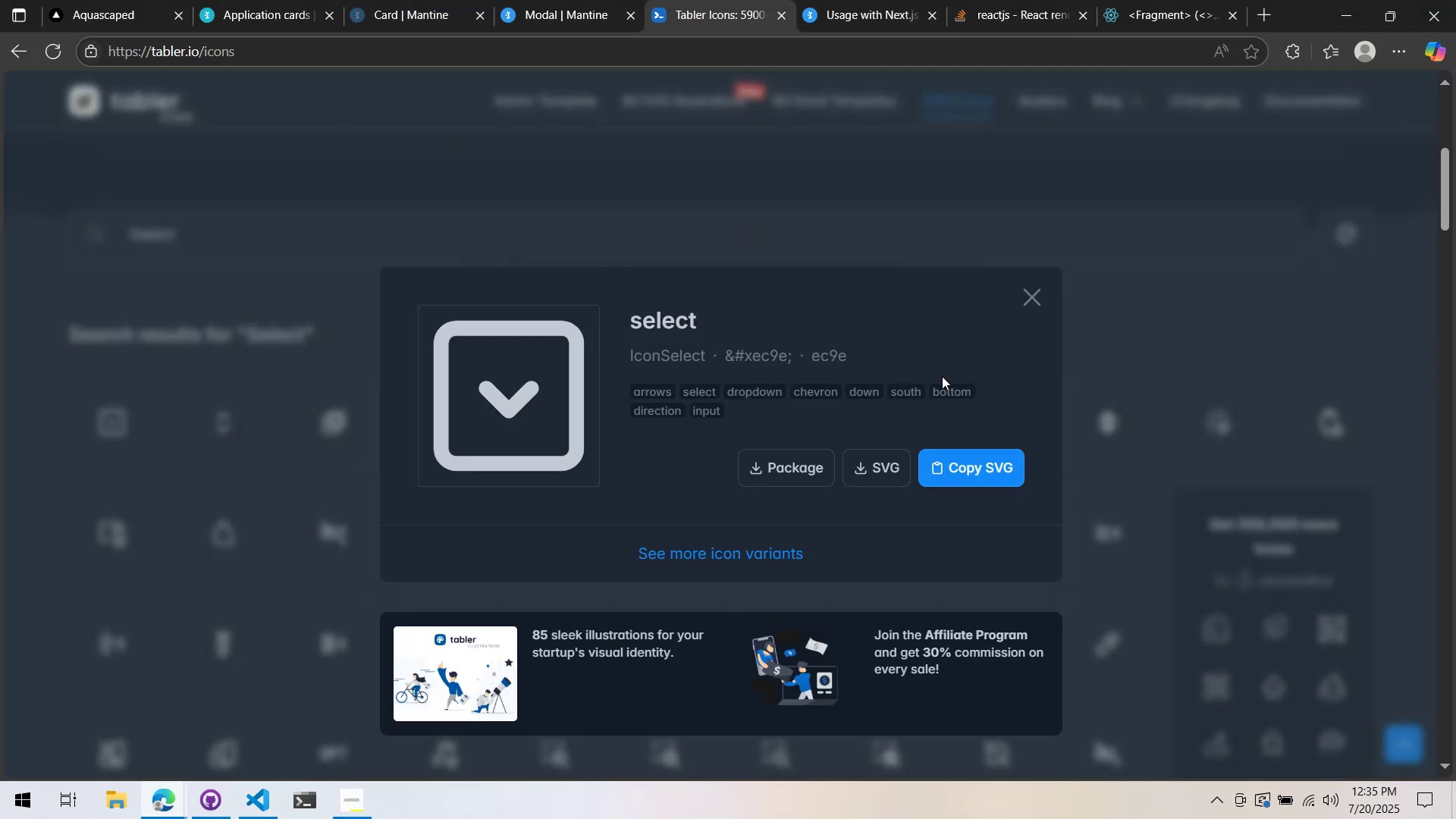 
wait(228.7)
 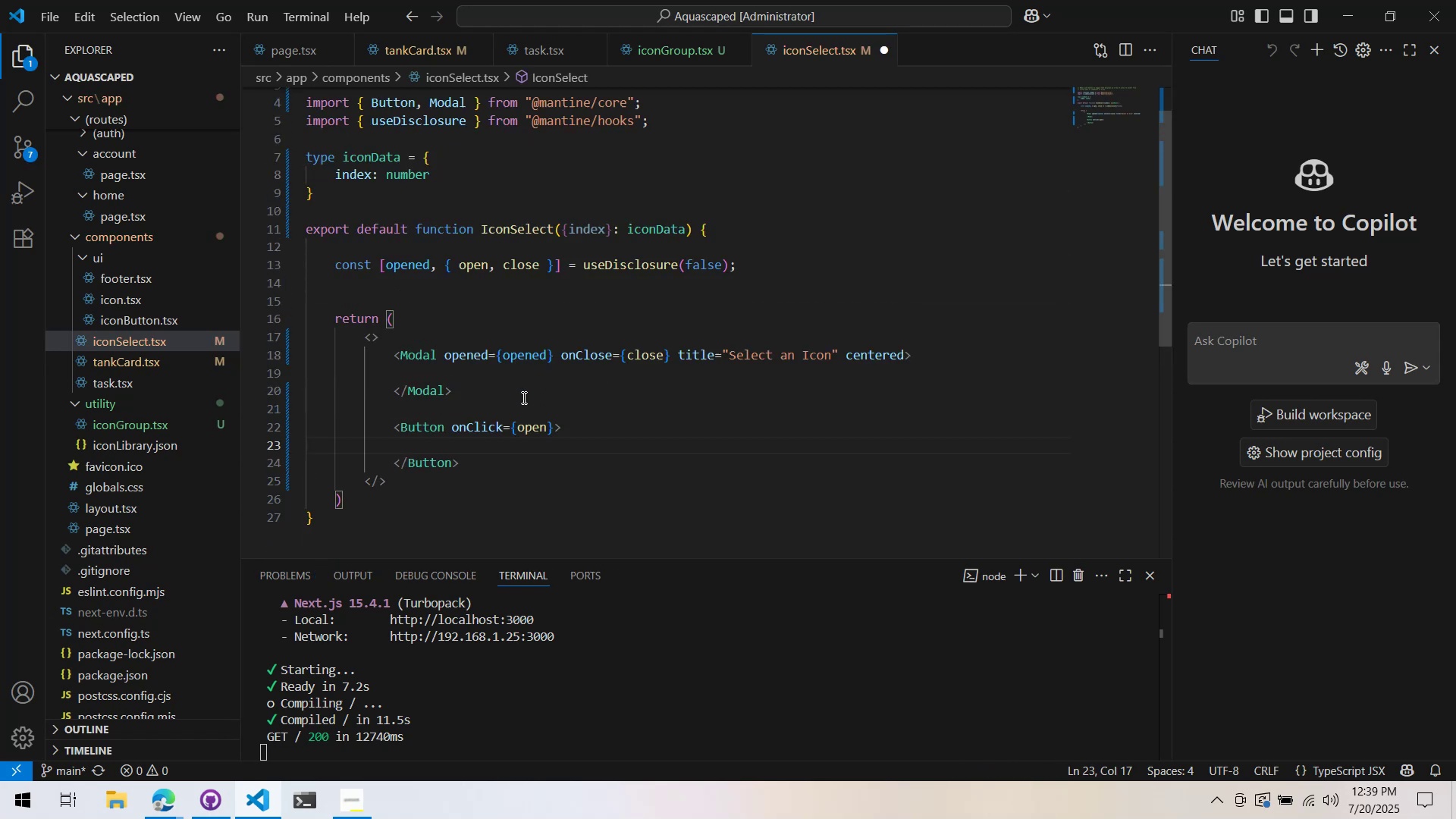 
key(Alt+AltLeft)
 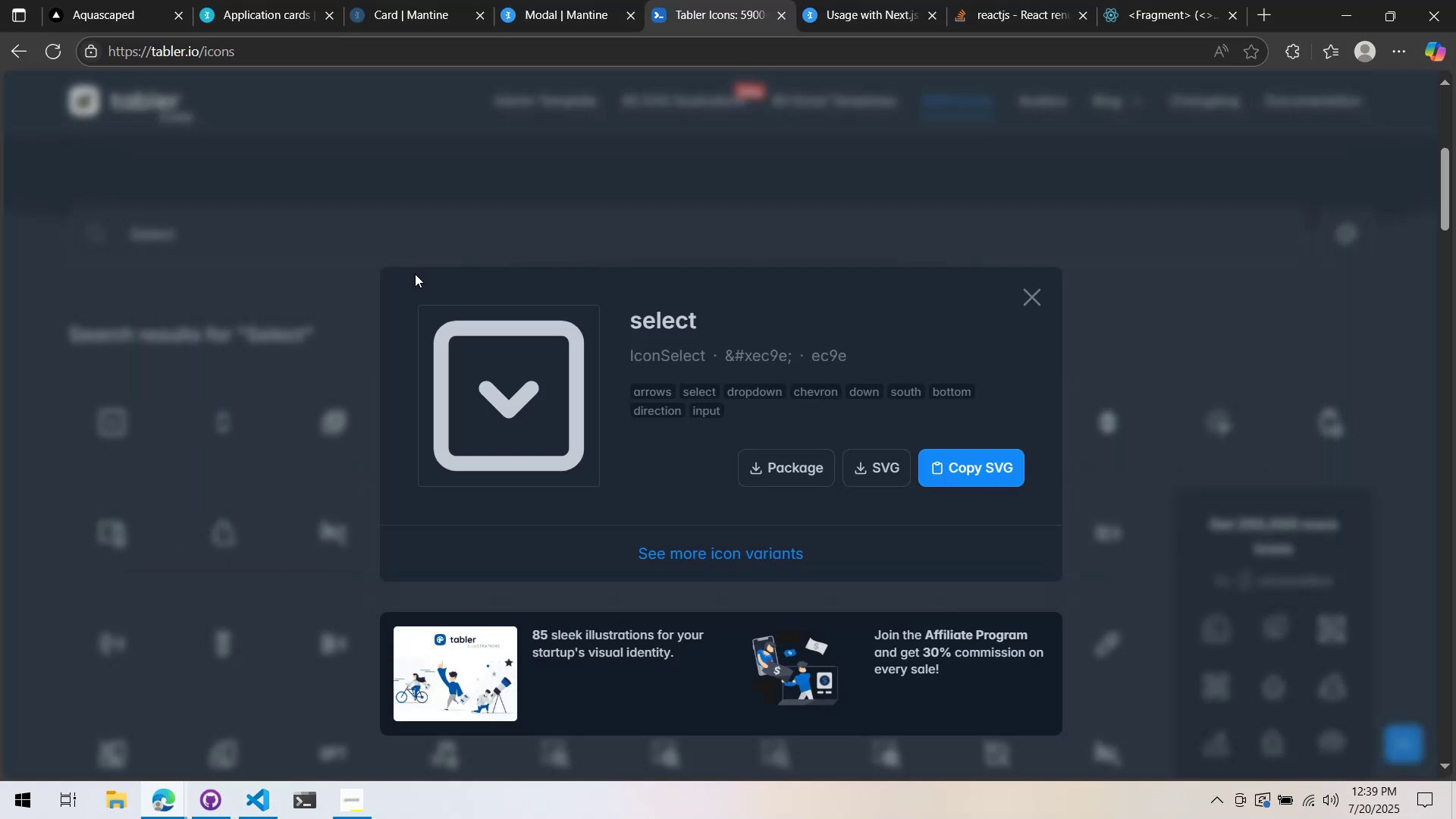 
wait(73.48)
 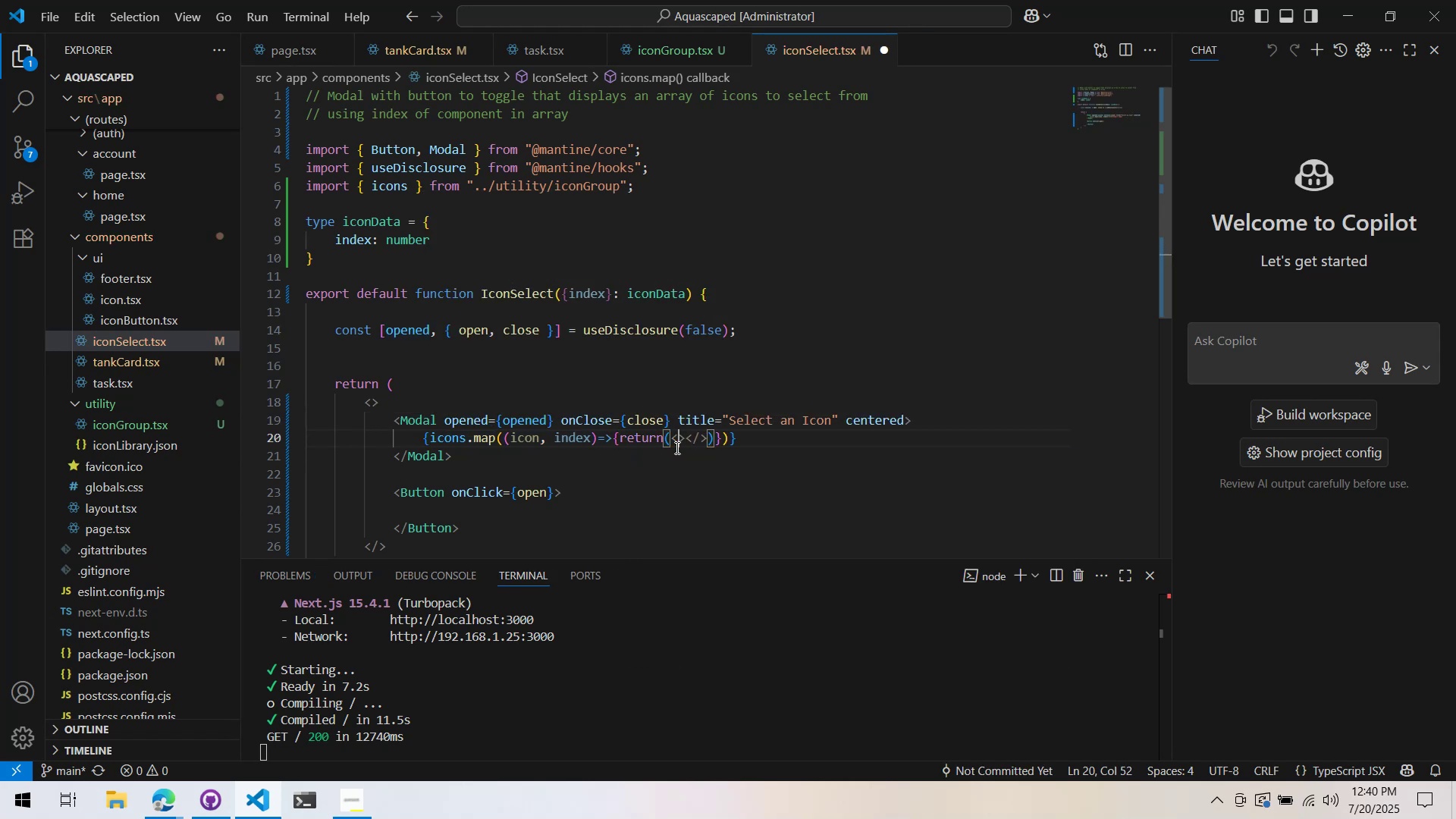 
key(Alt+AltLeft)
 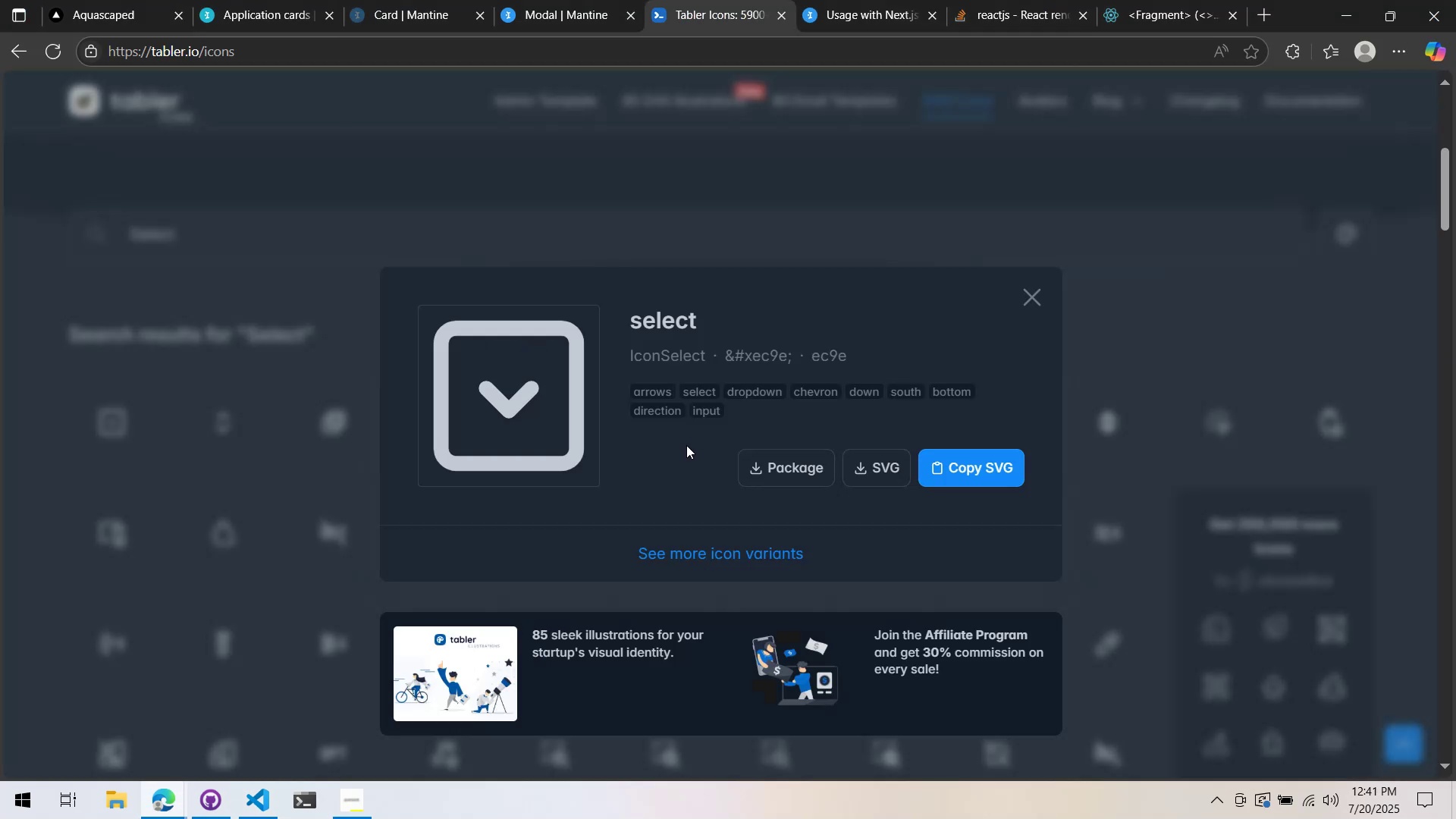 
hold_key(key=Tab, duration=0.37)
 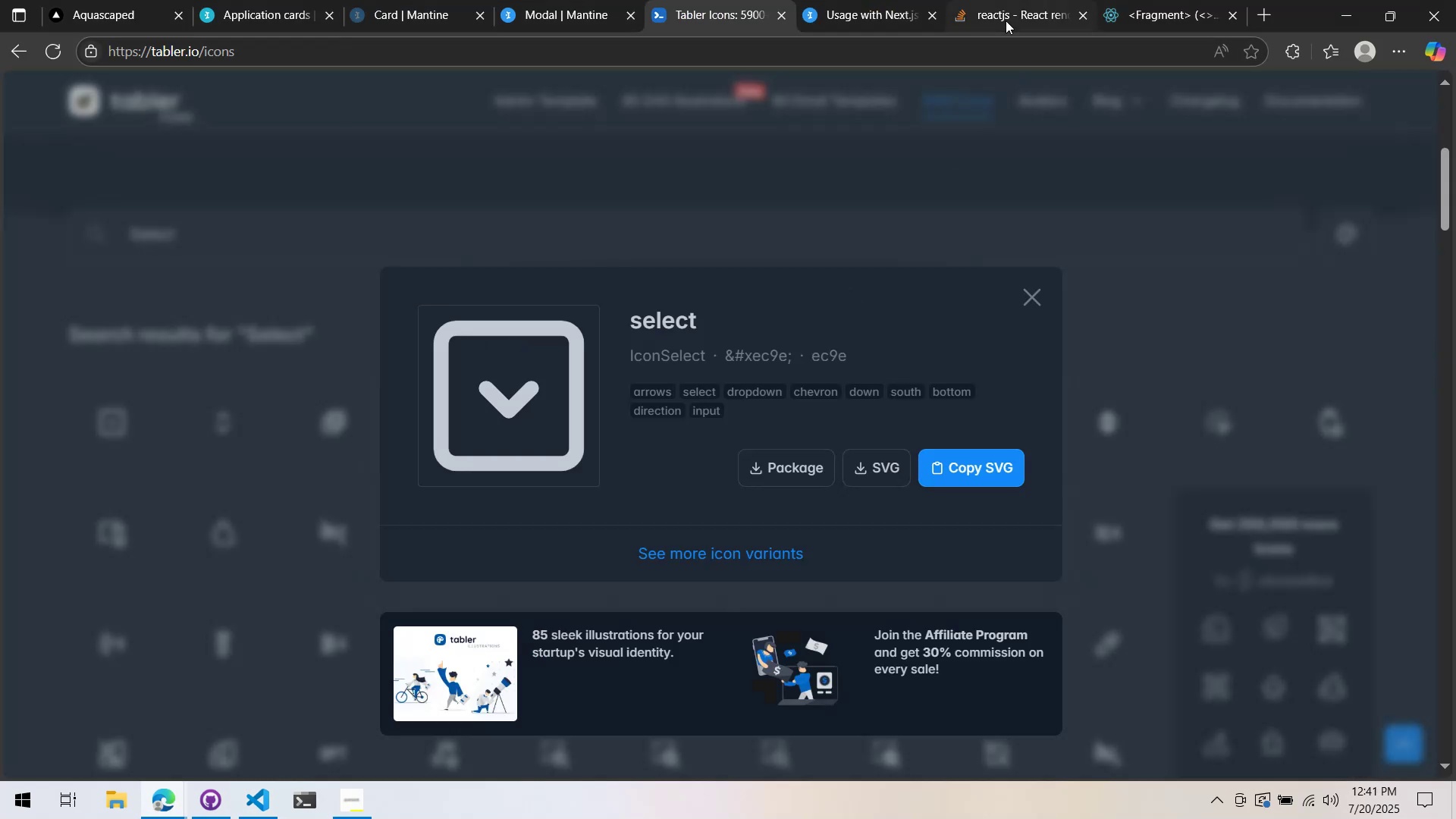 
left_click([1006, 20])
 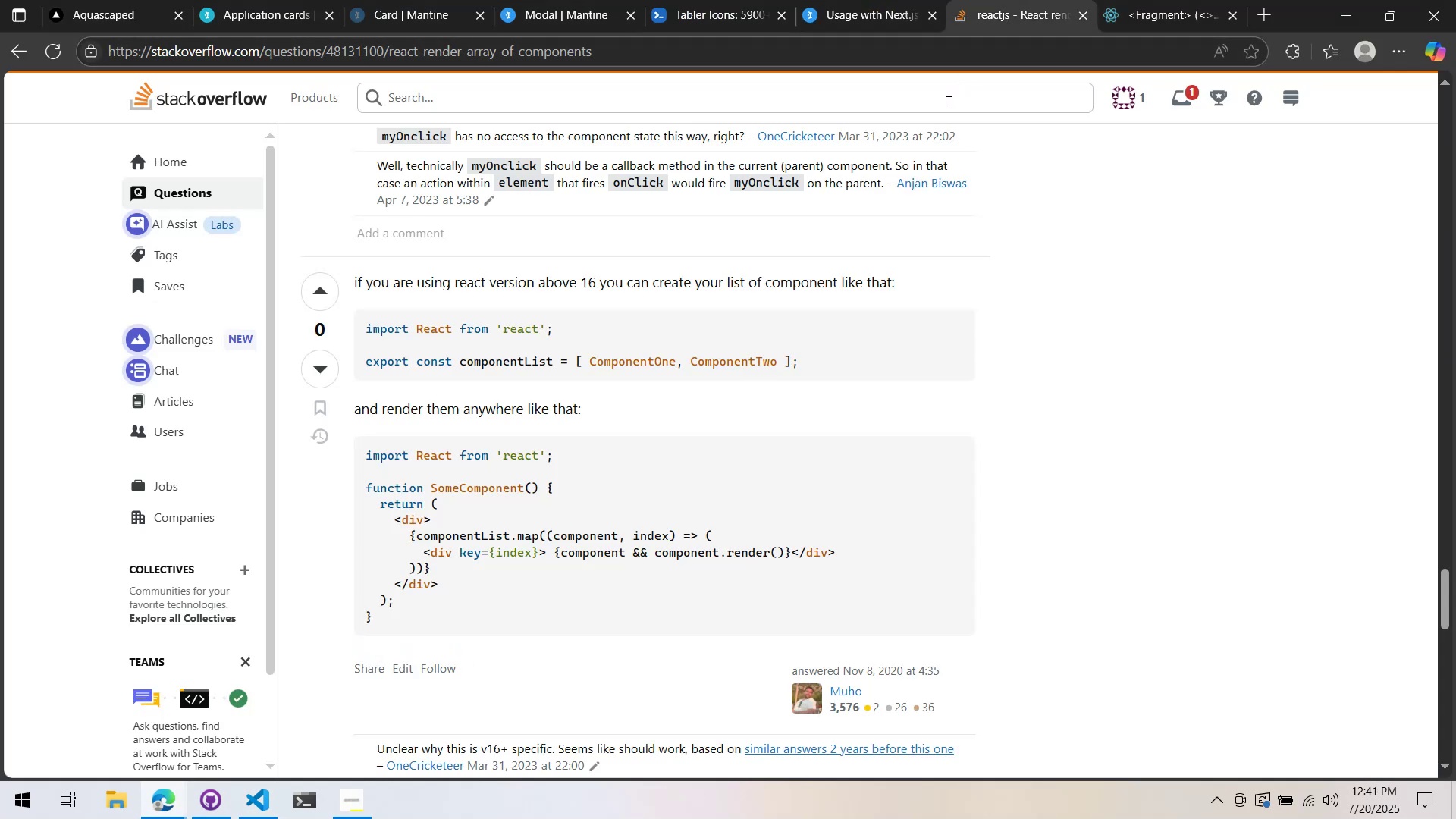 
wait(9.21)
 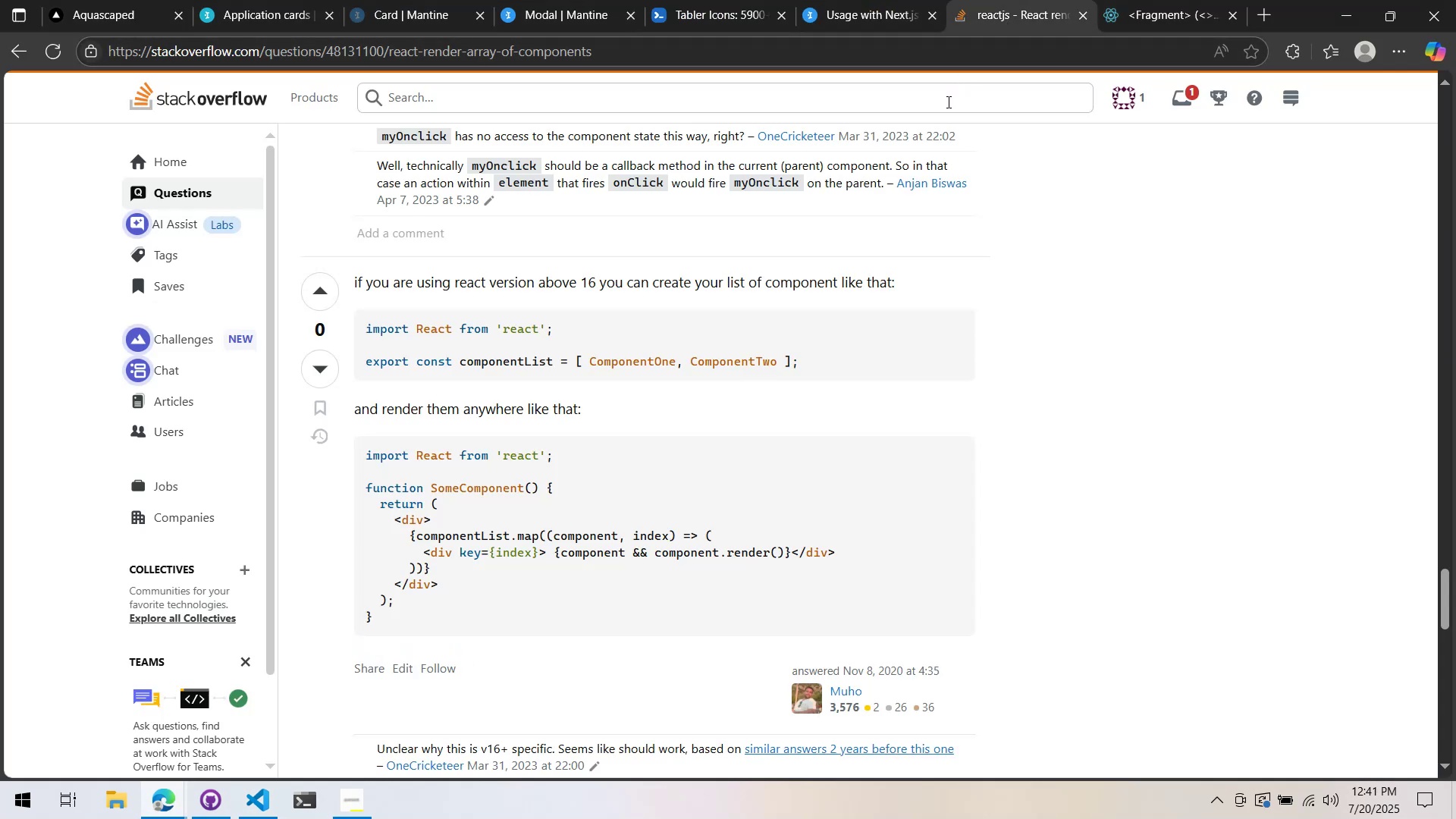 
mouse_move([909, 139])
 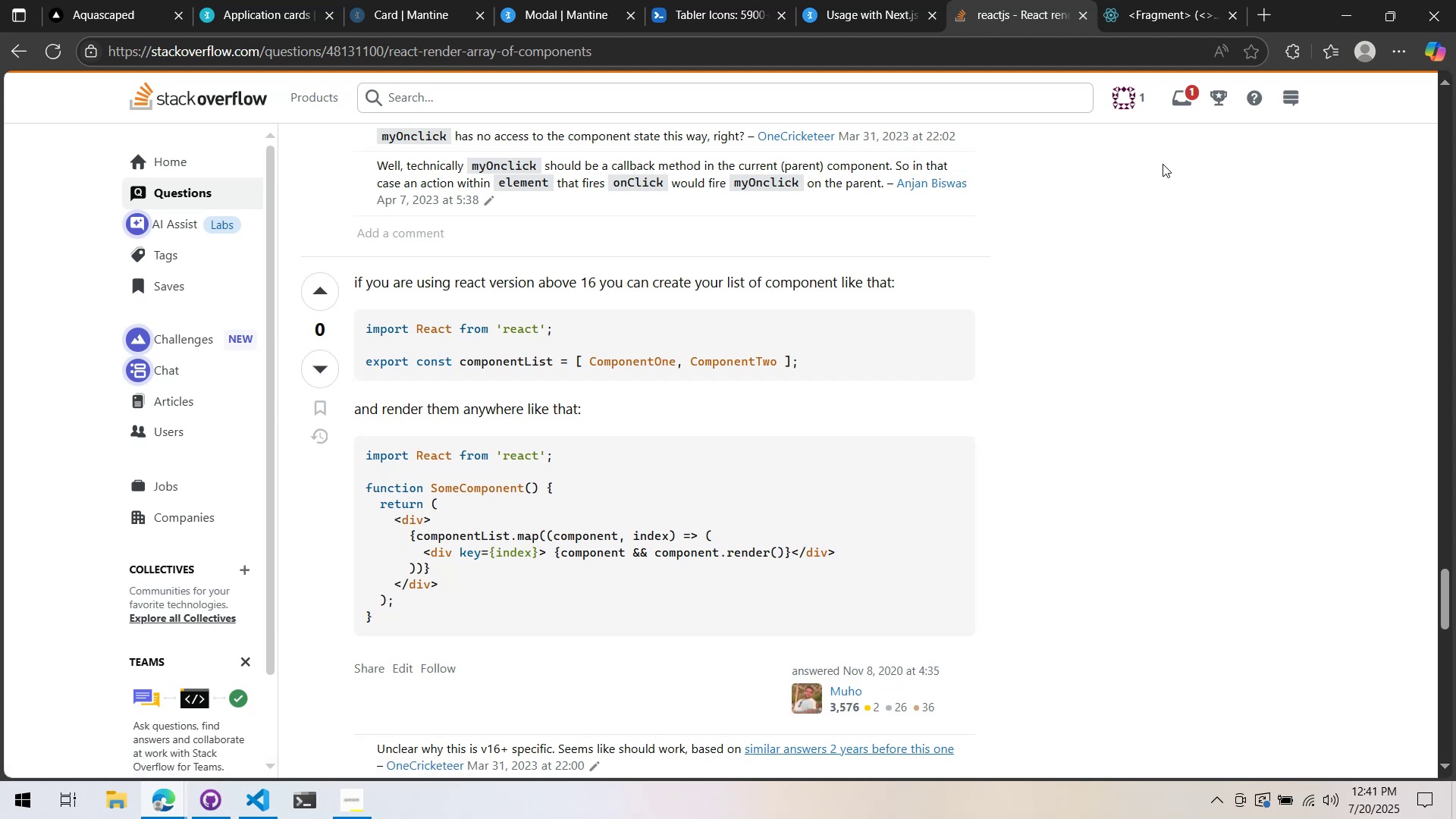 
key(Alt+AltLeft)
 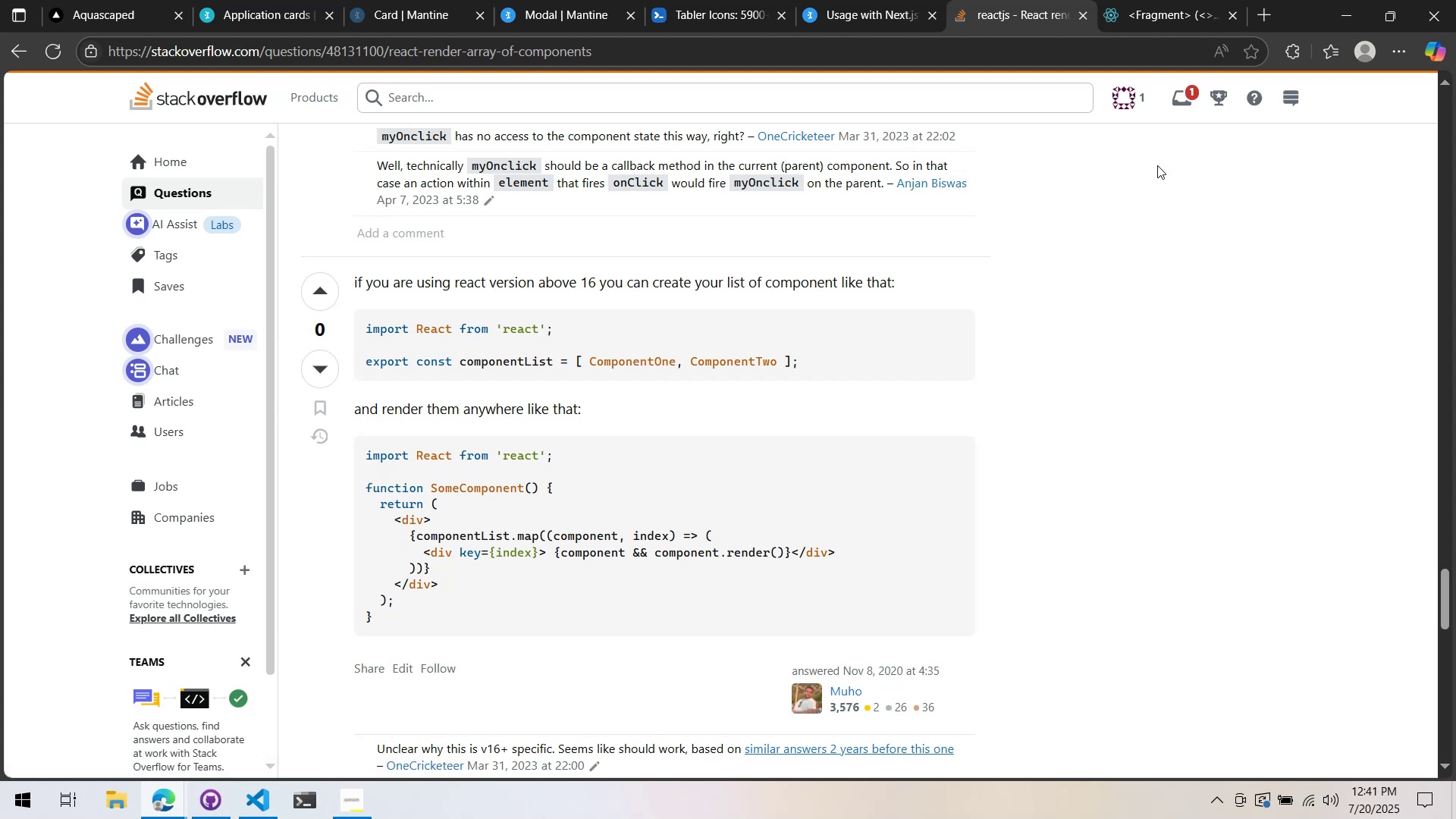 
key(Alt+Tab)
 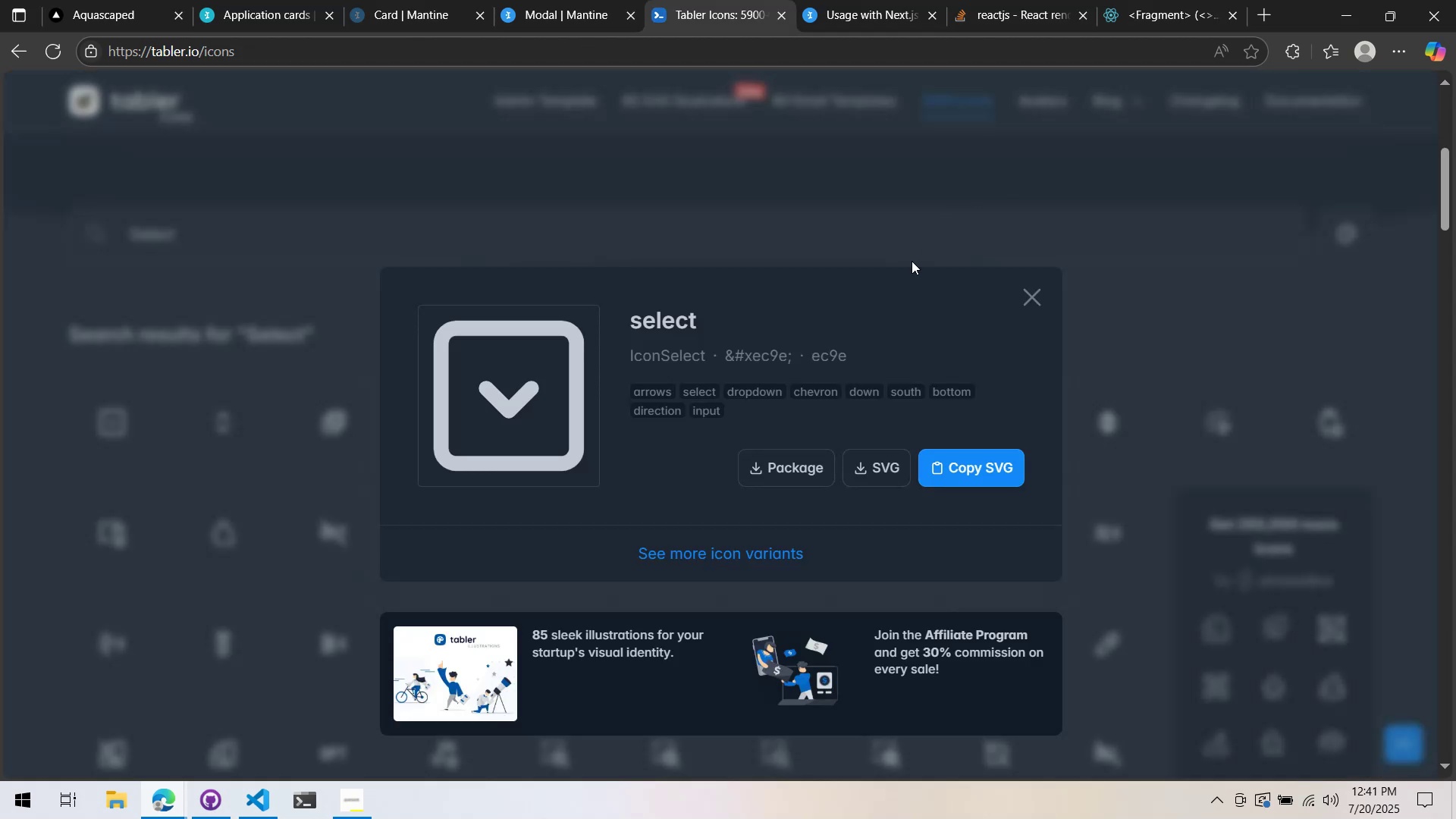 
key(Alt+AltLeft)
 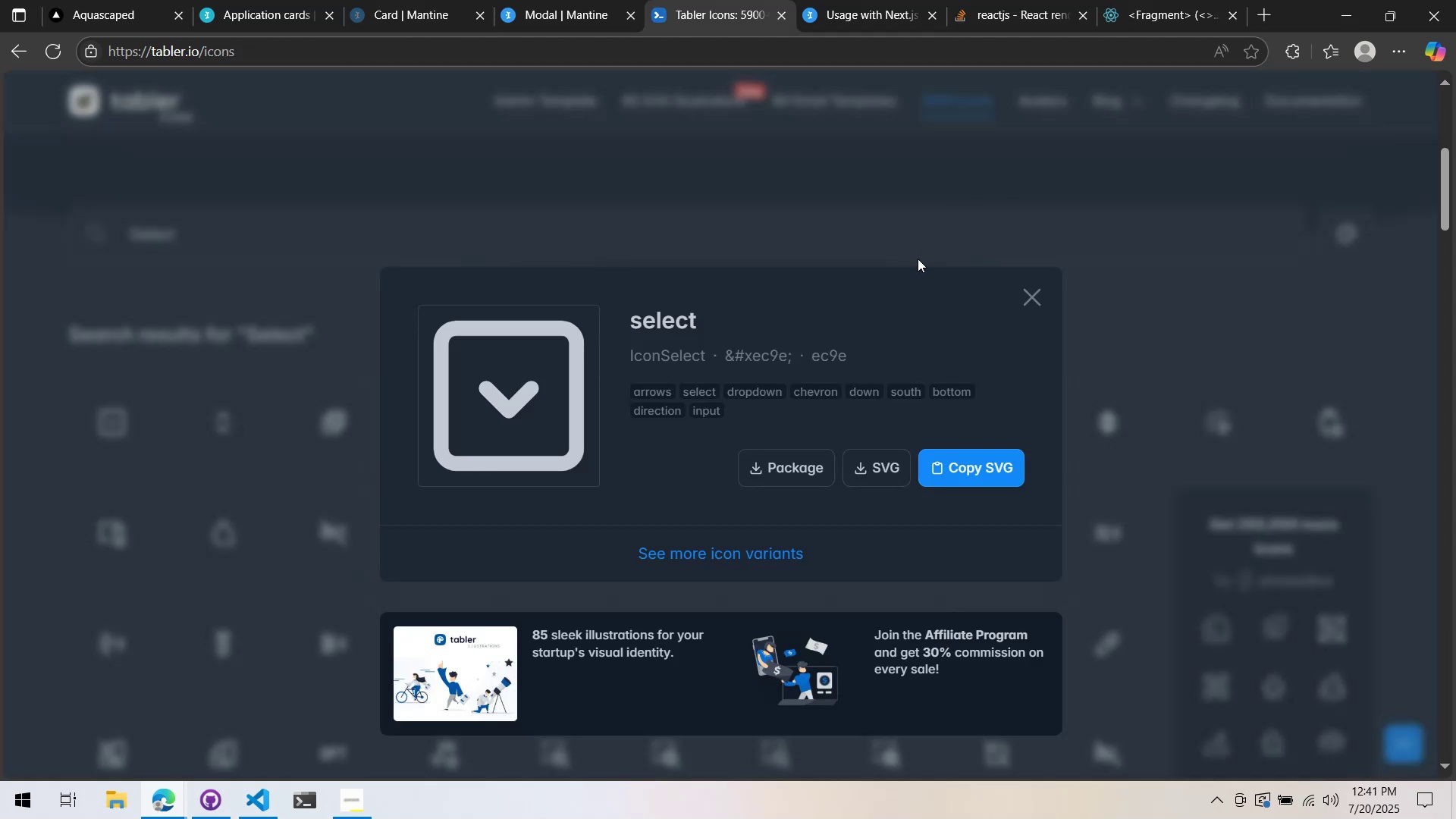 
key(Alt+Tab)
 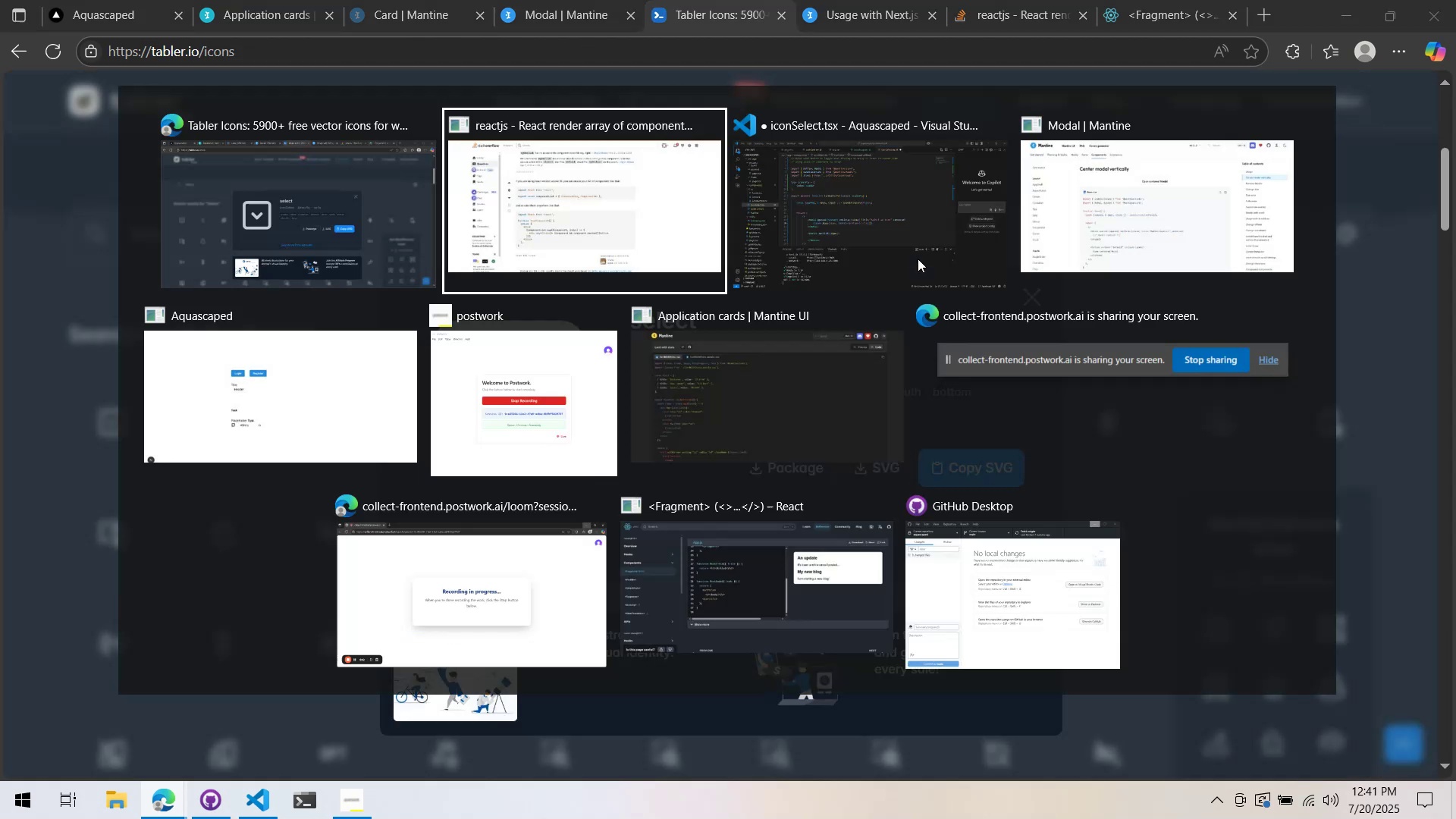 
key(Alt+Tab)
 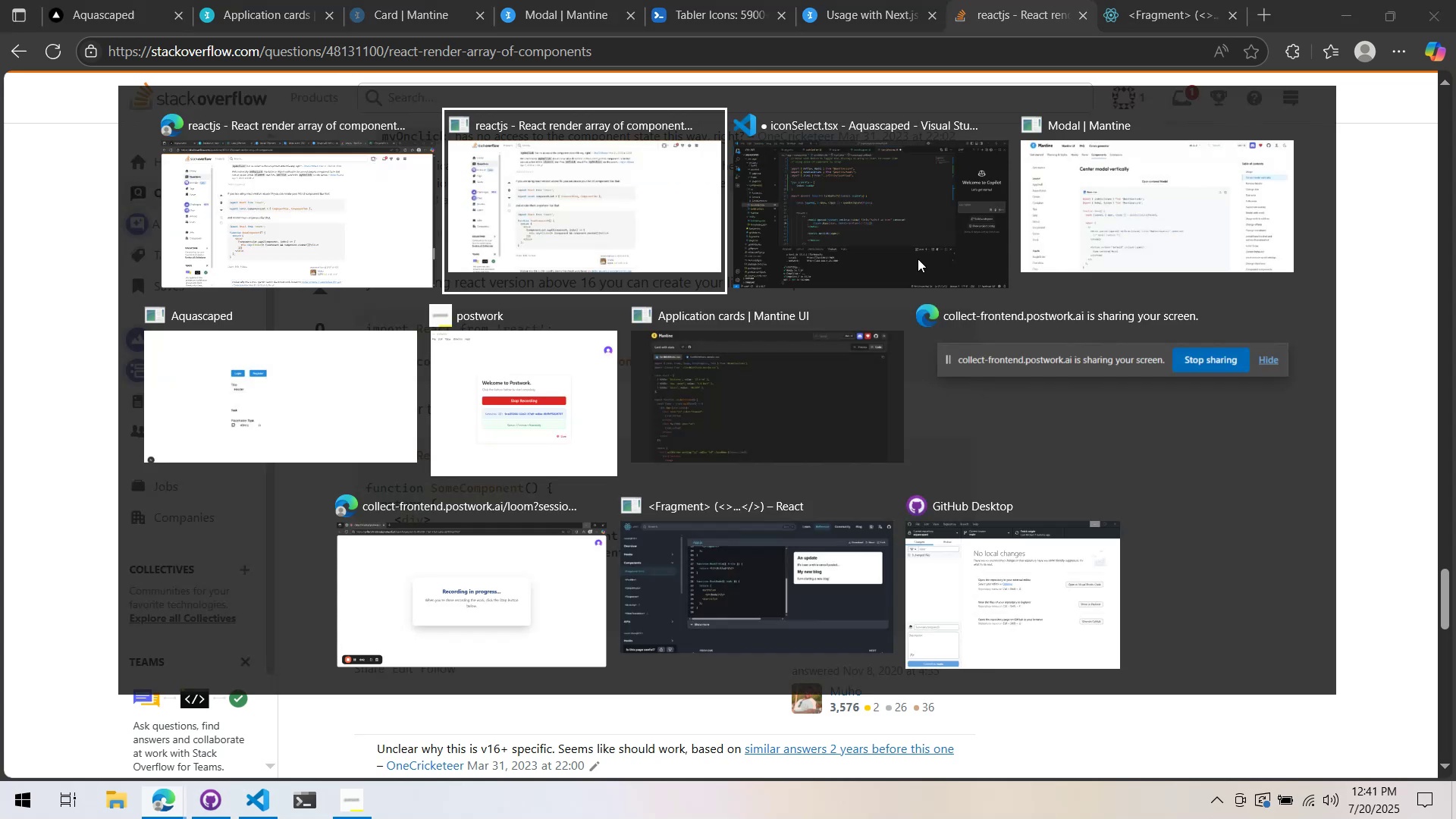 
key(Alt+Tab)
 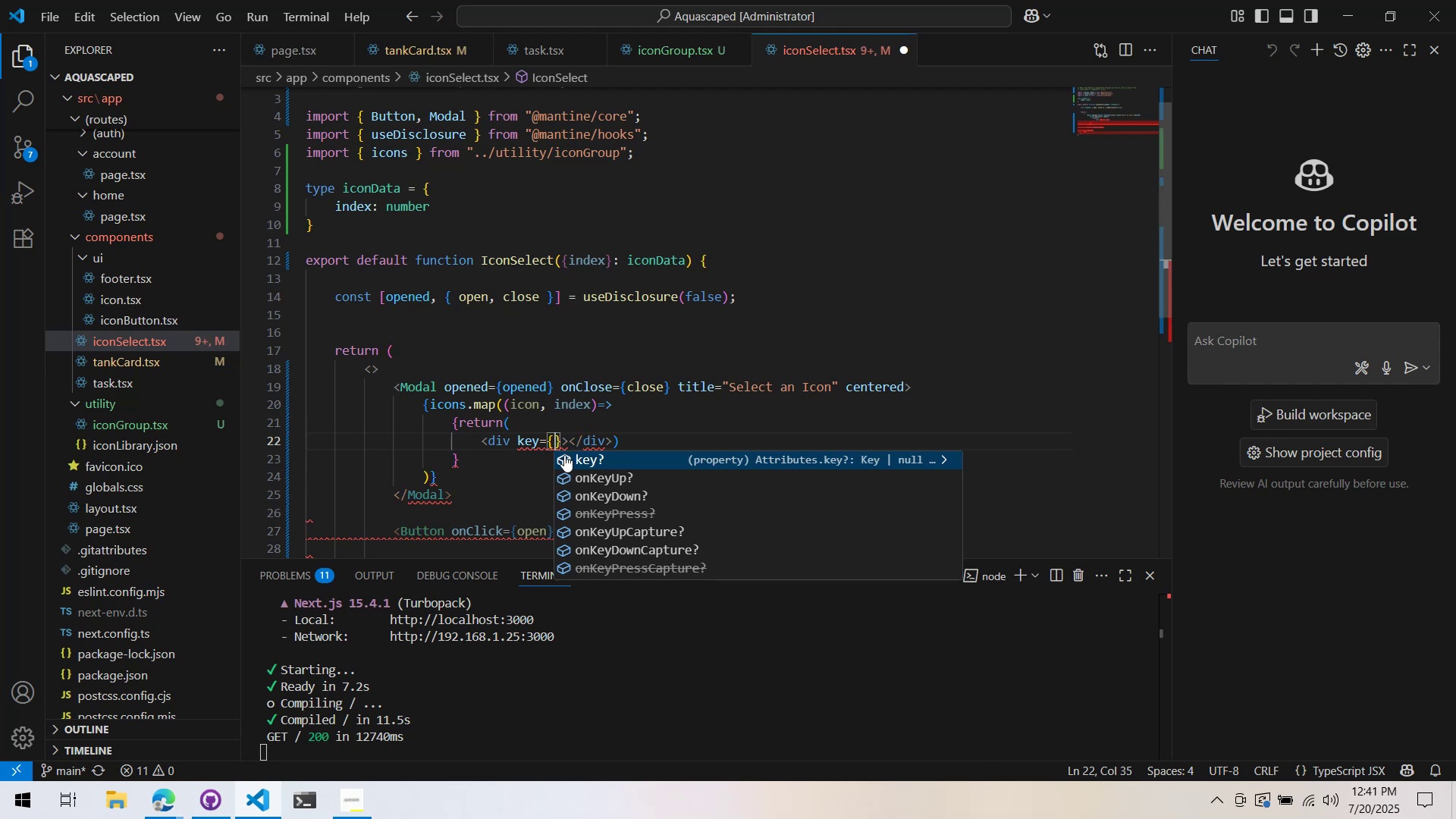 
wait(45.04)
 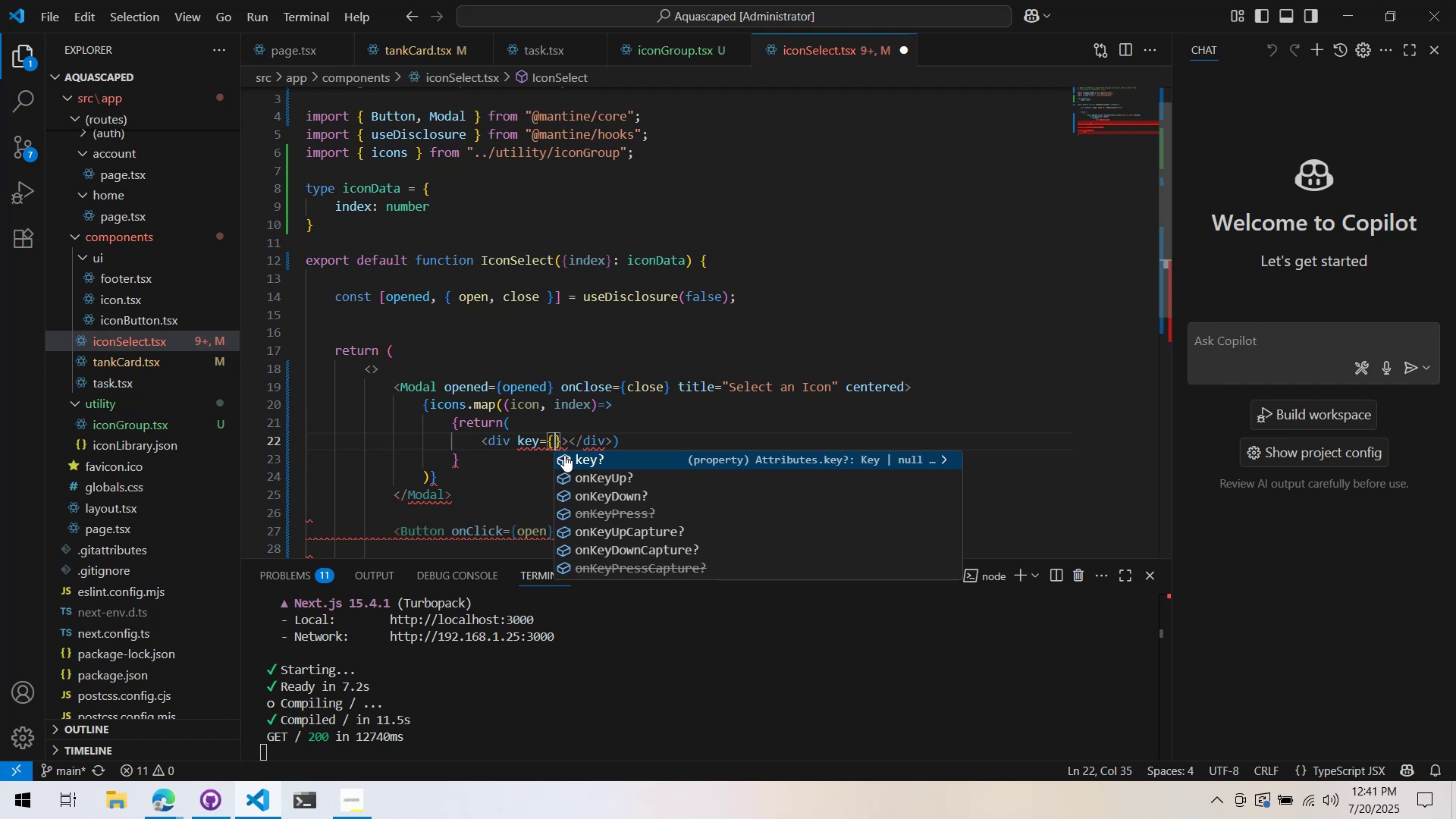 
key(Alt+AltLeft)
 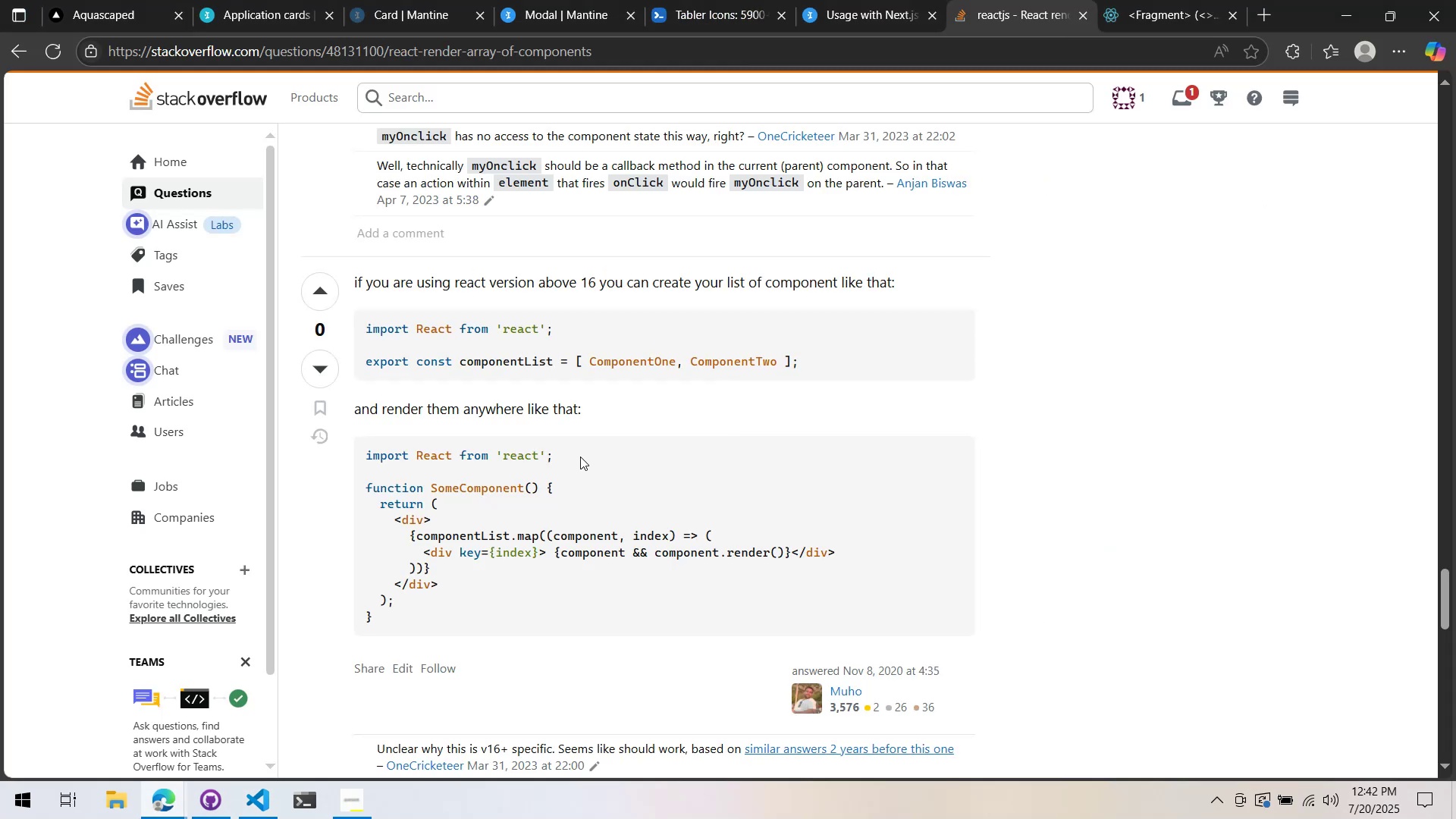 
hold_key(key=Tab, duration=1.02)
 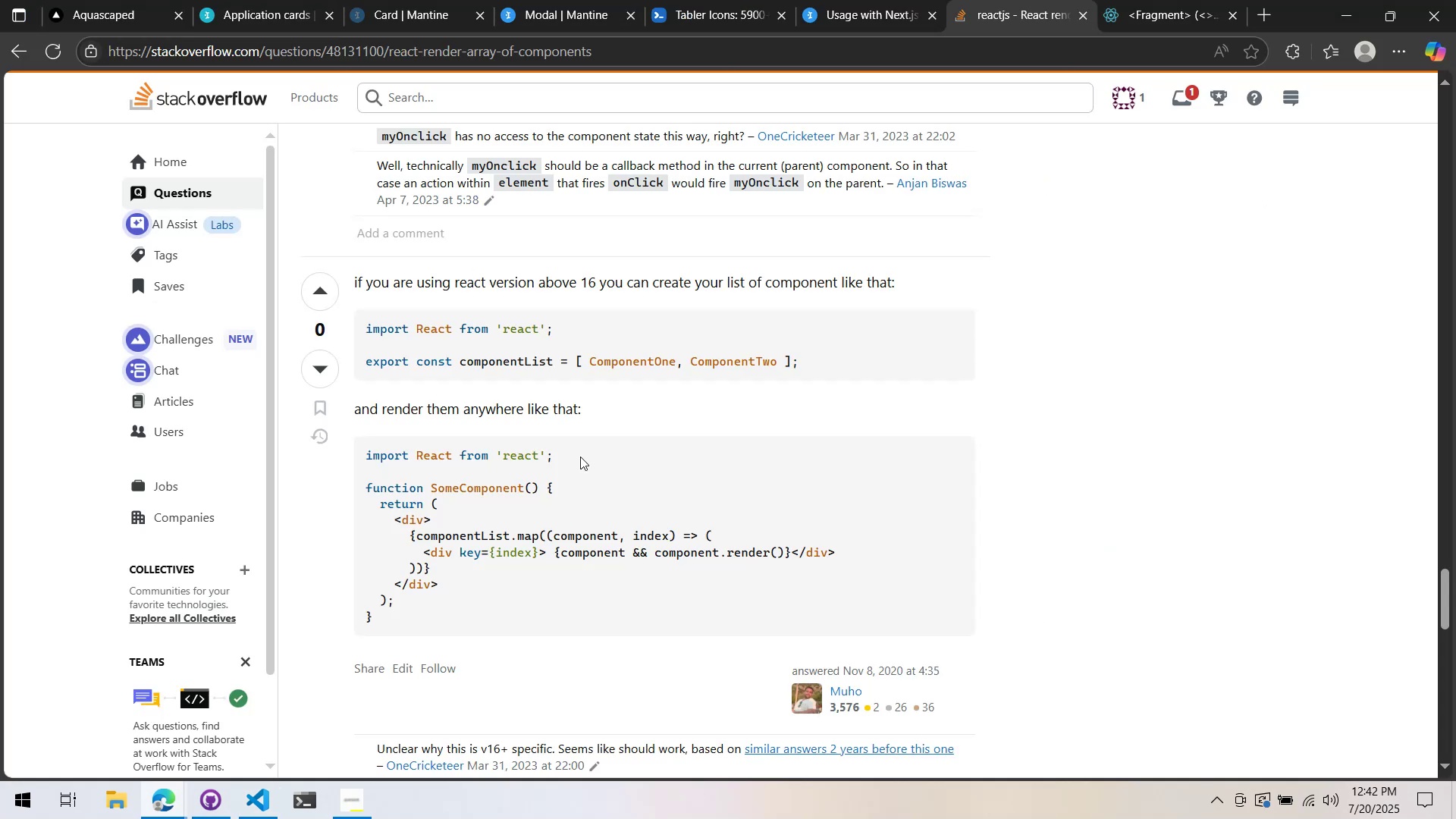 
key(Alt+AltLeft)
 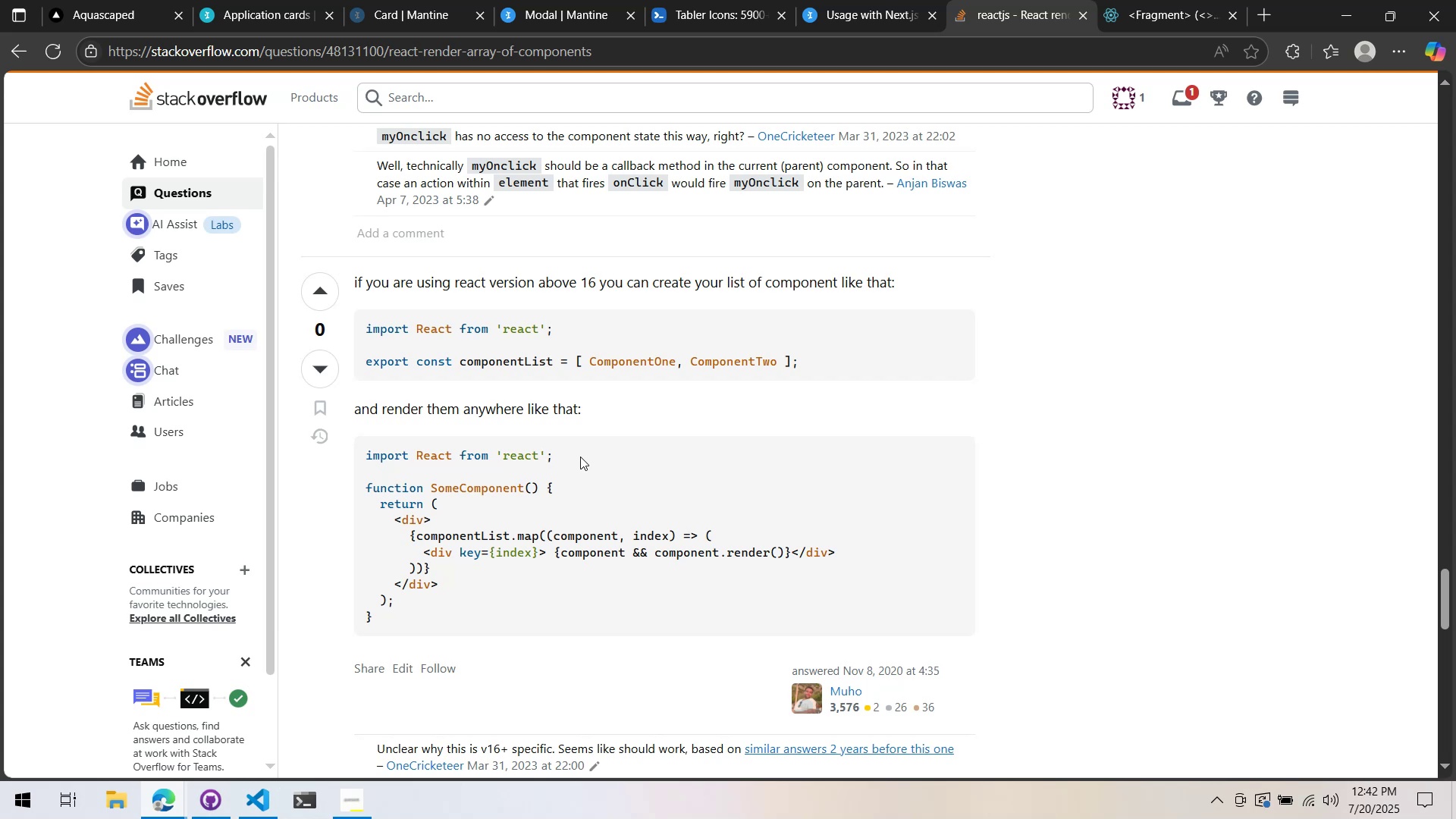 
hold_key(key=Tab, duration=4.2)
 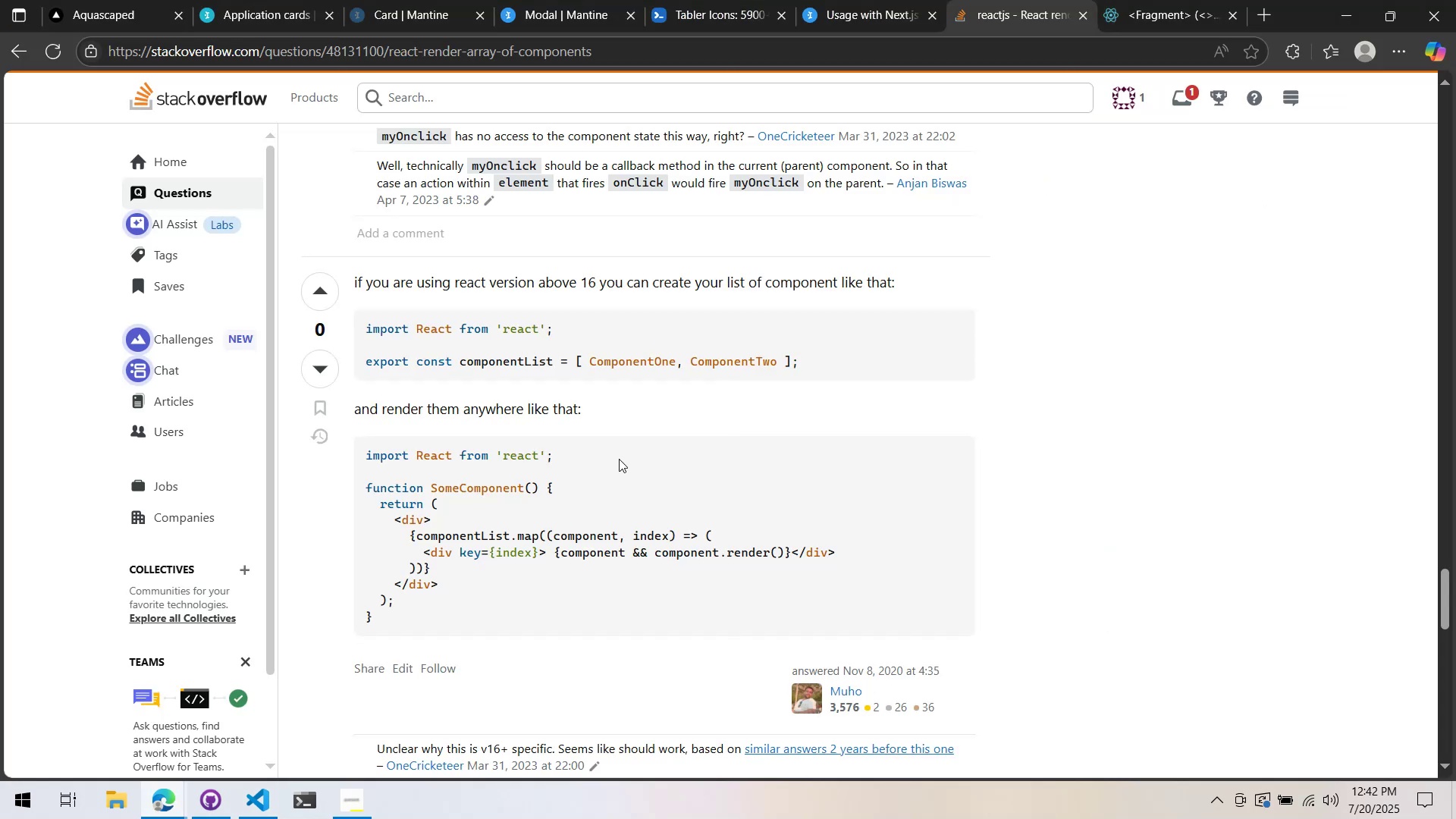 
key(Alt+AltLeft)
 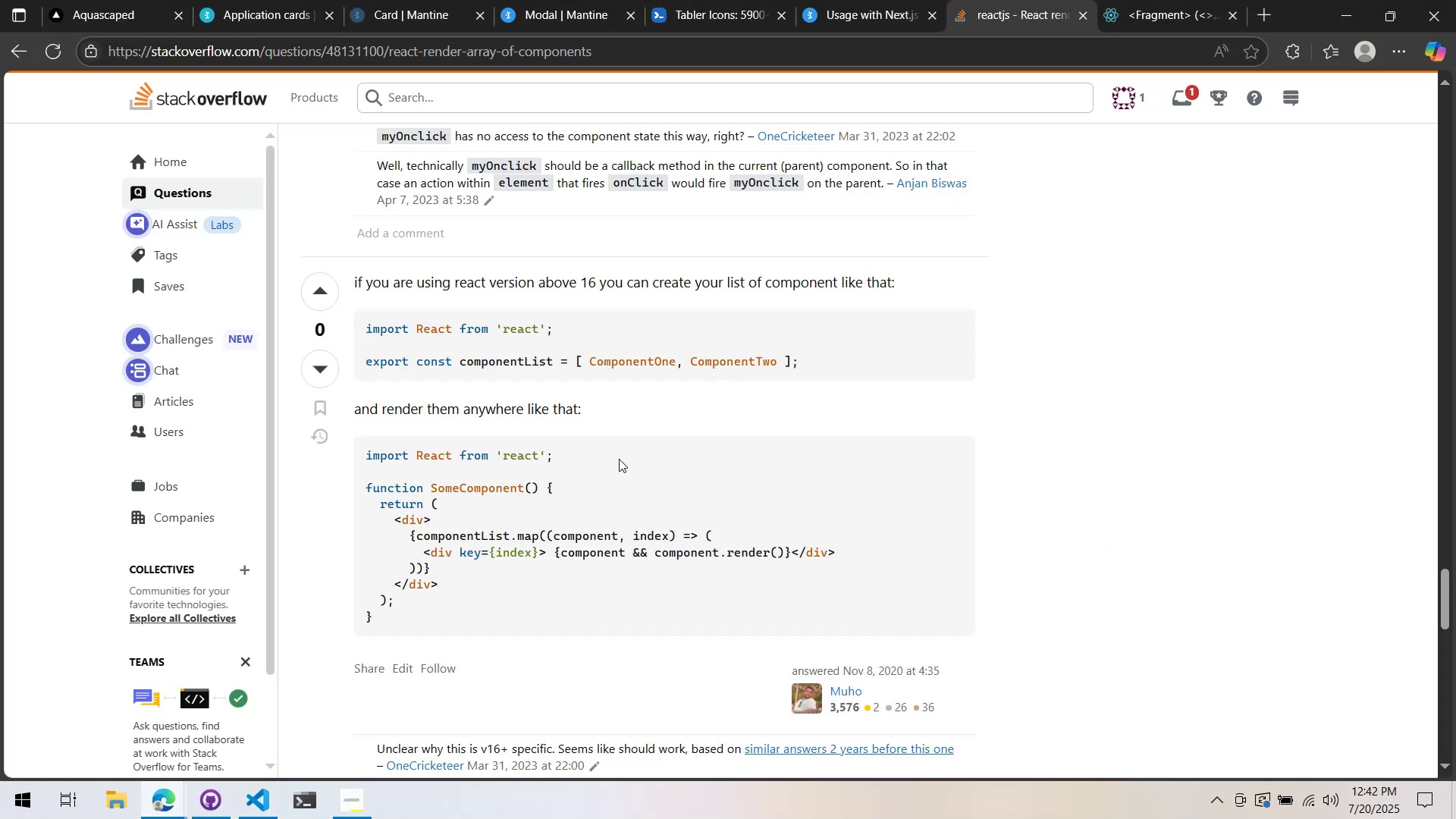 
hold_key(key=Tab, duration=7.47)
 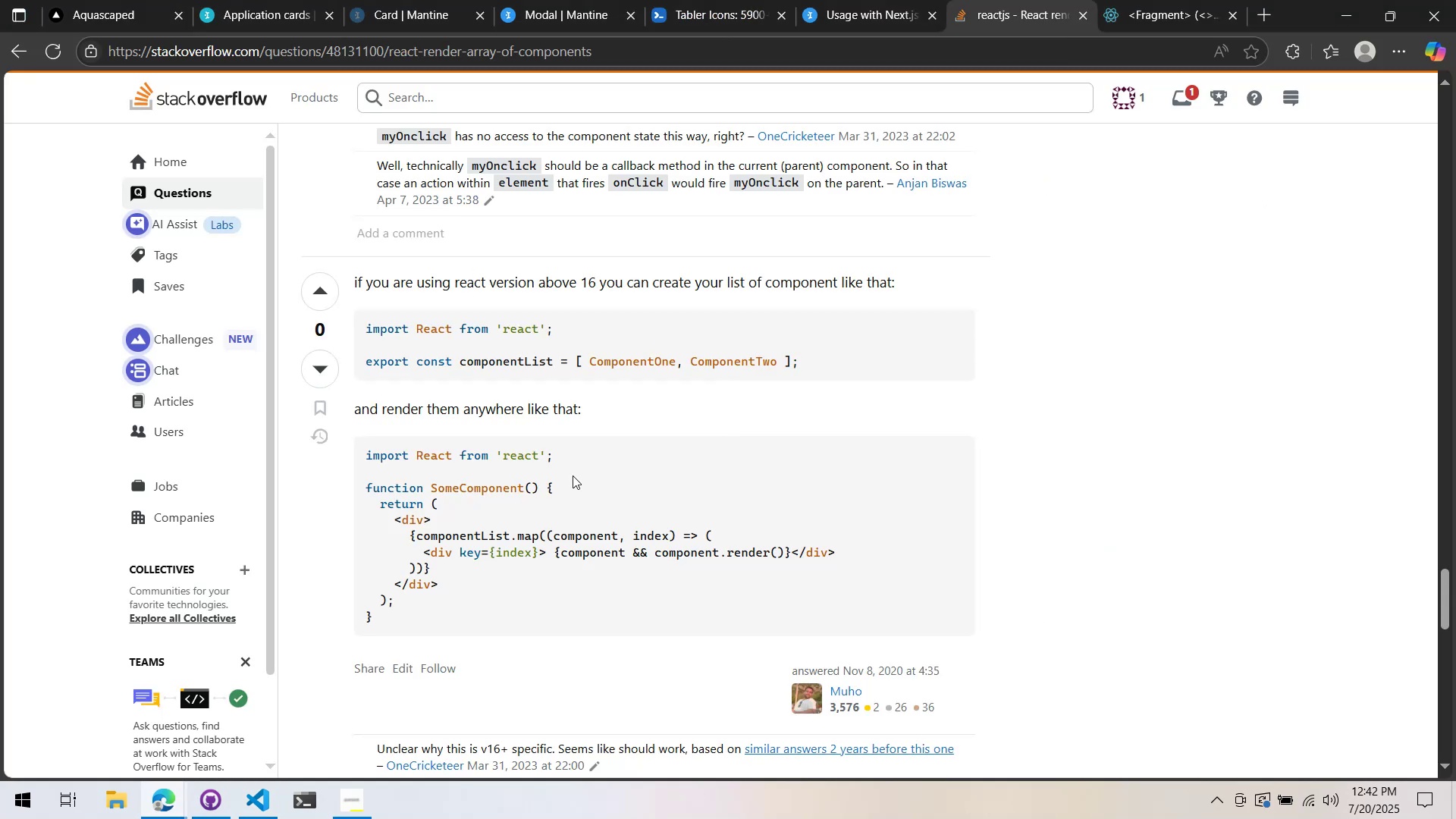 
key(Alt+AltLeft)
 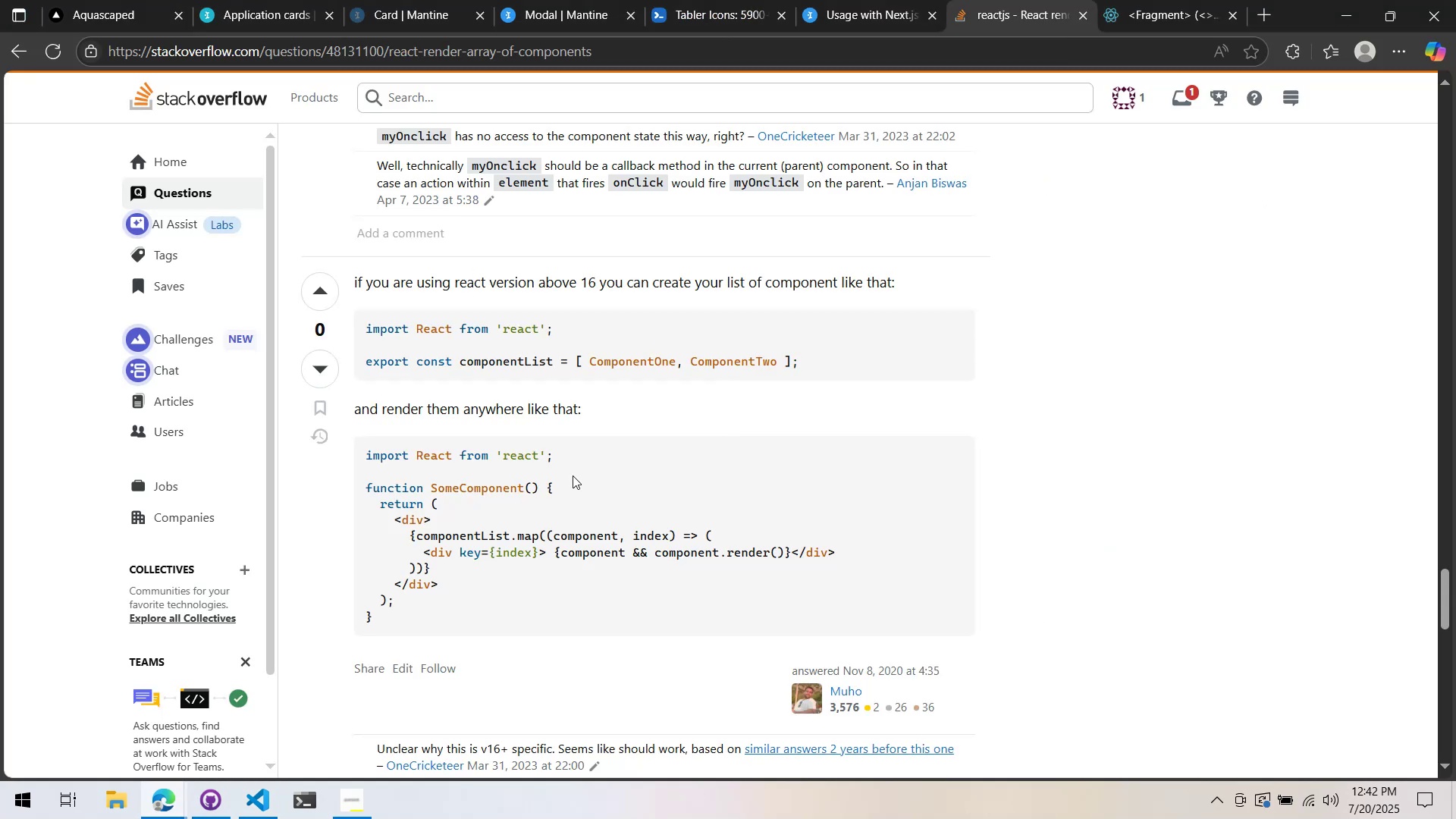 
wait(38.67)
 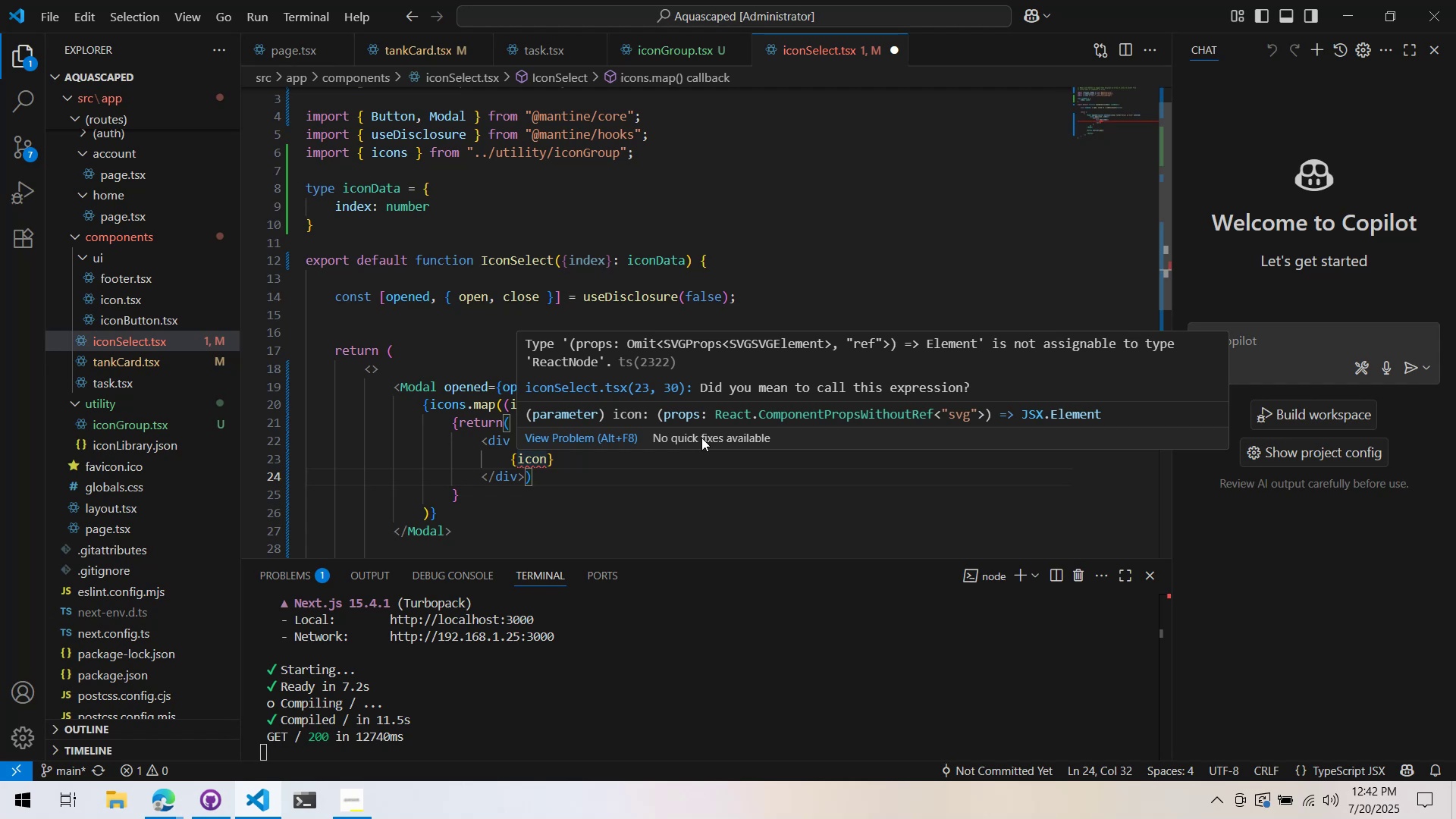 
left_click([185, 812])
 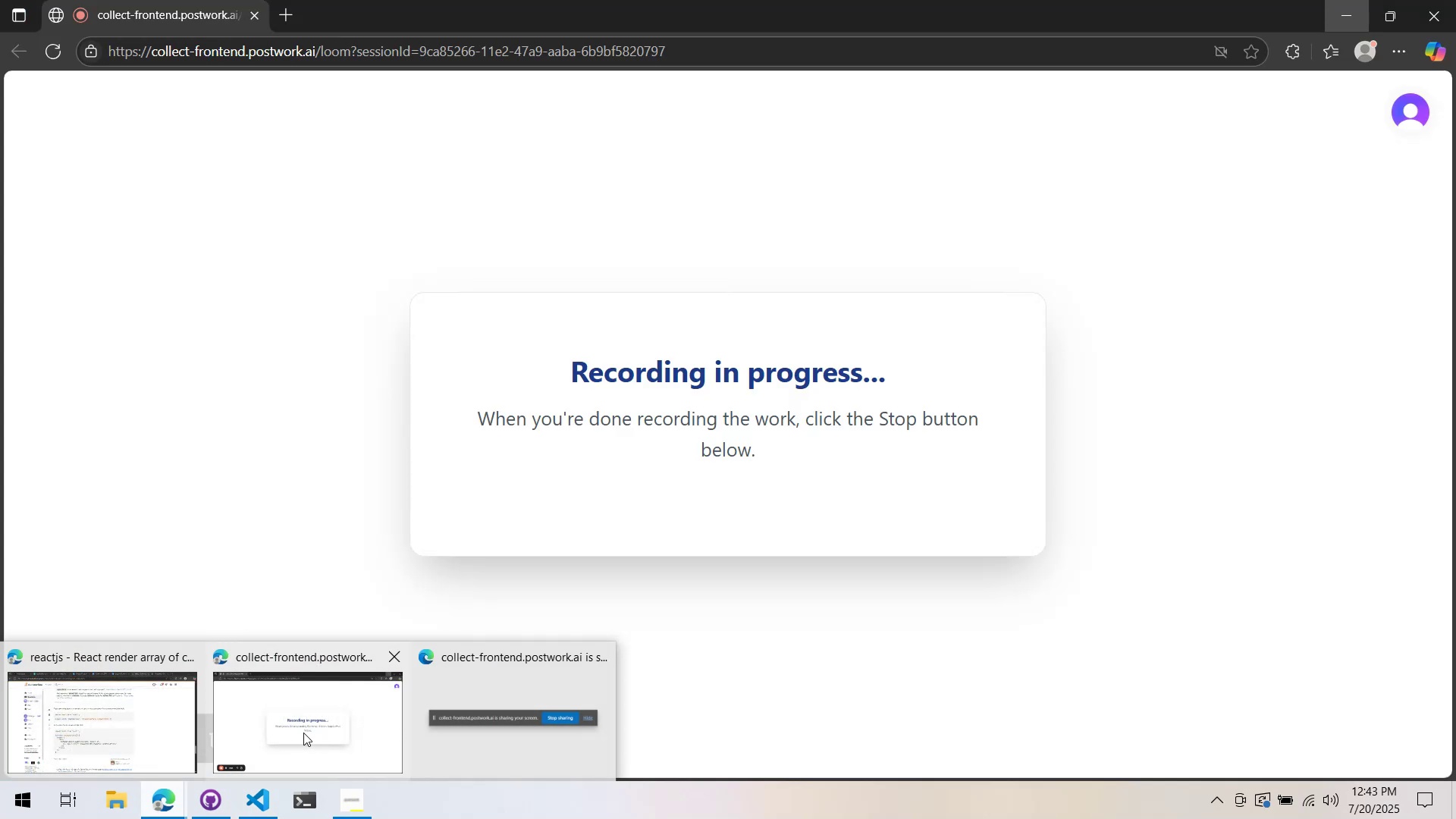 
left_click([113, 731])
 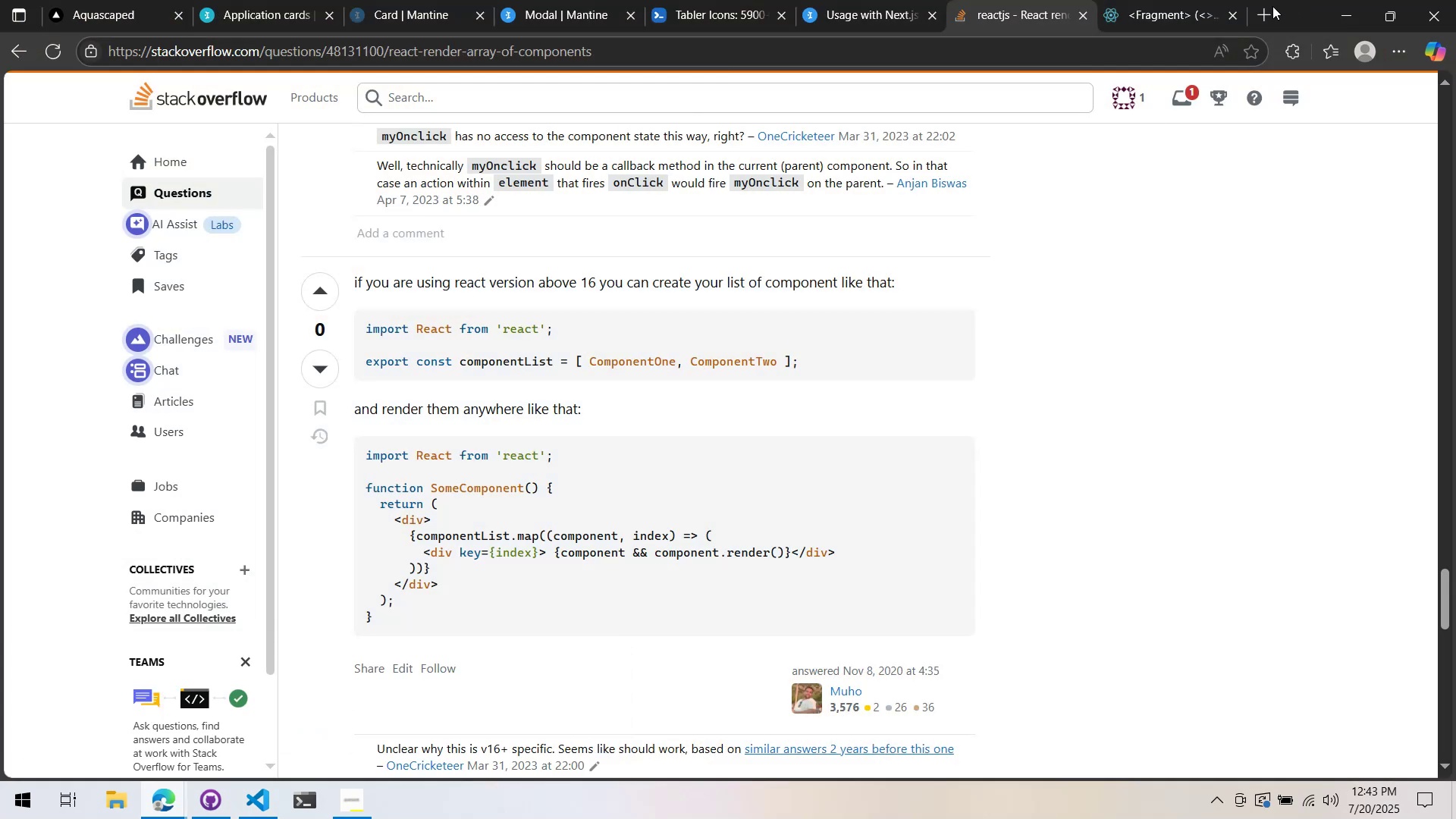 
left_click([1271, 12])
 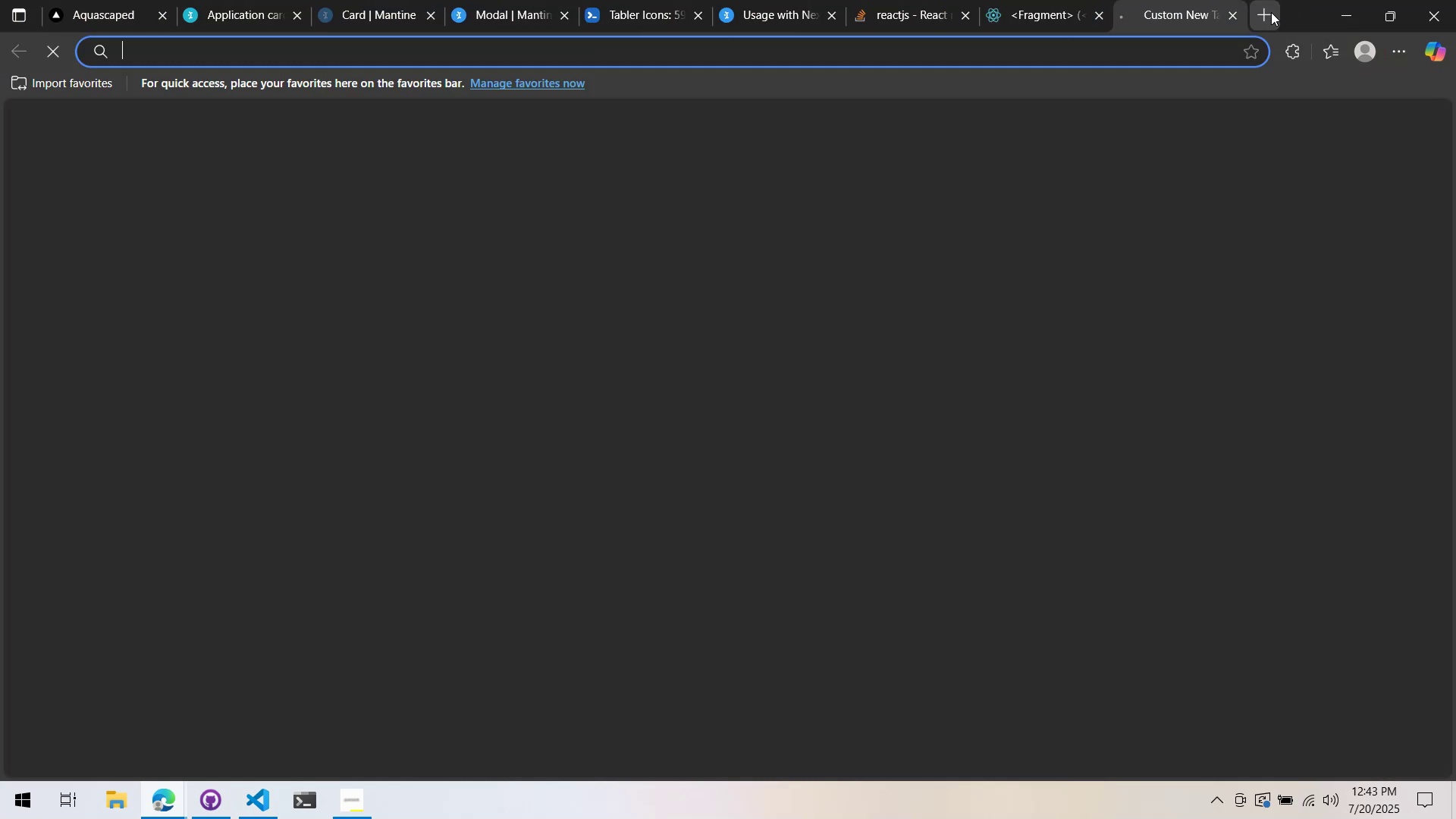 
key(Control+ControlLeft)
 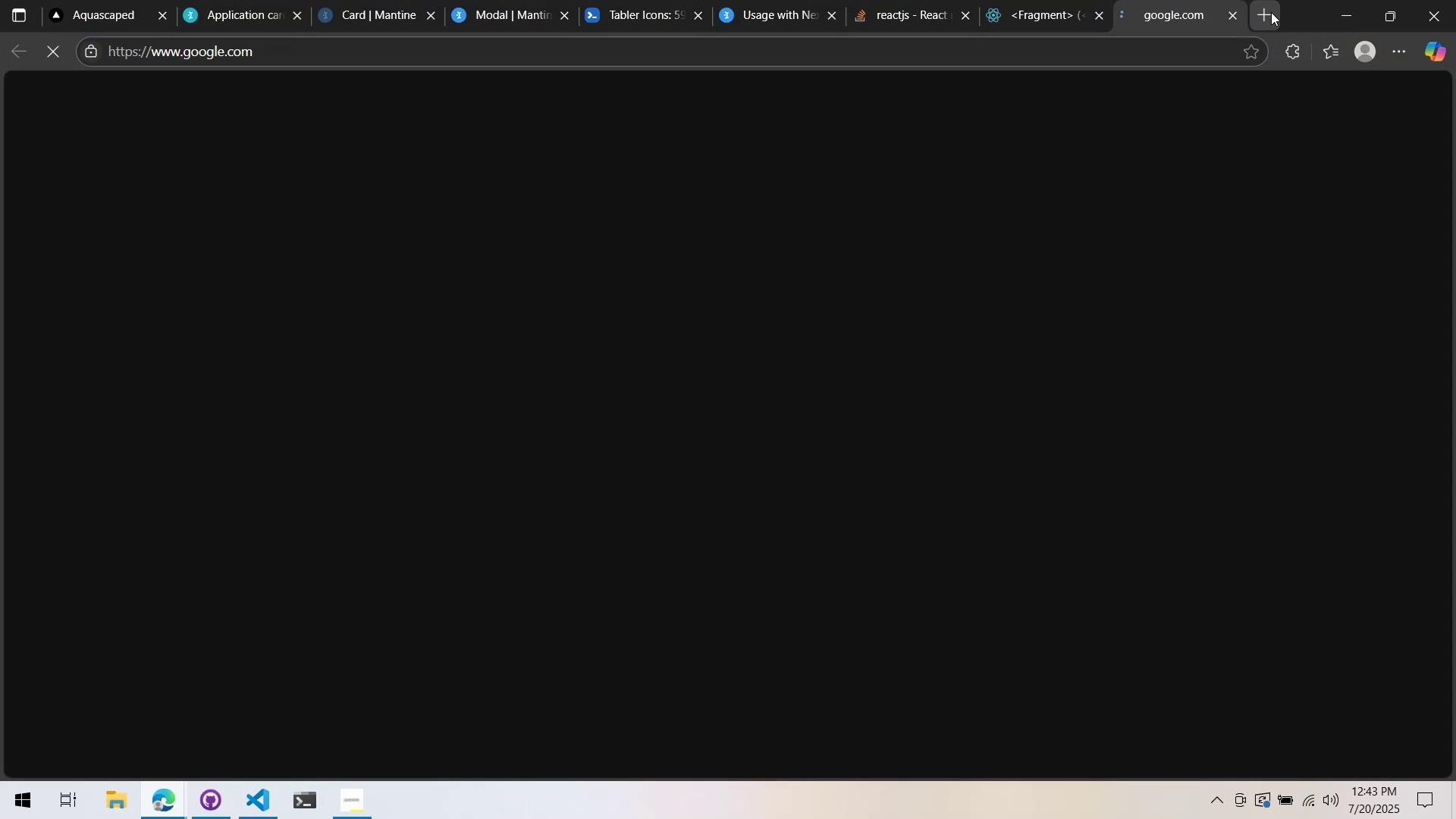 
key(Control+V)
 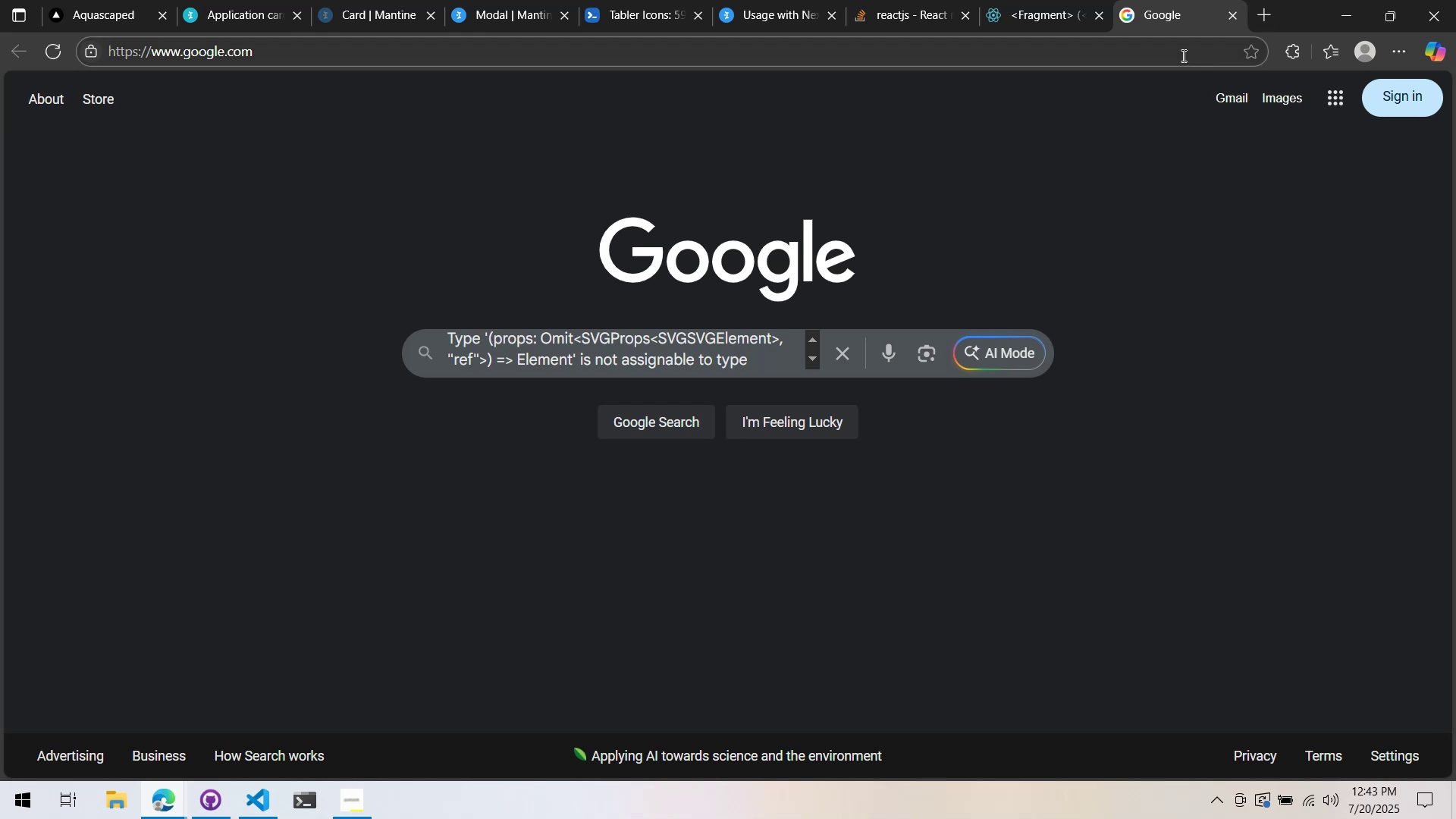 
key(Enter)
 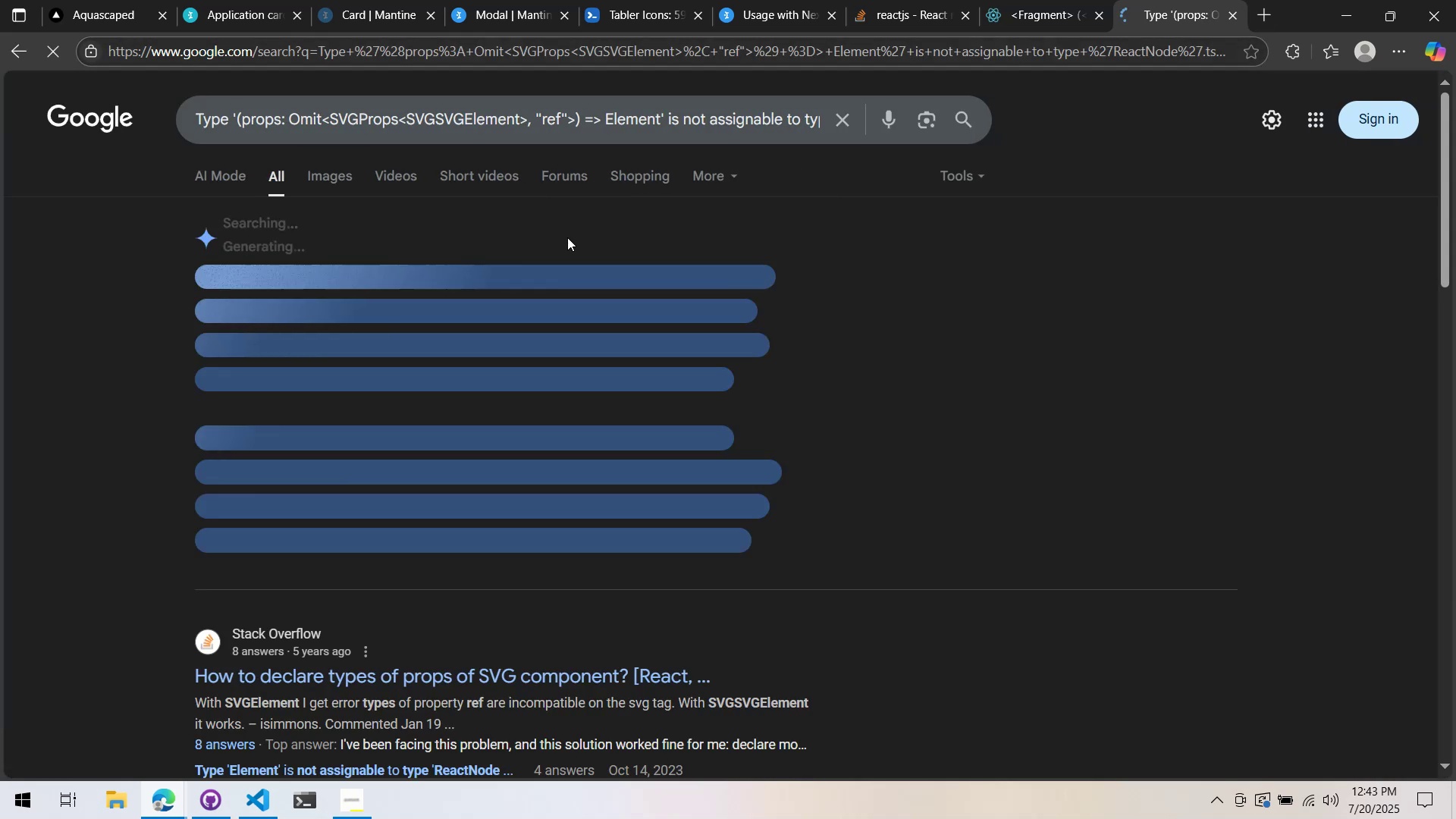 
scroll: coordinate [530, 325], scroll_direction: down, amount: 2.0
 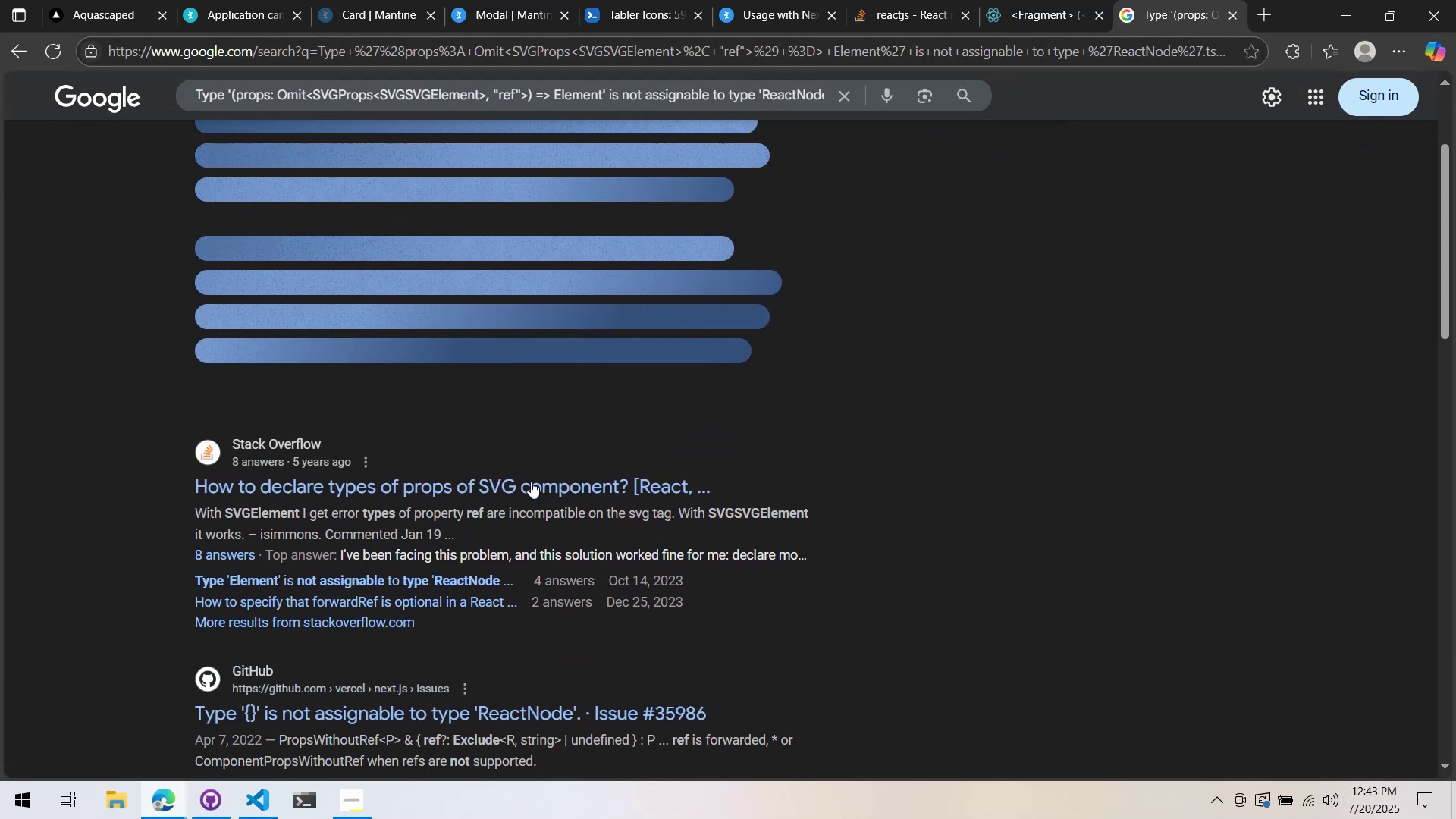 
left_click([525, 497])
 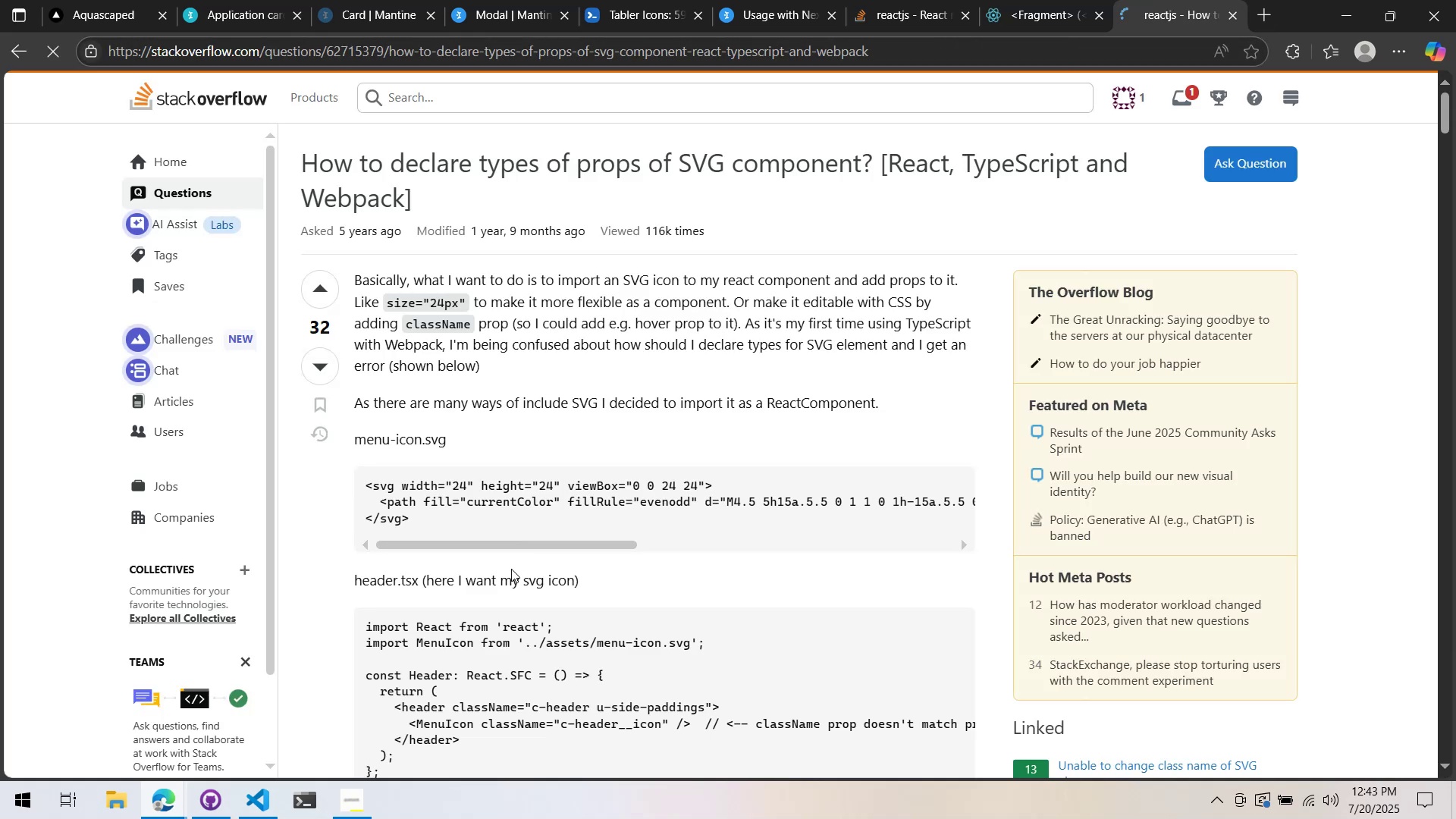 
scroll: coordinate [510, 569], scroll_direction: down, amount: 9.0
 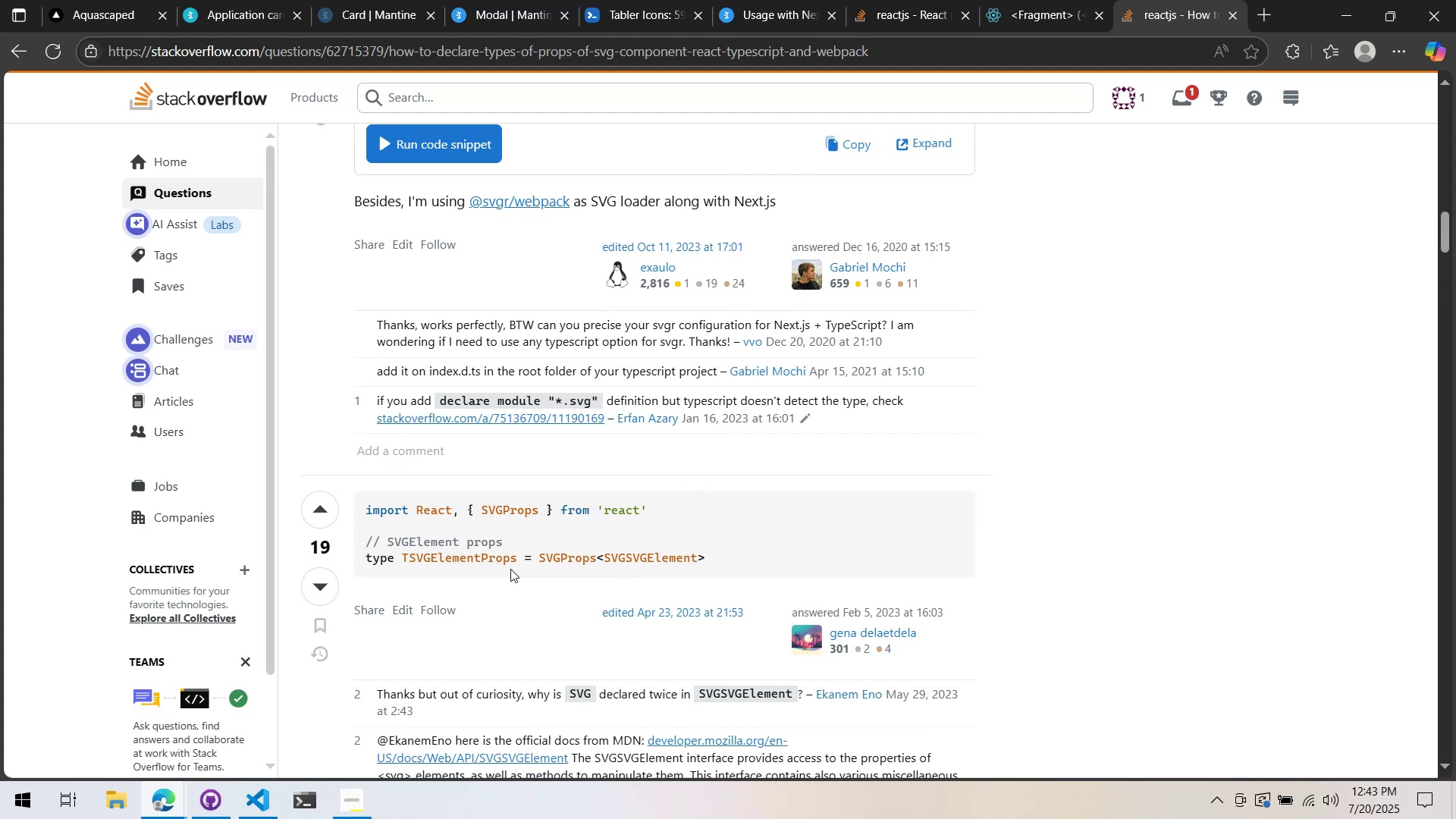 
scroll: coordinate [510, 569], scroll_direction: up, amount: 4.0
 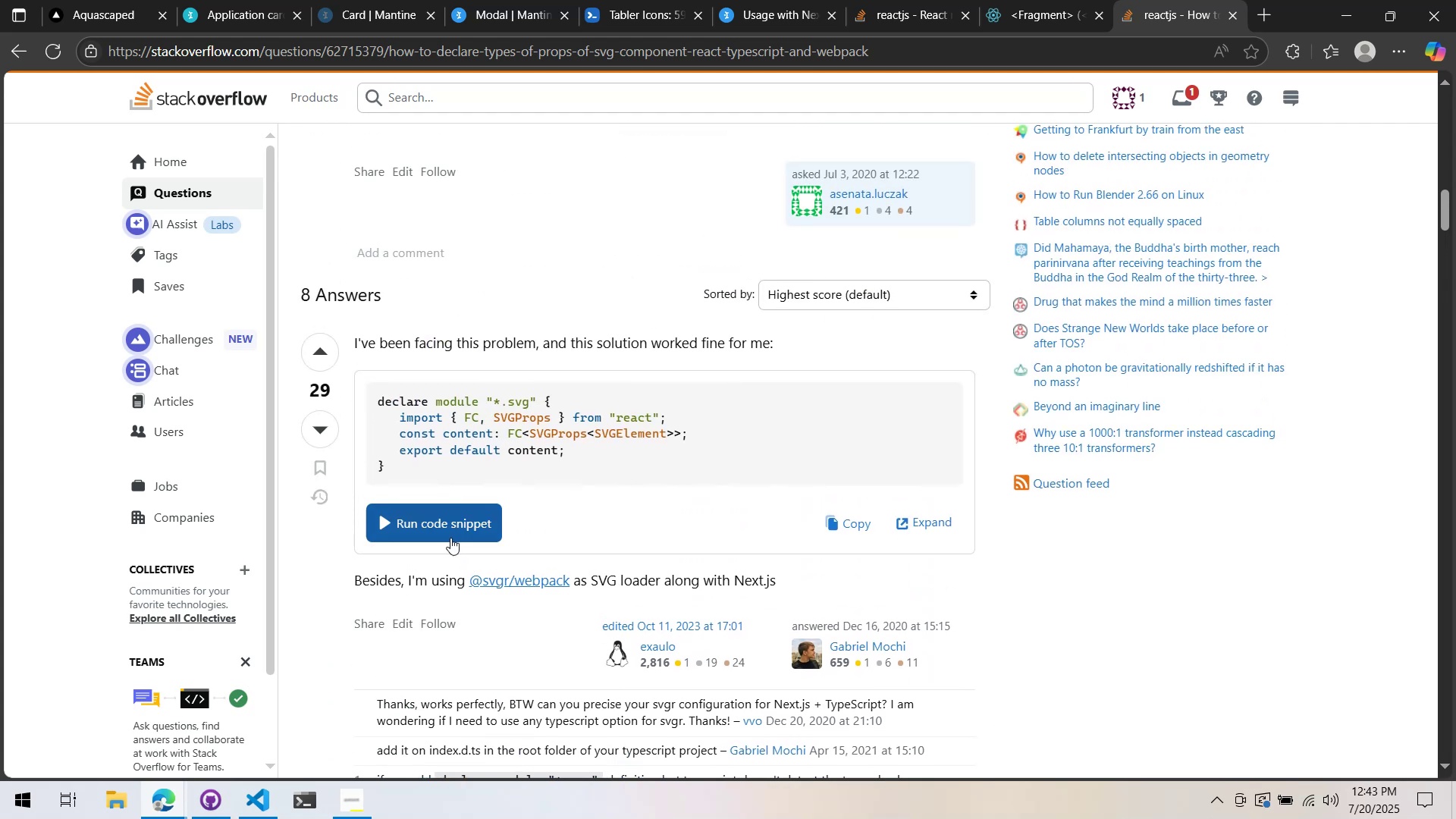 
left_click([444, 526])
 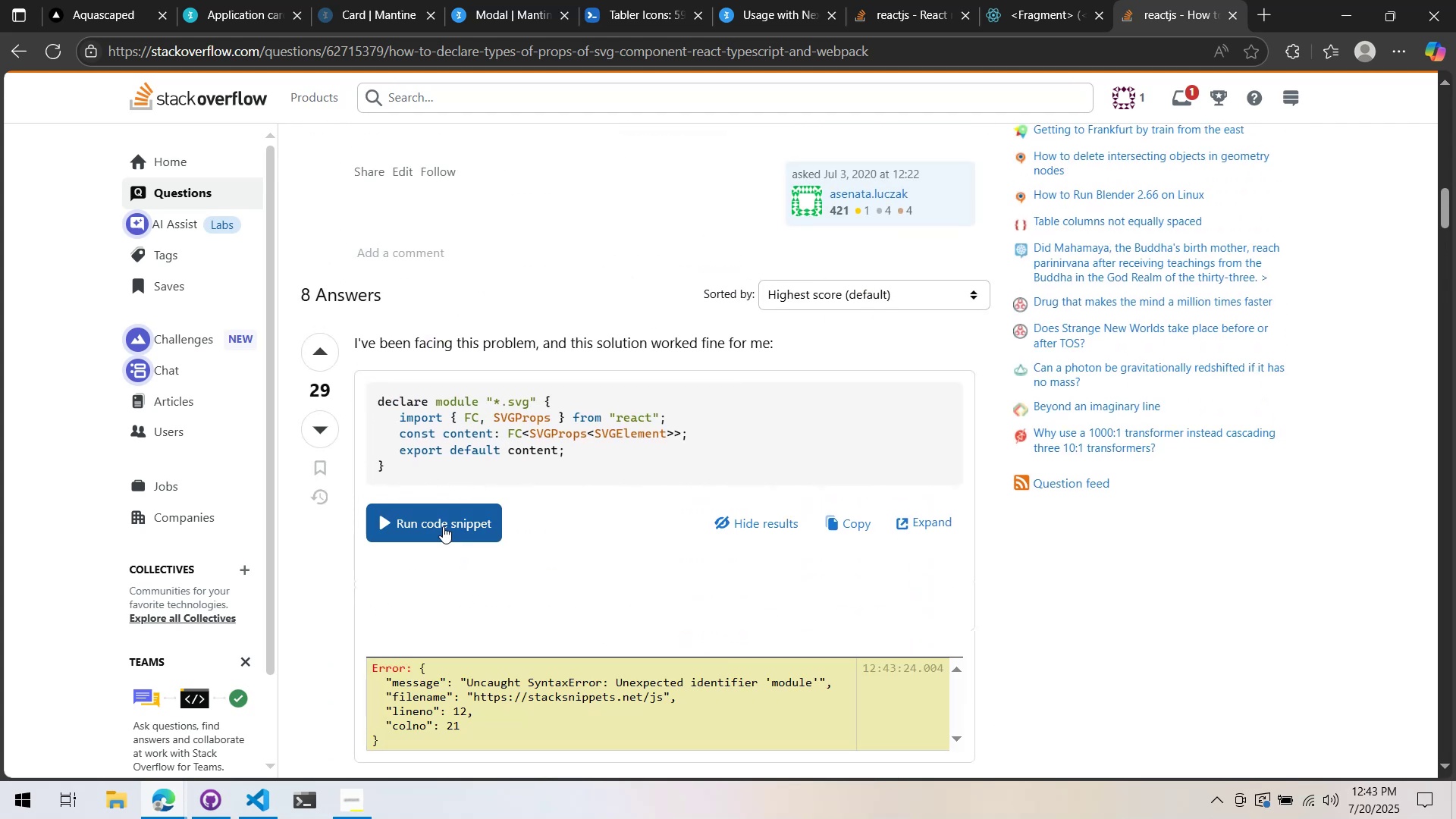 
scroll: coordinate [444, 530], scroll_direction: down, amount: 3.0
 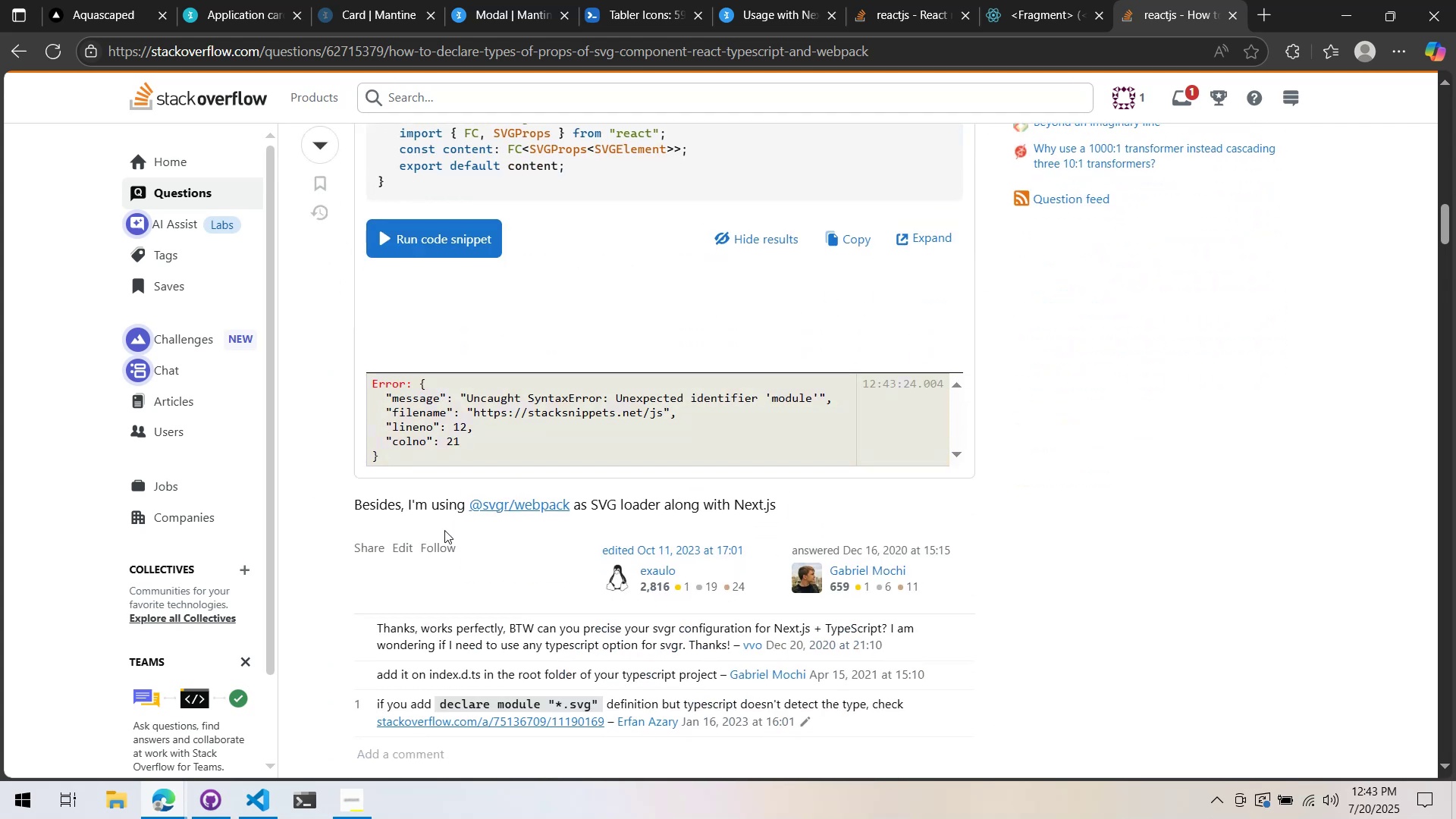 
wait(5.51)
 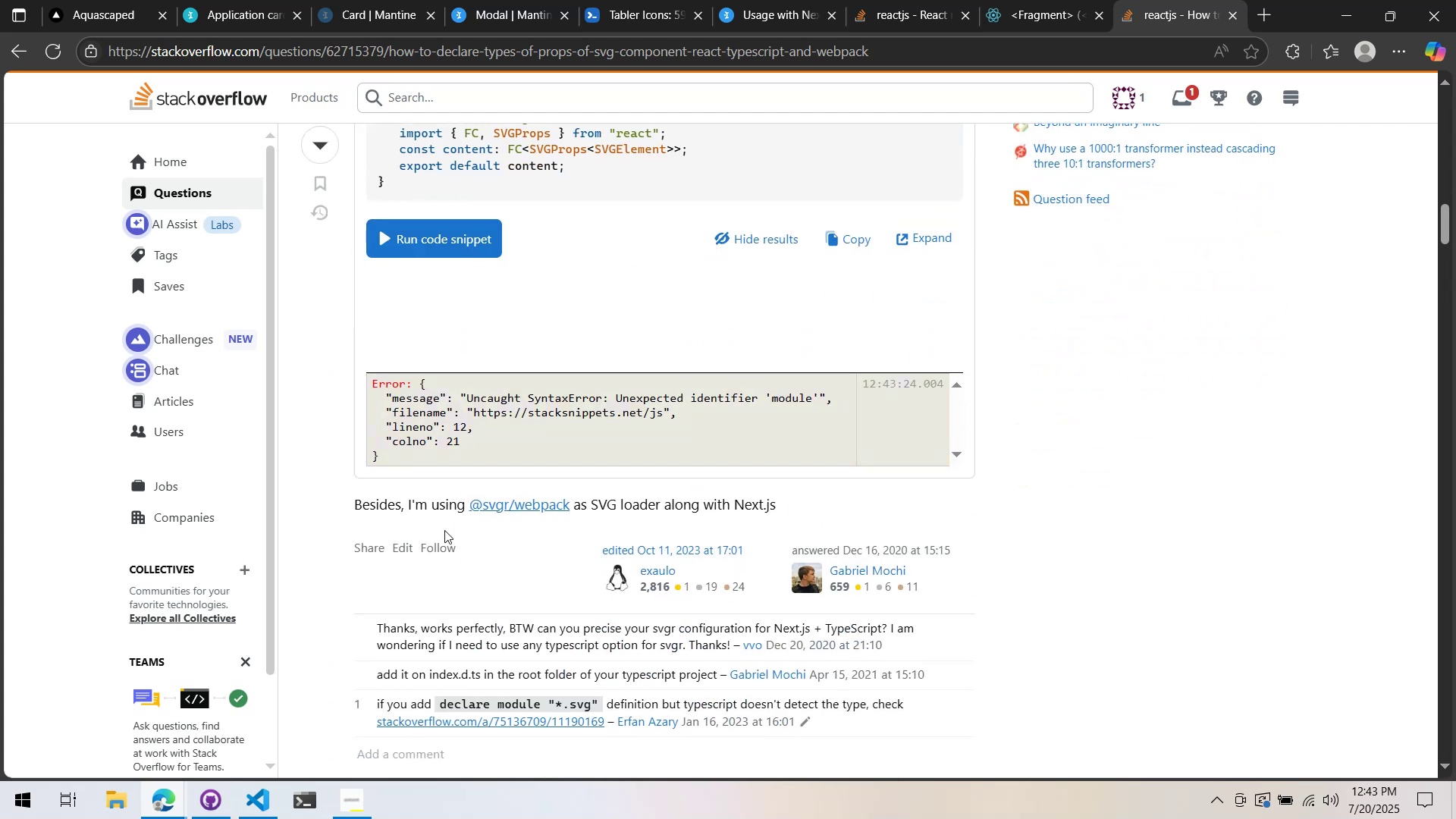 
scroll: coordinate [444, 530], scroll_direction: up, amount: 4.0
 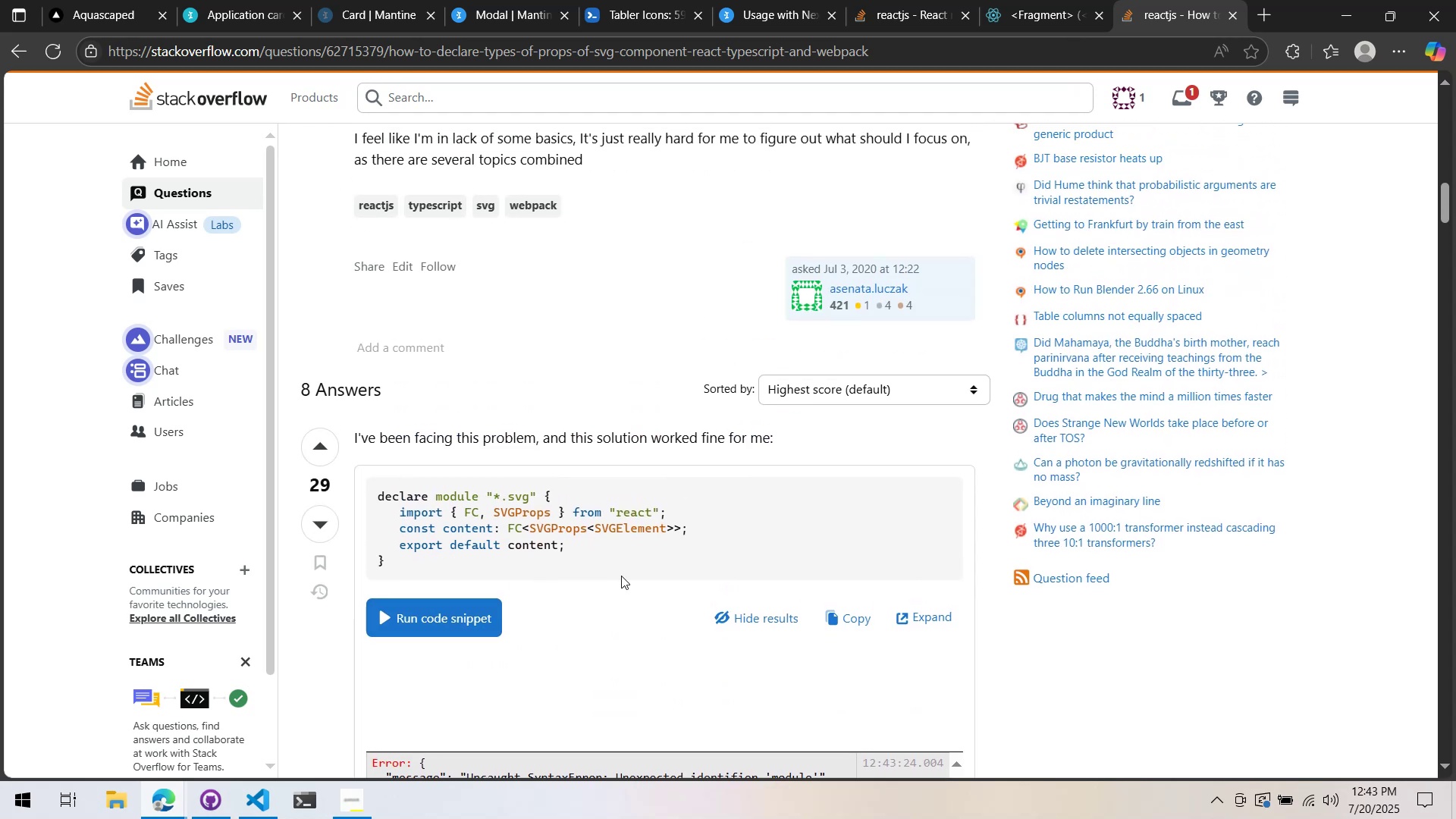 
double_click([742, 635])
 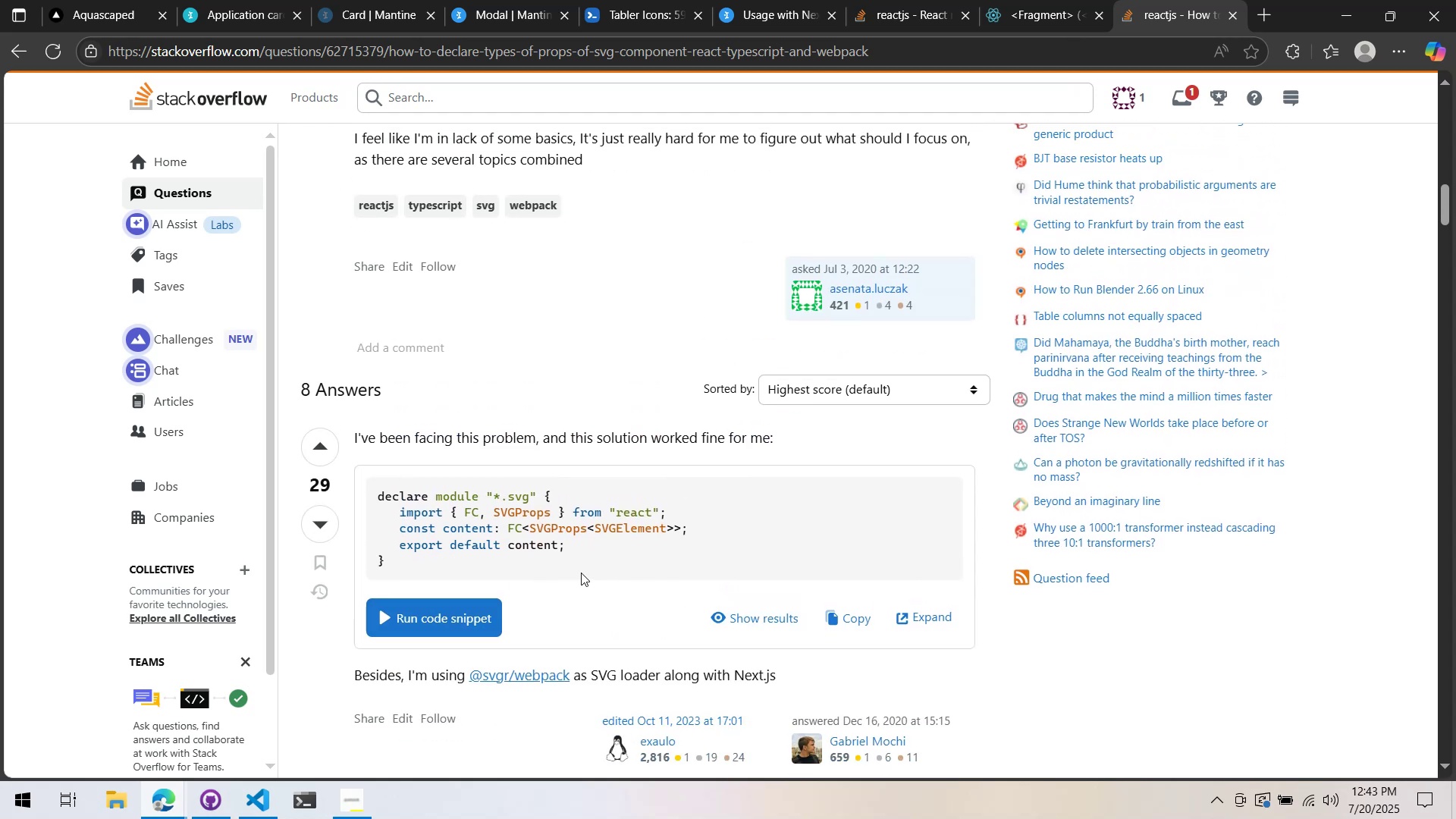 
scroll: coordinate [577, 571], scroll_direction: down, amount: 11.0
 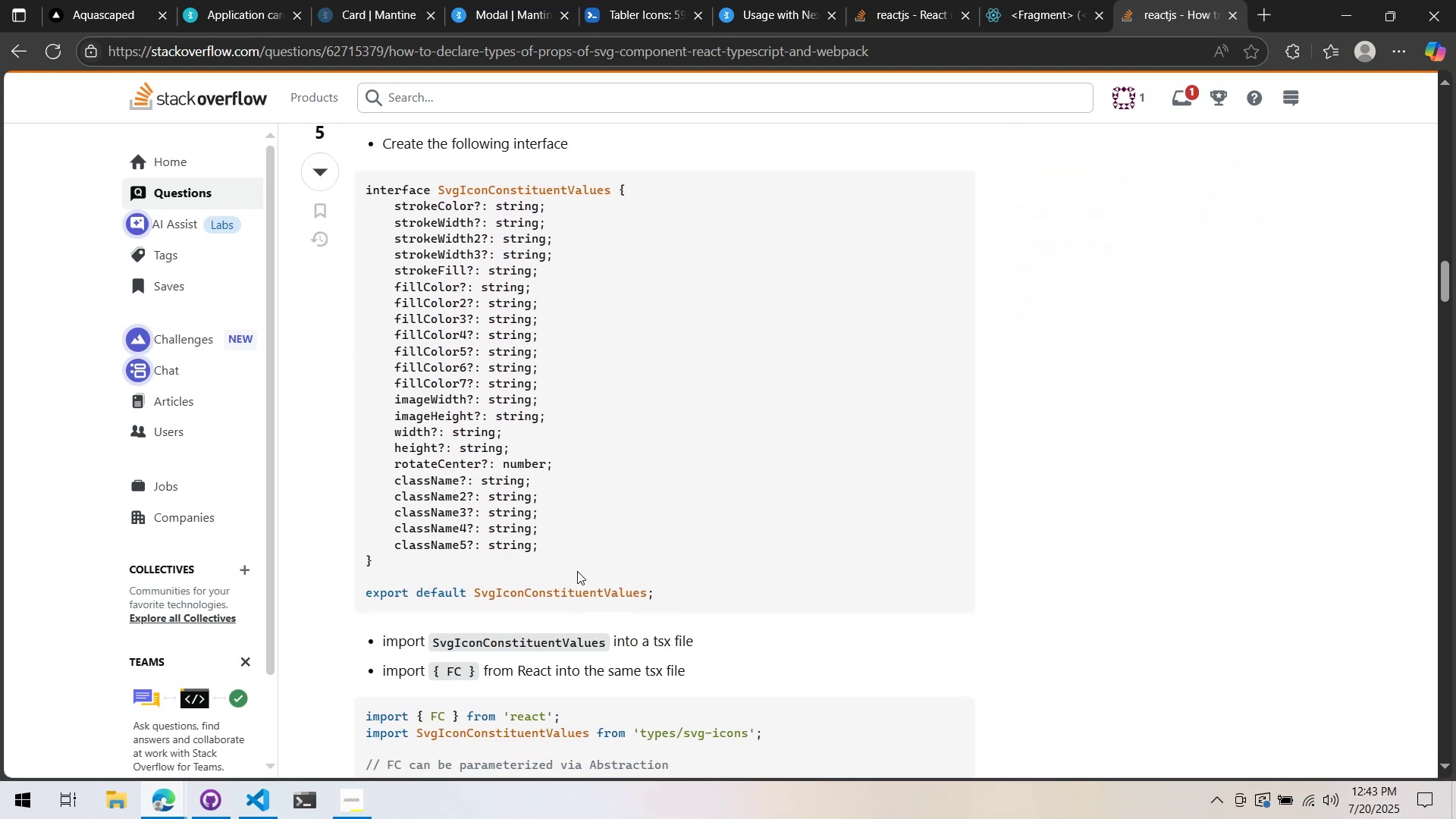 
scroll: coordinate [576, 570], scroll_direction: down, amount: 13.0
 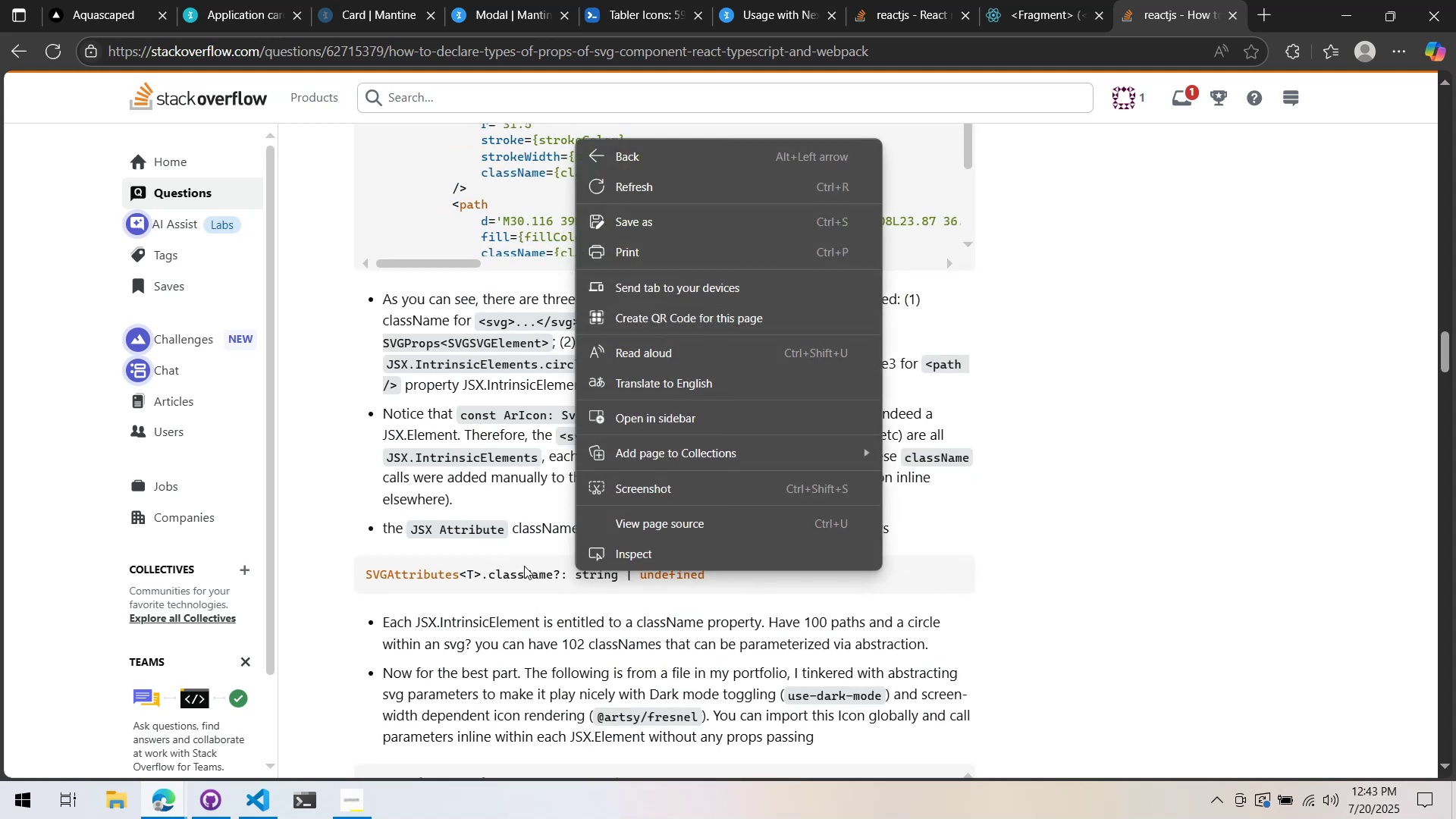 
left_click([513, 563])
 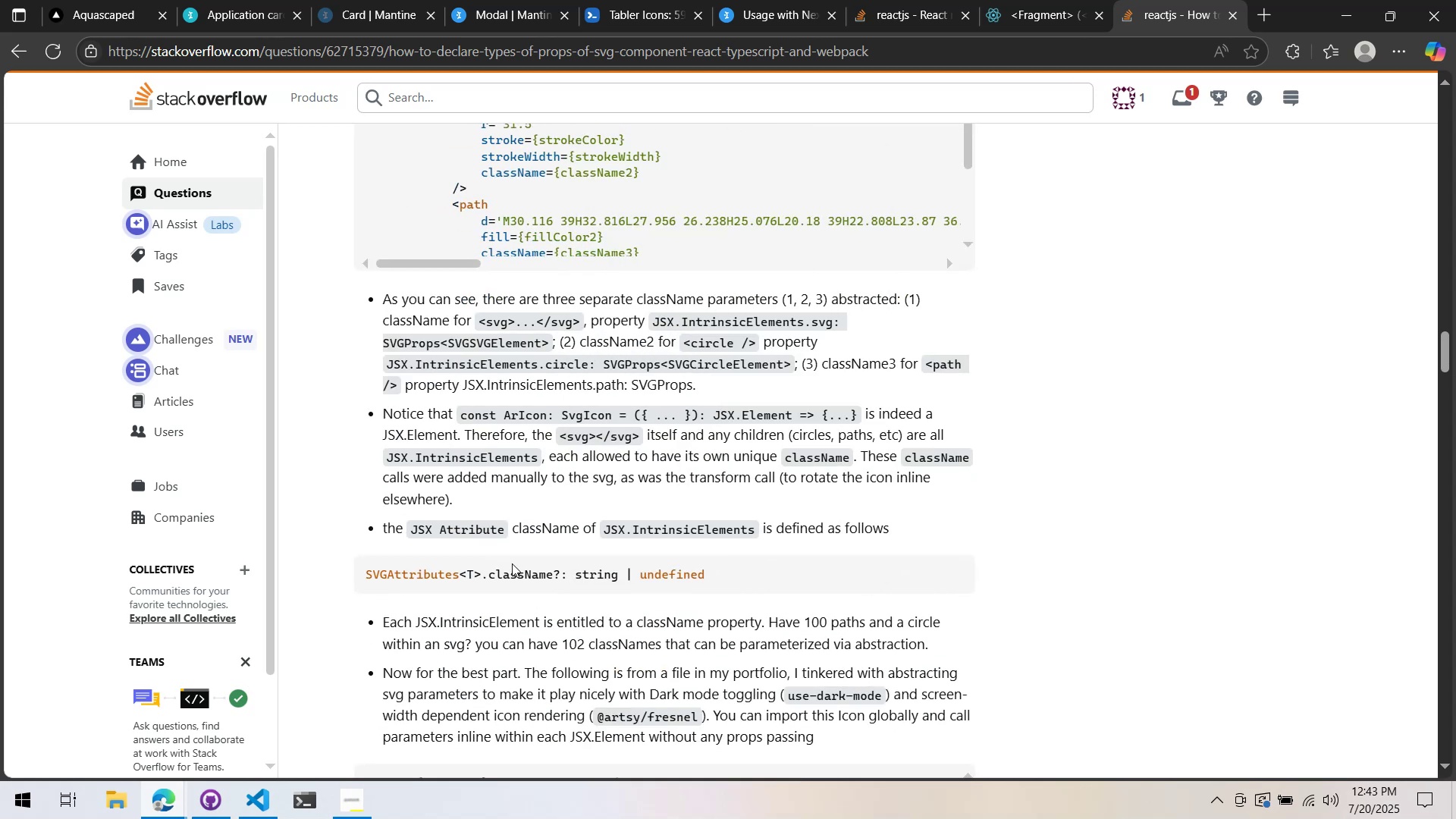 
scroll: coordinate [504, 565], scroll_direction: down, amount: 27.0
 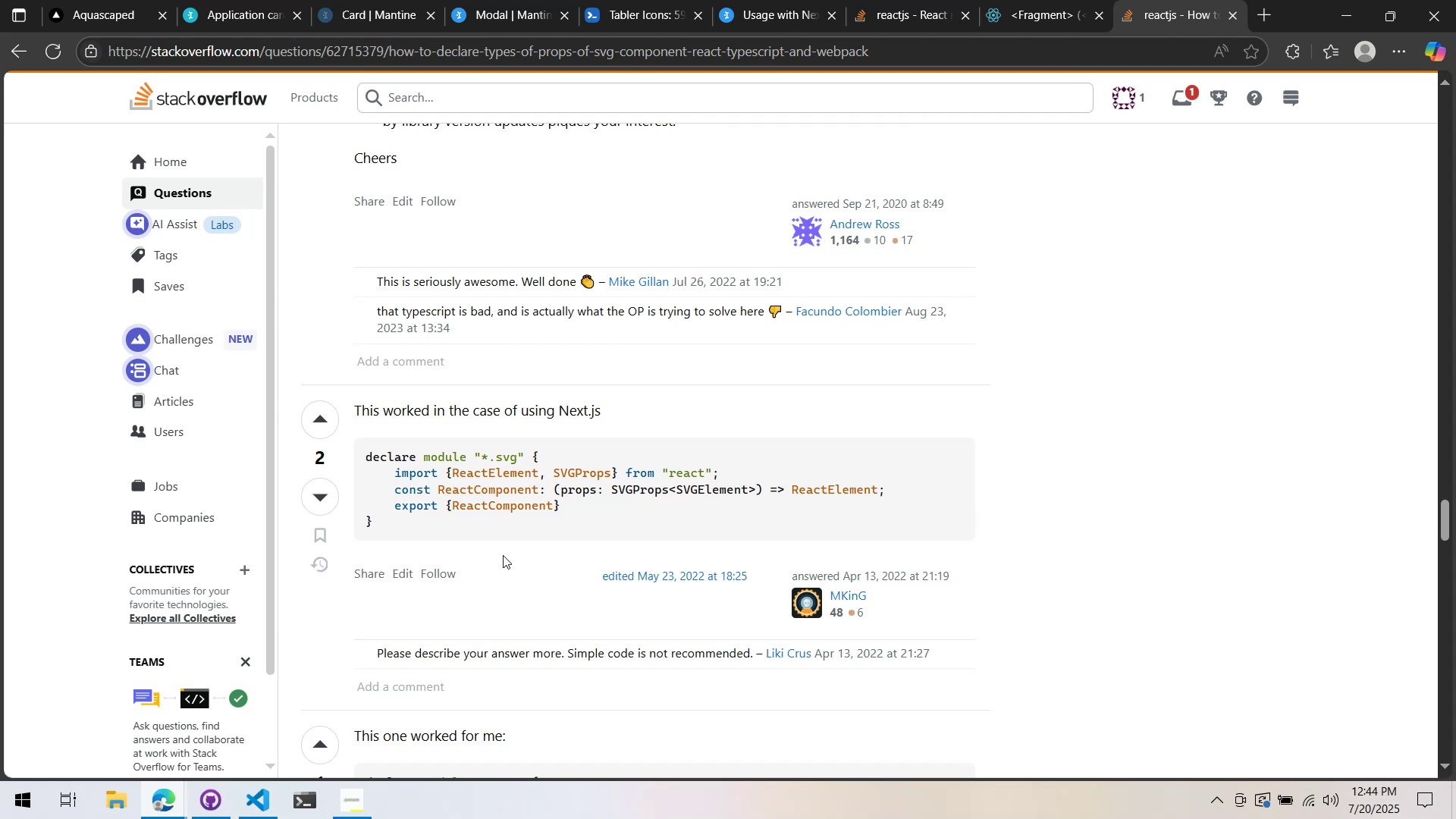 
wait(11.94)
 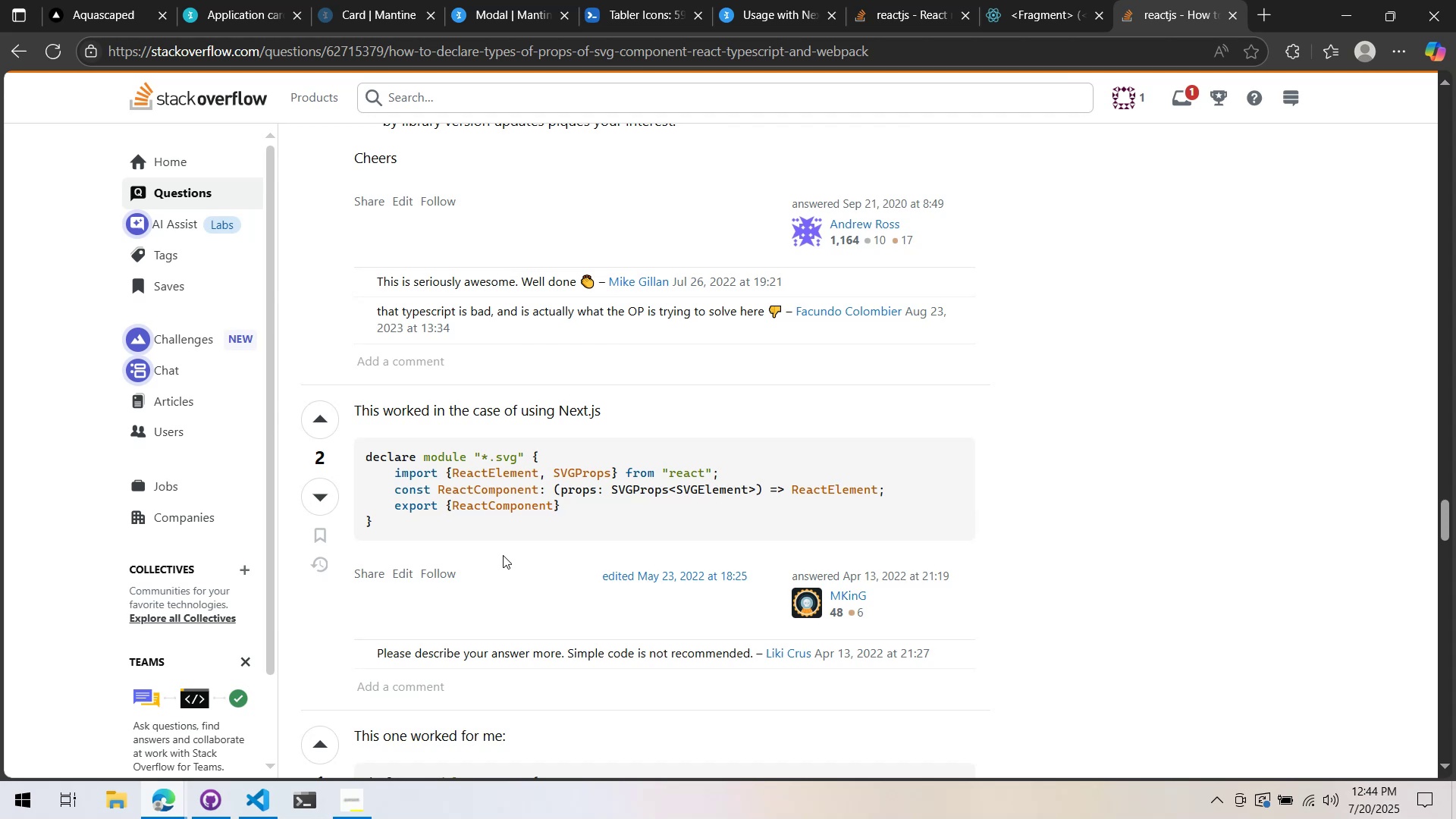 
scroll: coordinate [503, 553], scroll_direction: down, amount: 4.0
 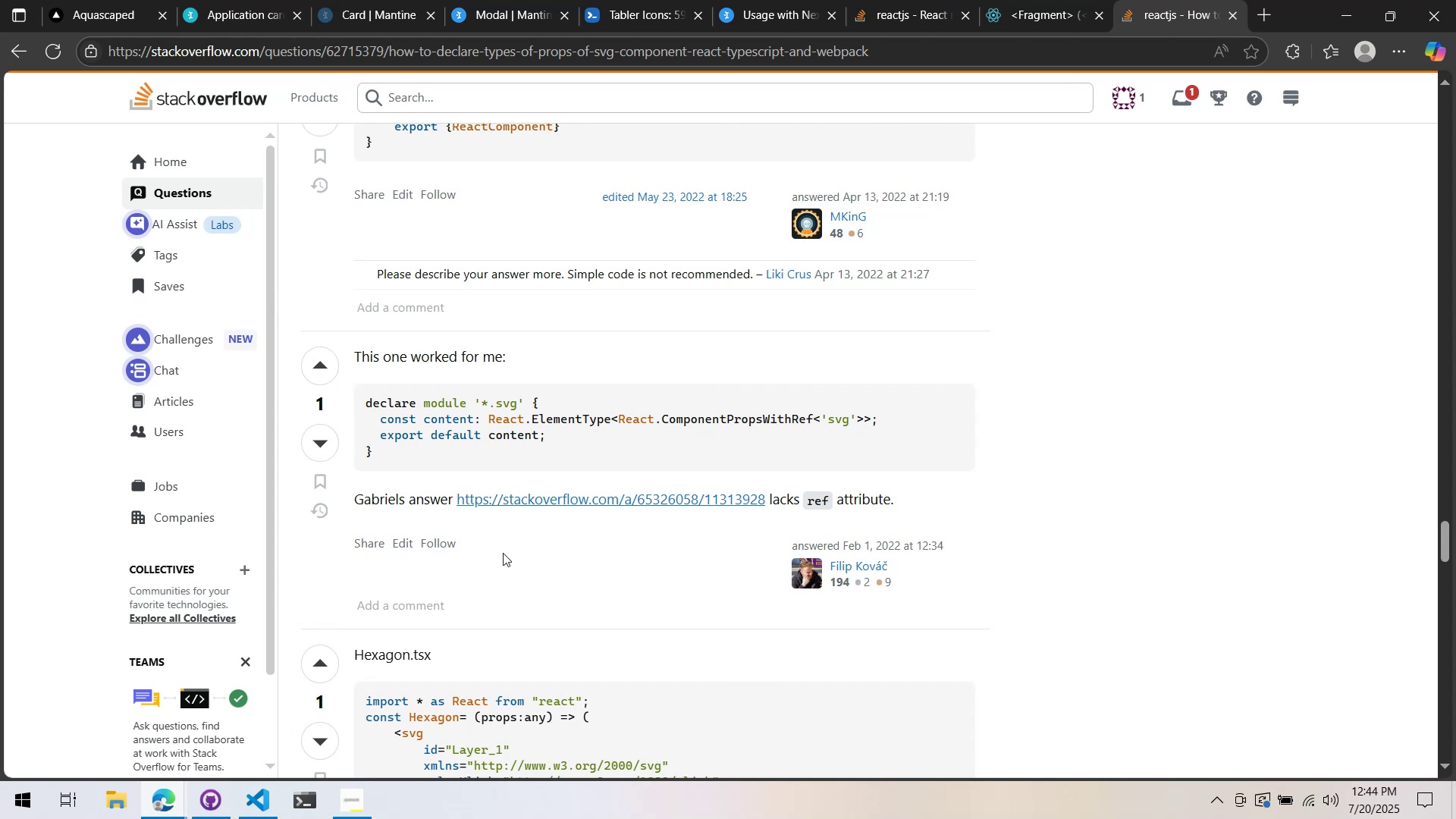 
wait(11.69)
 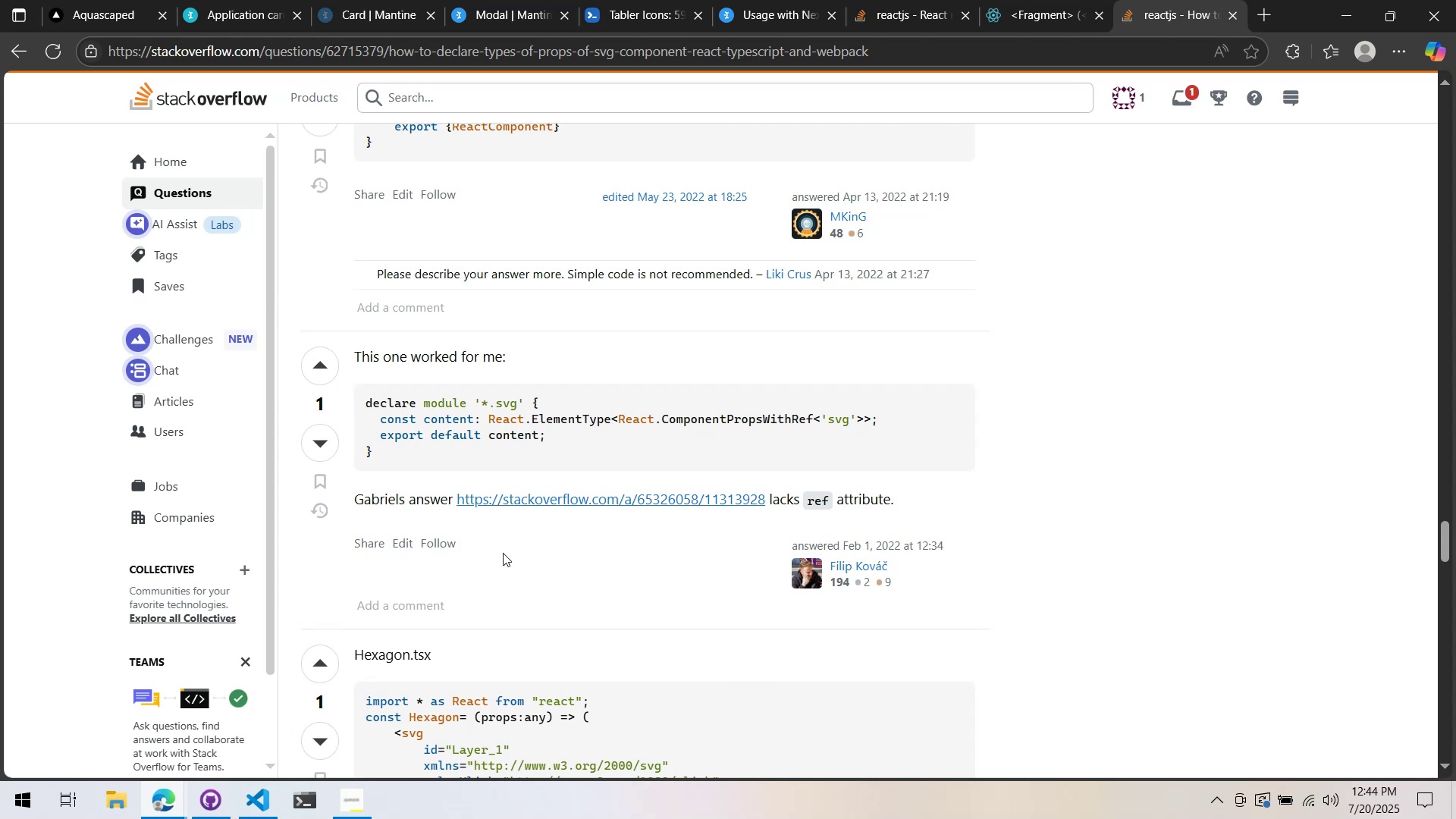 
key(Alt+AltLeft)
 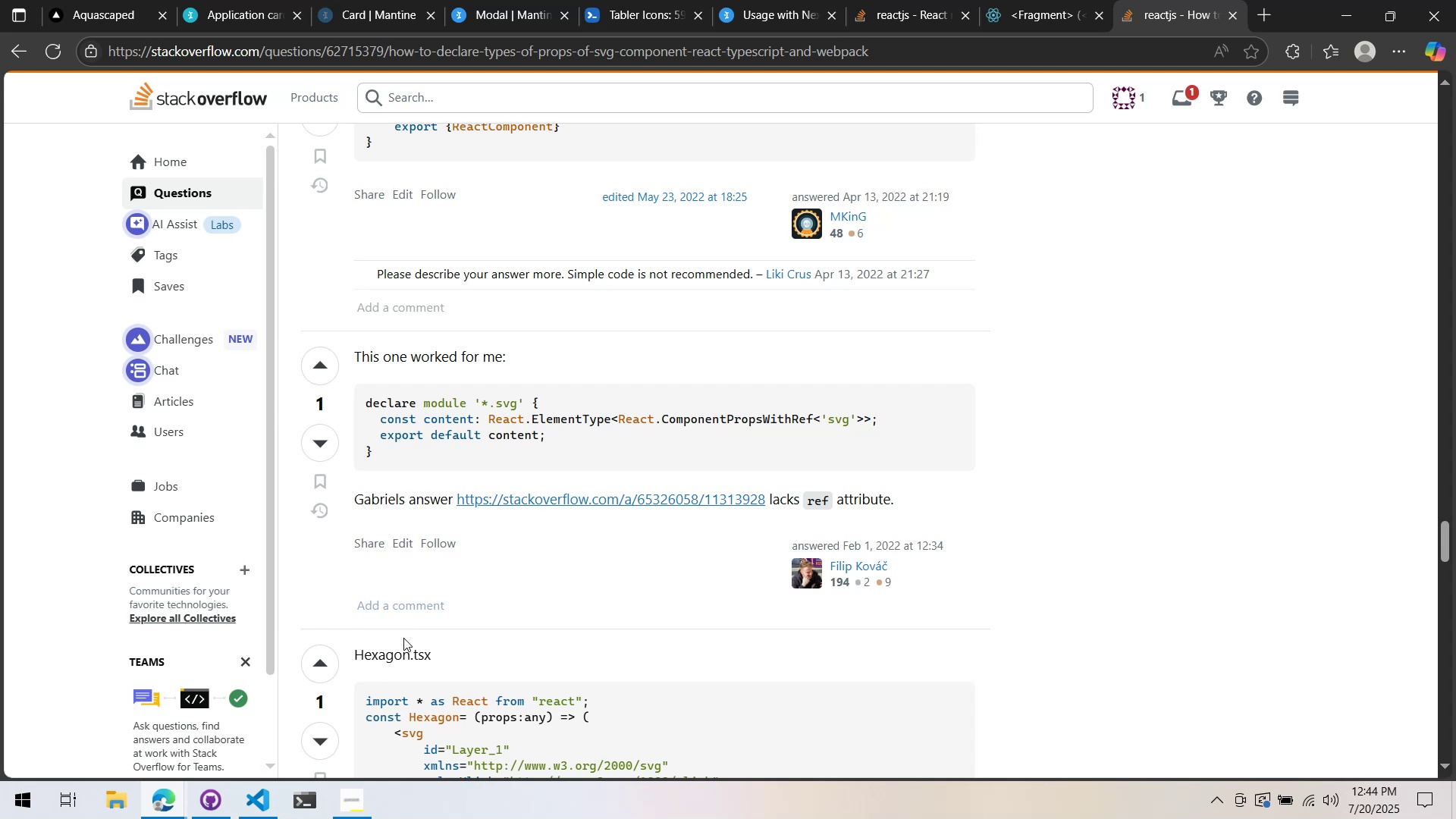 
key(Alt+Tab)
 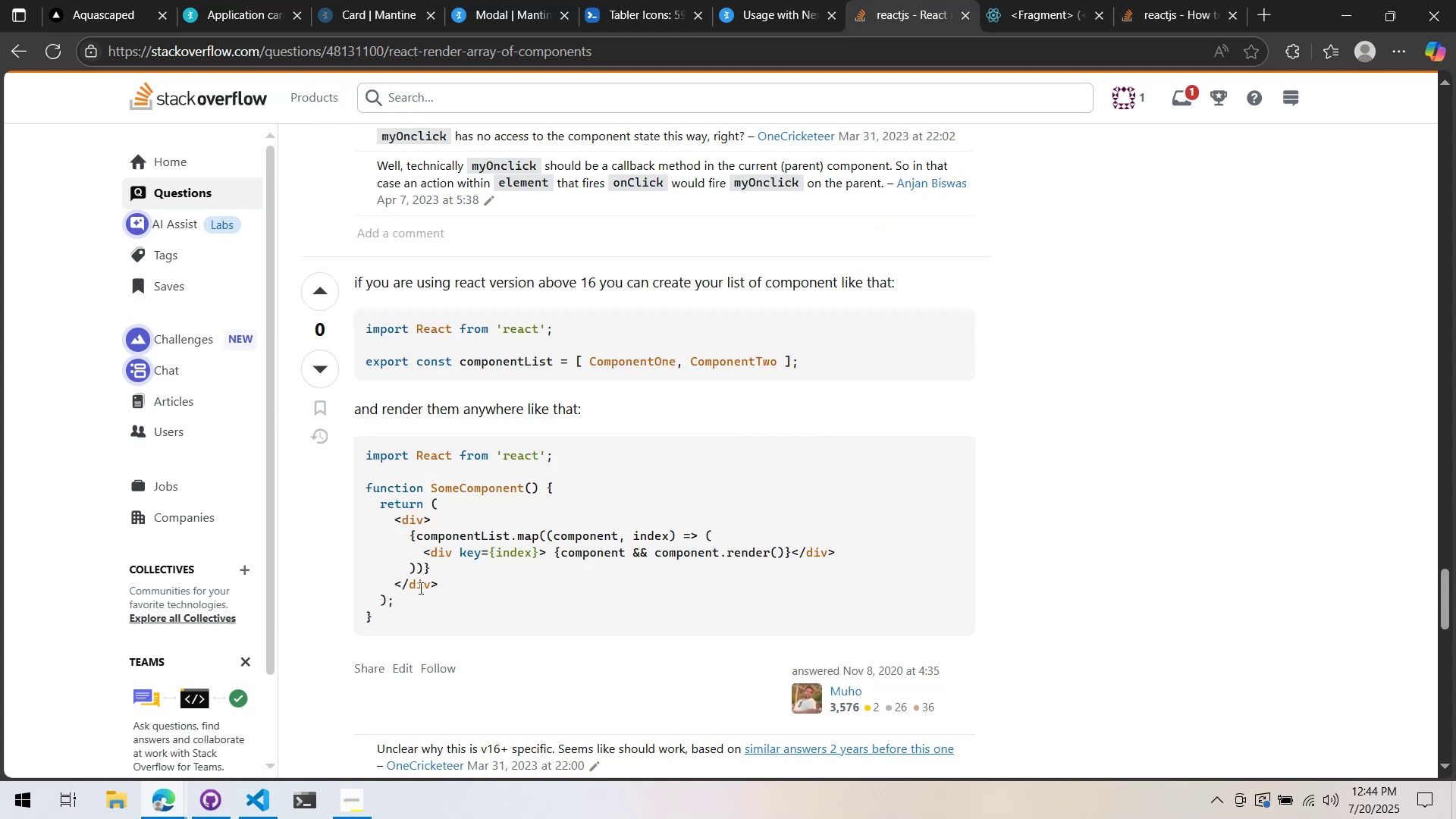 
scroll: coordinate [419, 588], scroll_direction: up, amount: 5.0
 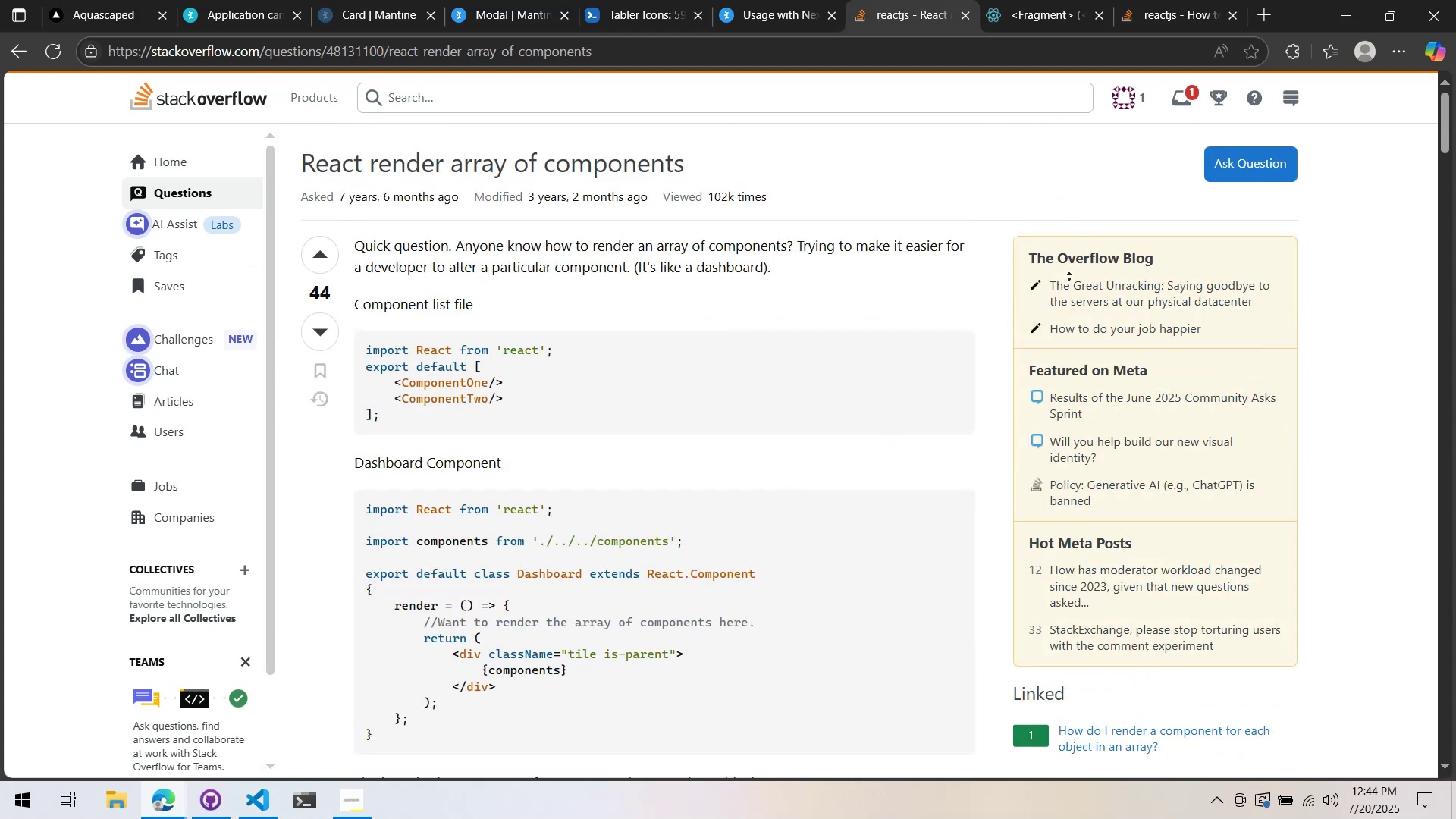 
scroll: coordinate [1001, 443], scroll_direction: down, amount: 18.0
 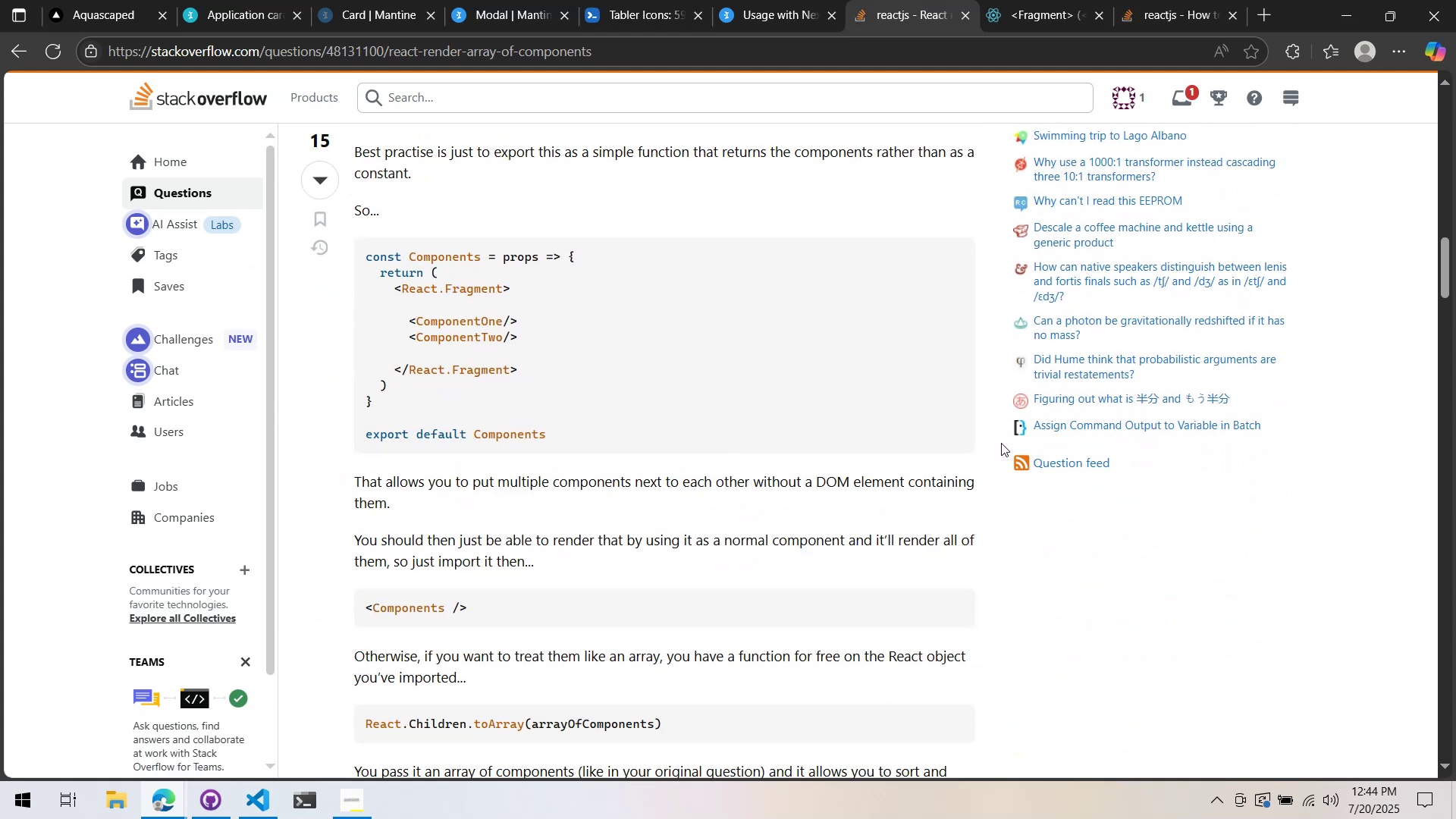 
scroll: coordinate [1001, 443], scroll_direction: up, amount: 6.0
 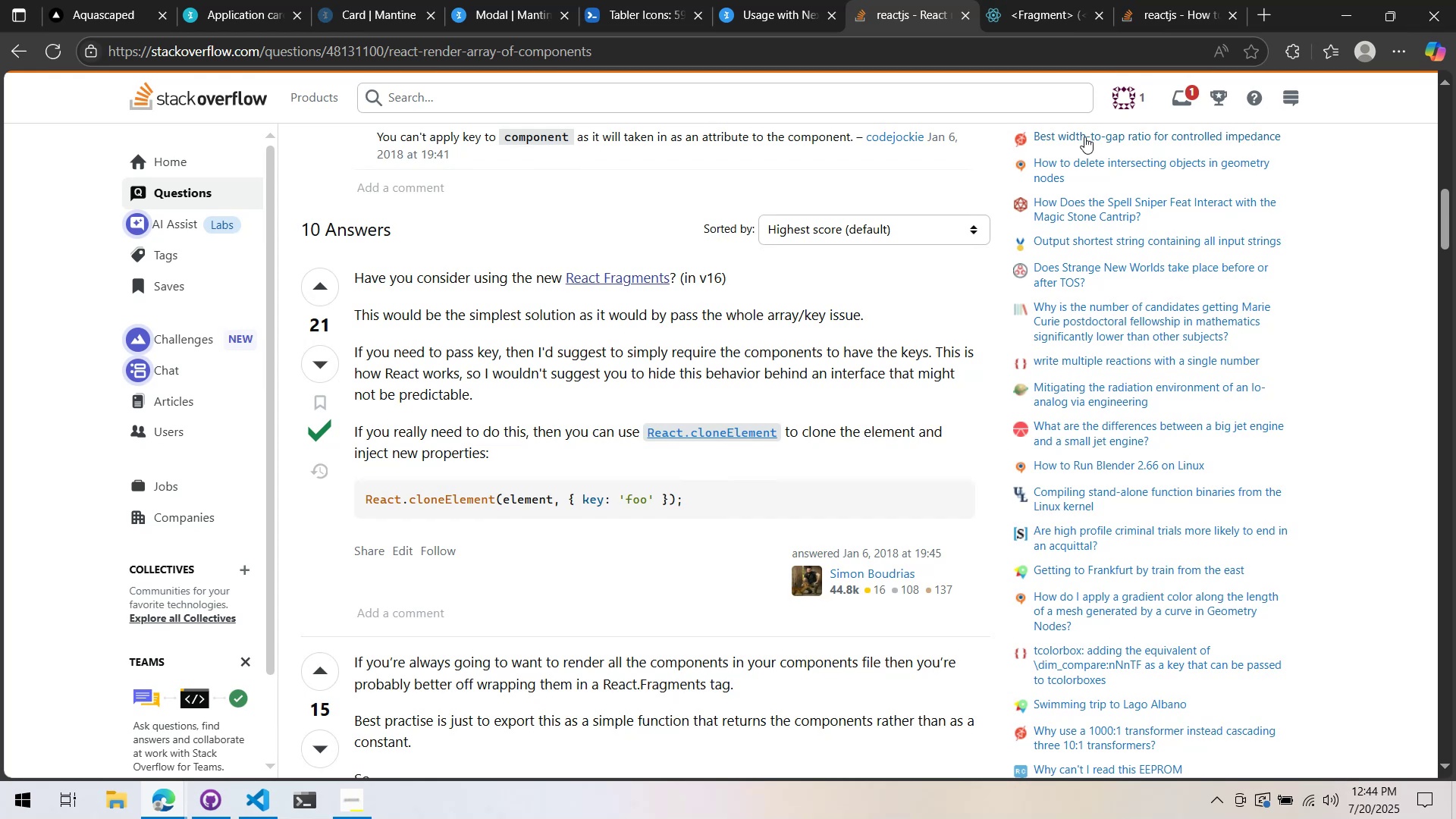 
left_click([1149, 0])
 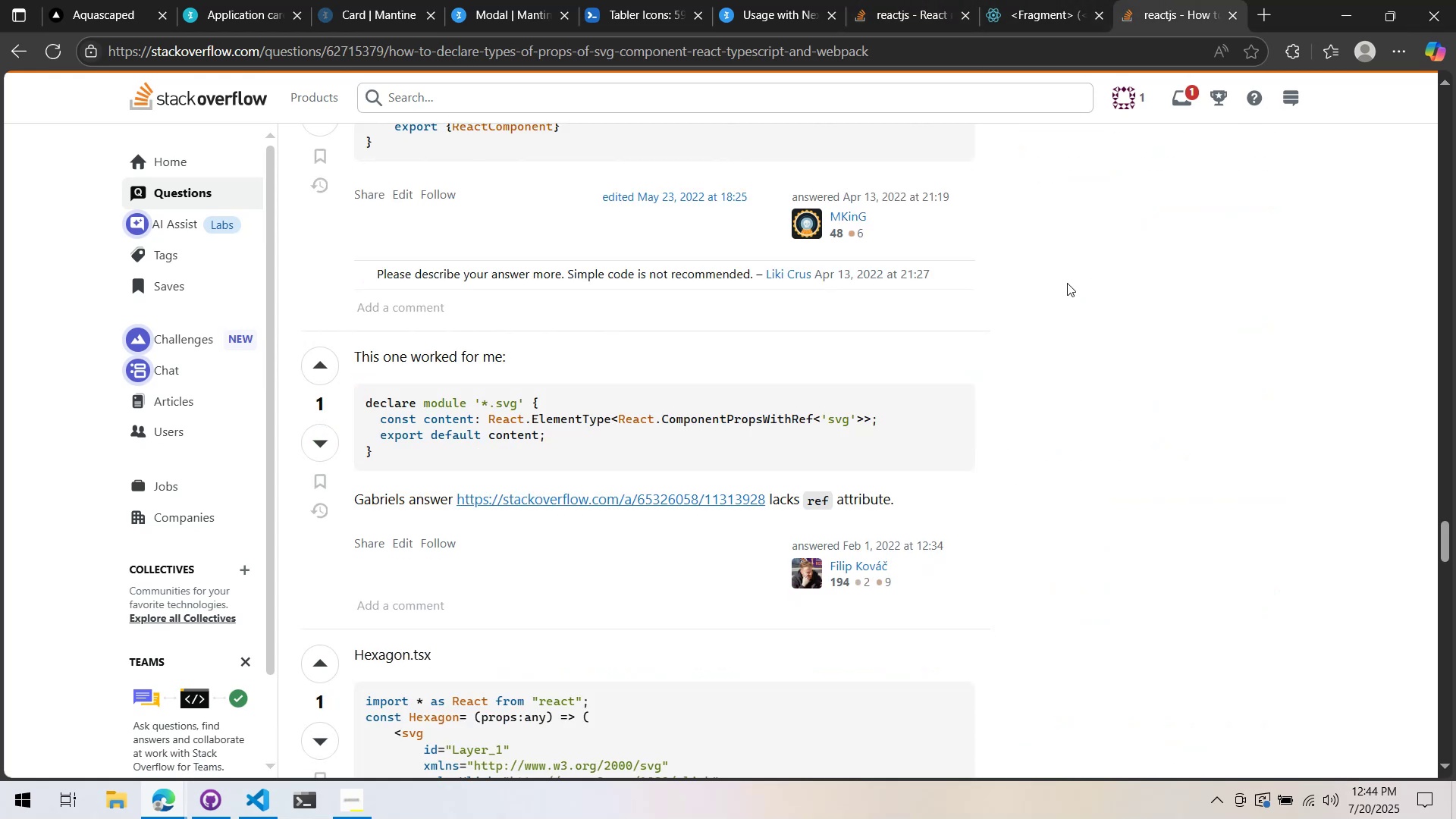 
scroll: coordinate [1053, 399], scroll_direction: up, amount: 20.0
 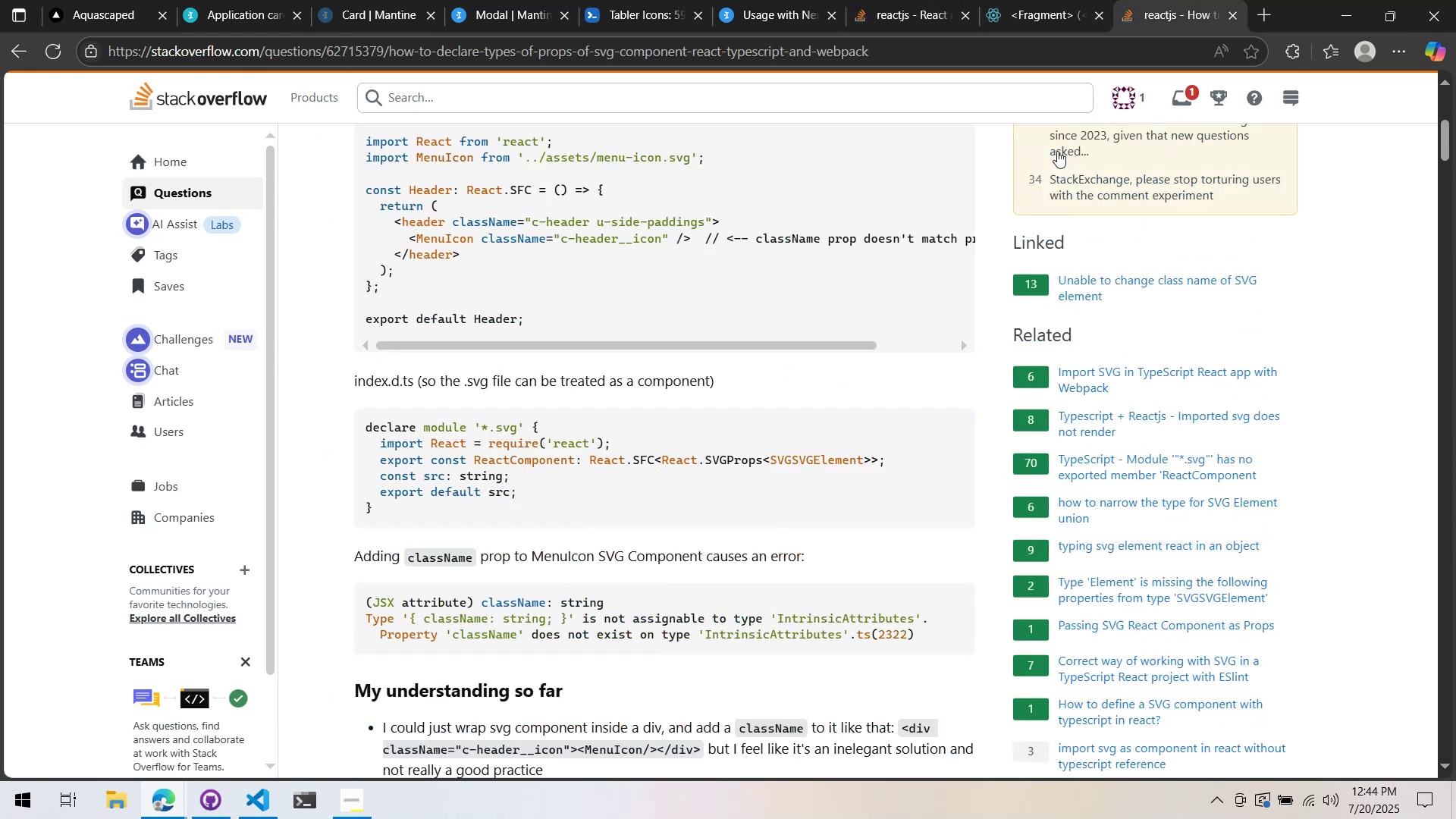 
scroll: coordinate [987, 295], scroll_direction: down, amount: 19.0
 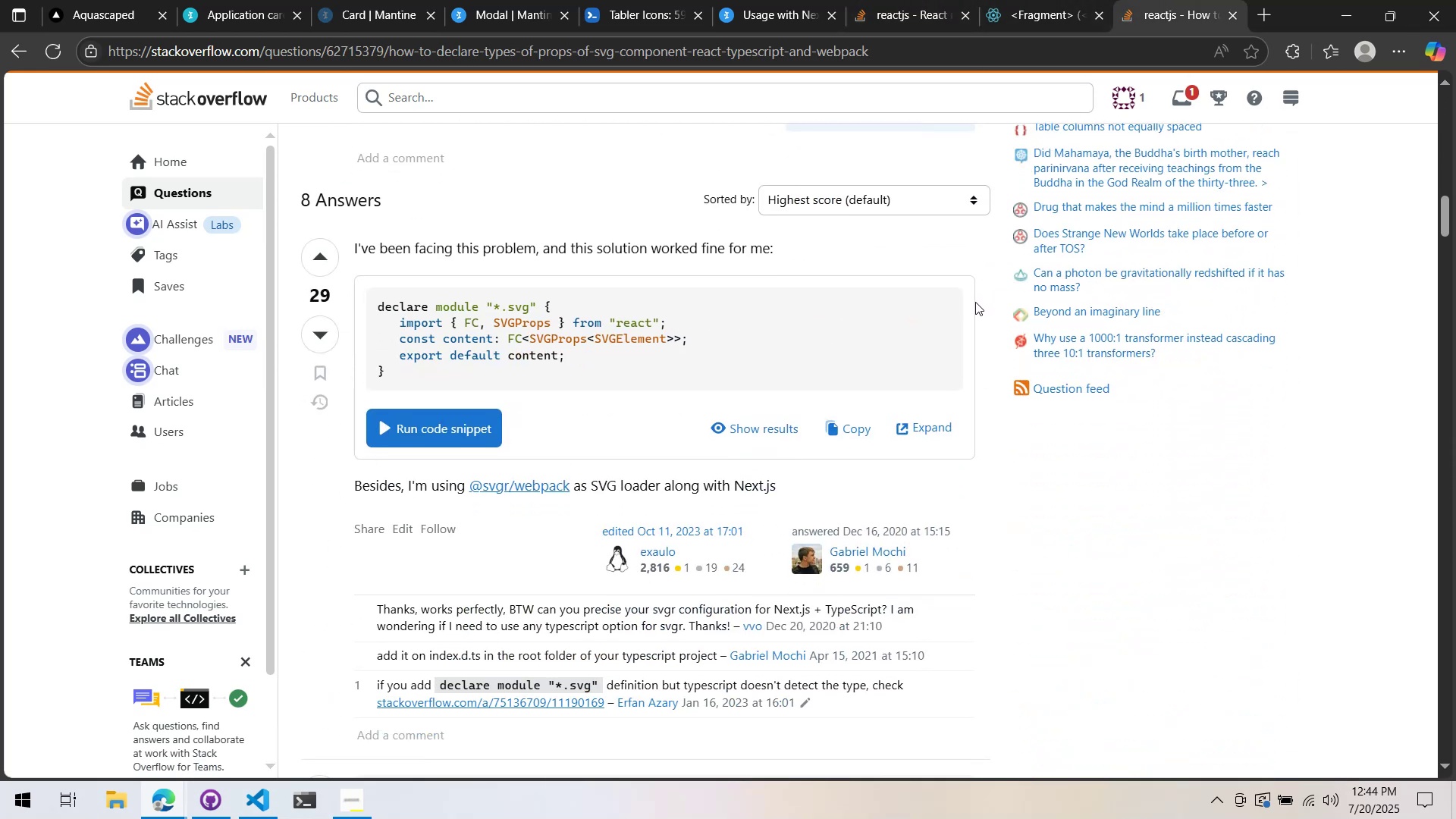 
scroll: coordinate [975, 311], scroll_direction: up, amount: 1.0
 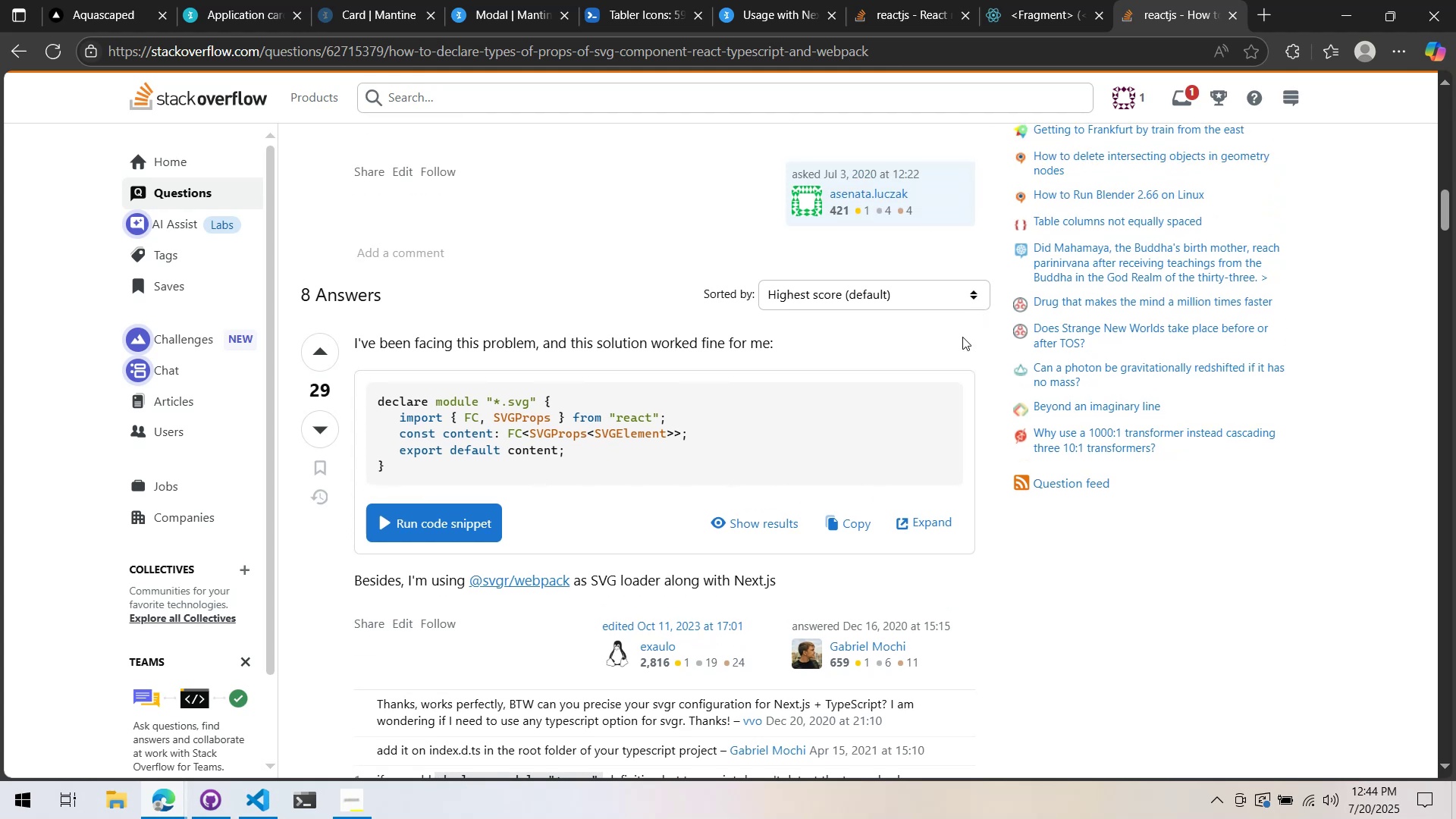 
scroll: coordinate [890, 397], scroll_direction: down, amount: 1.0
 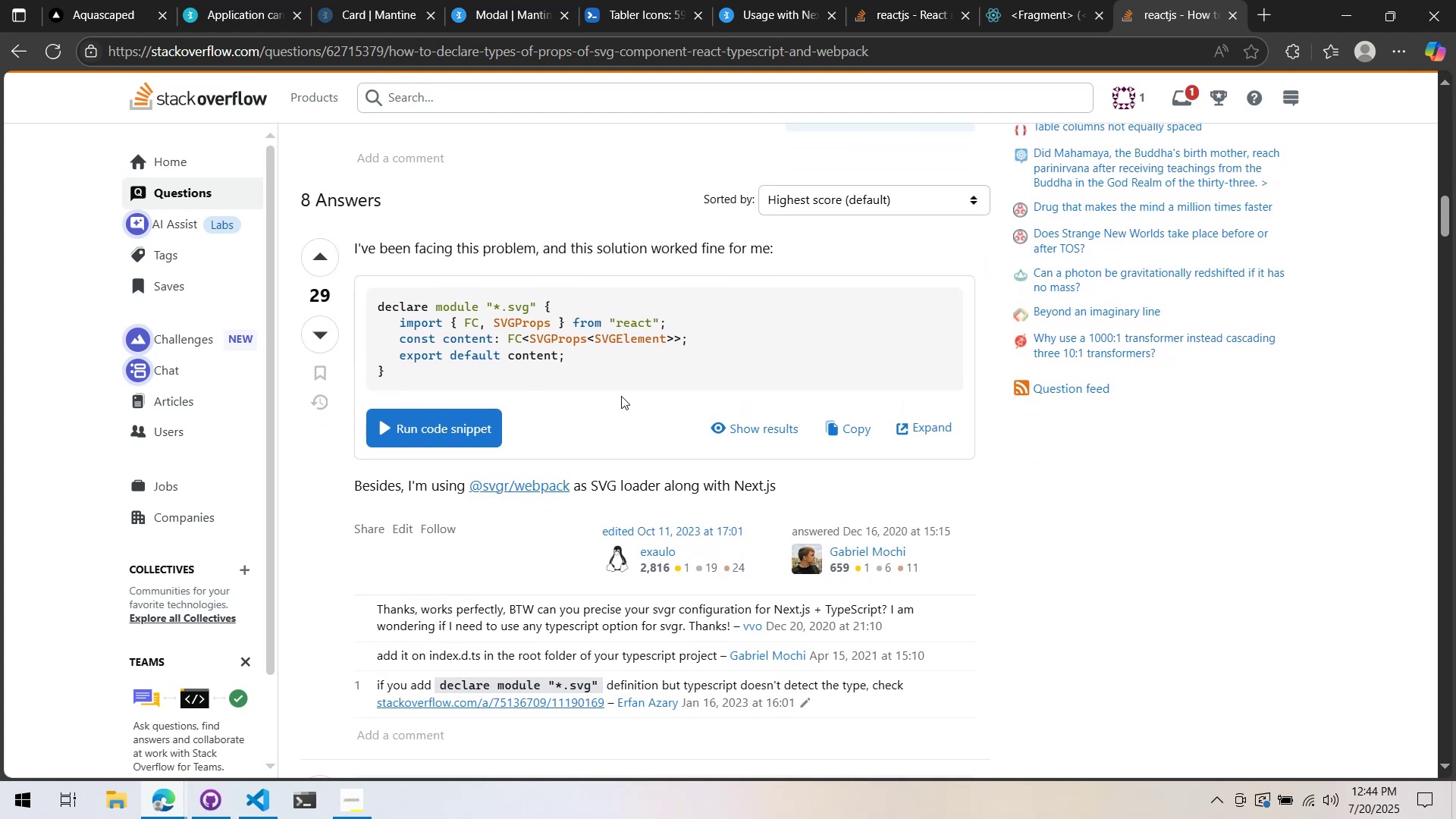 
left_click_drag(start_coordinate=[501, 369], to_coordinate=[362, 302])
 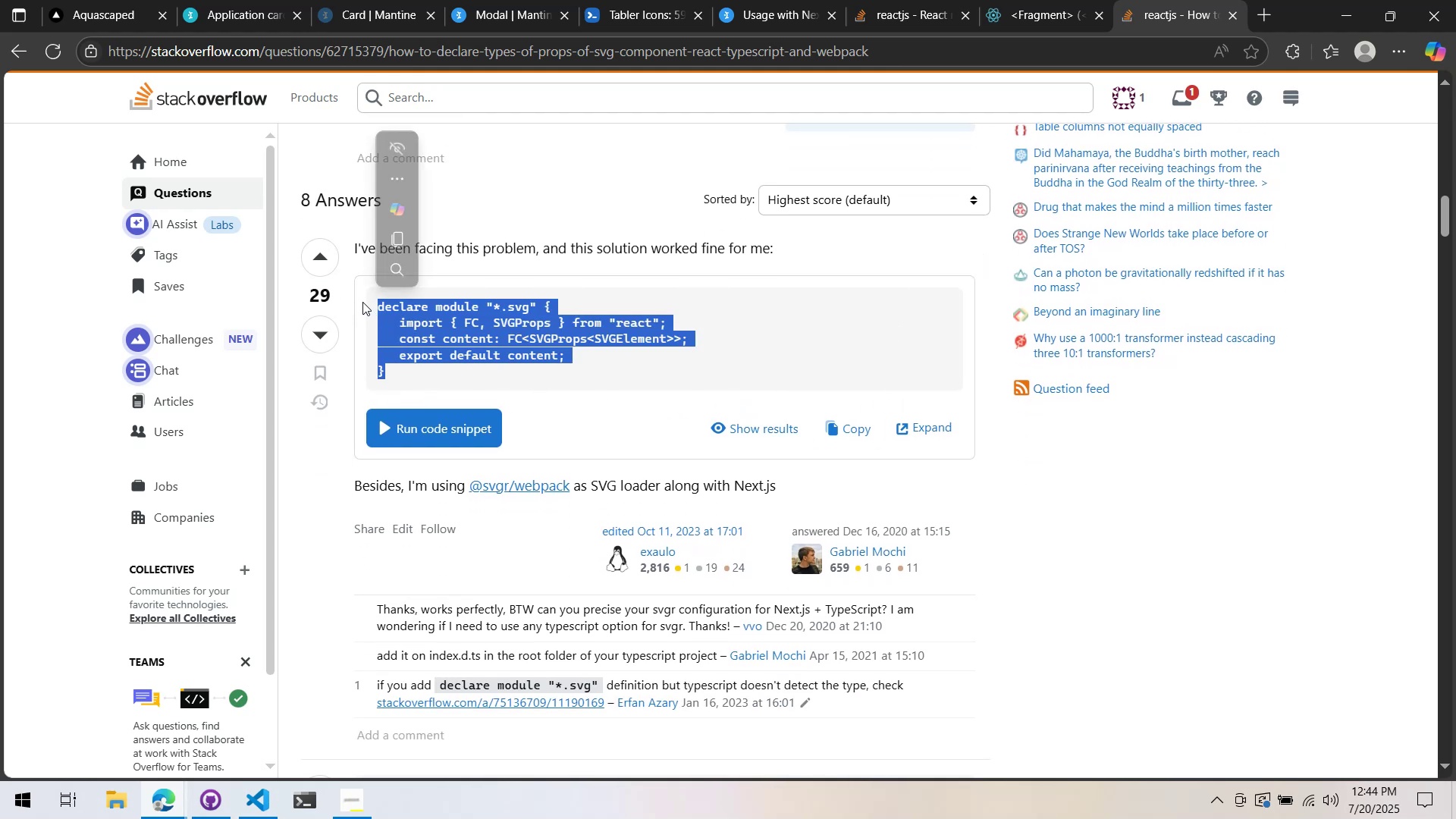 
key(Control+C)
 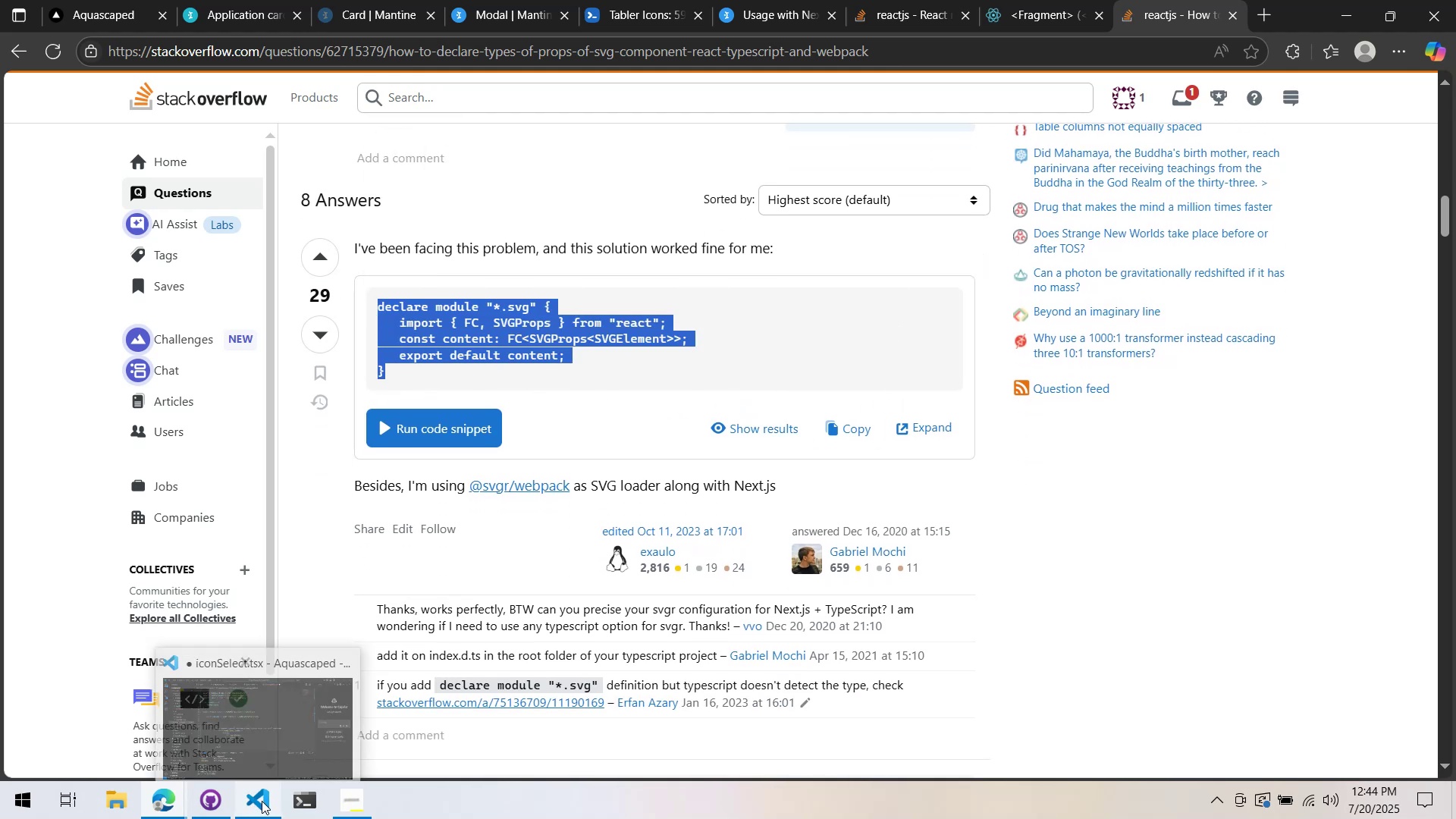 
left_click([264, 803])
 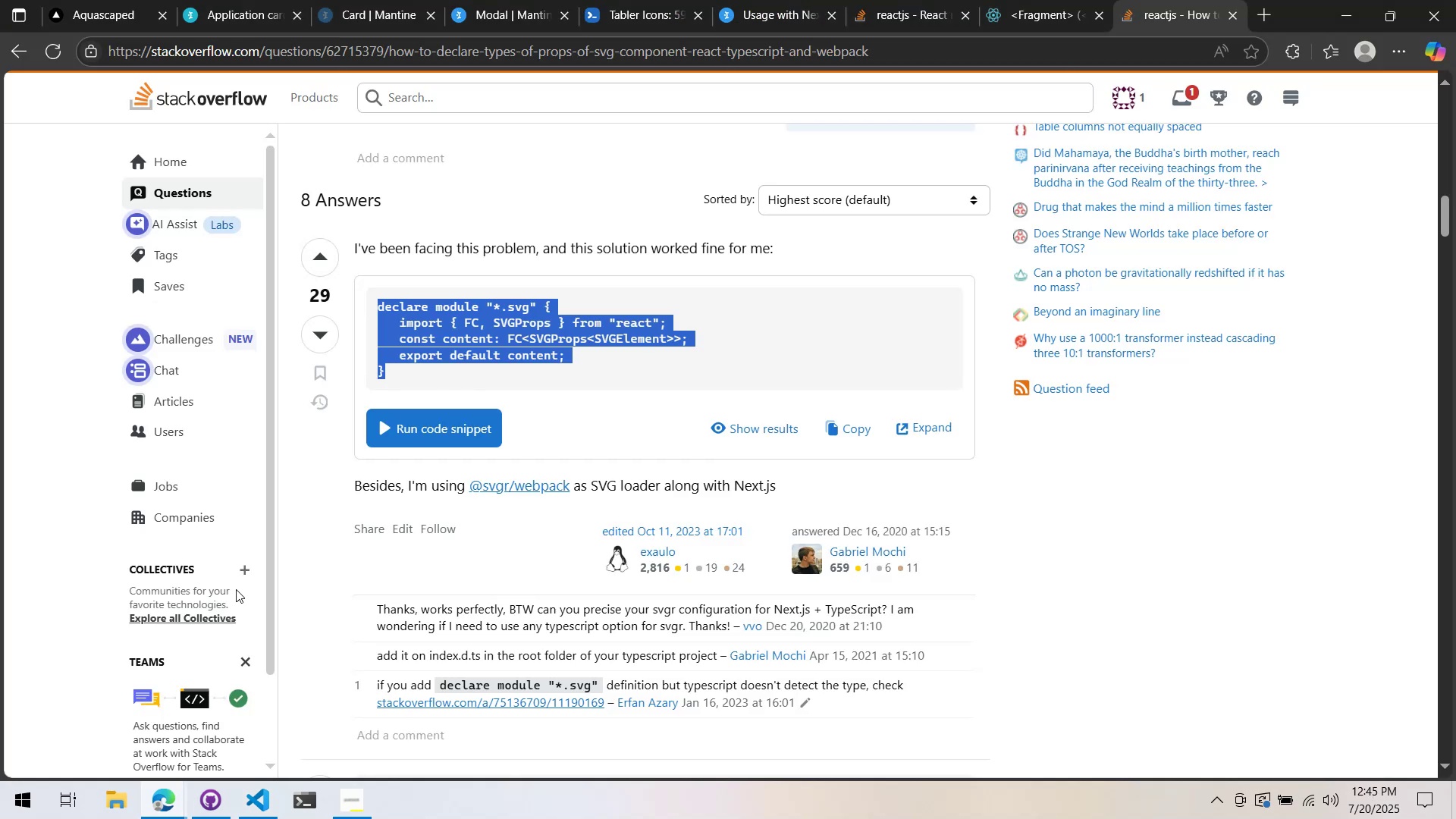 
wait(21.17)
 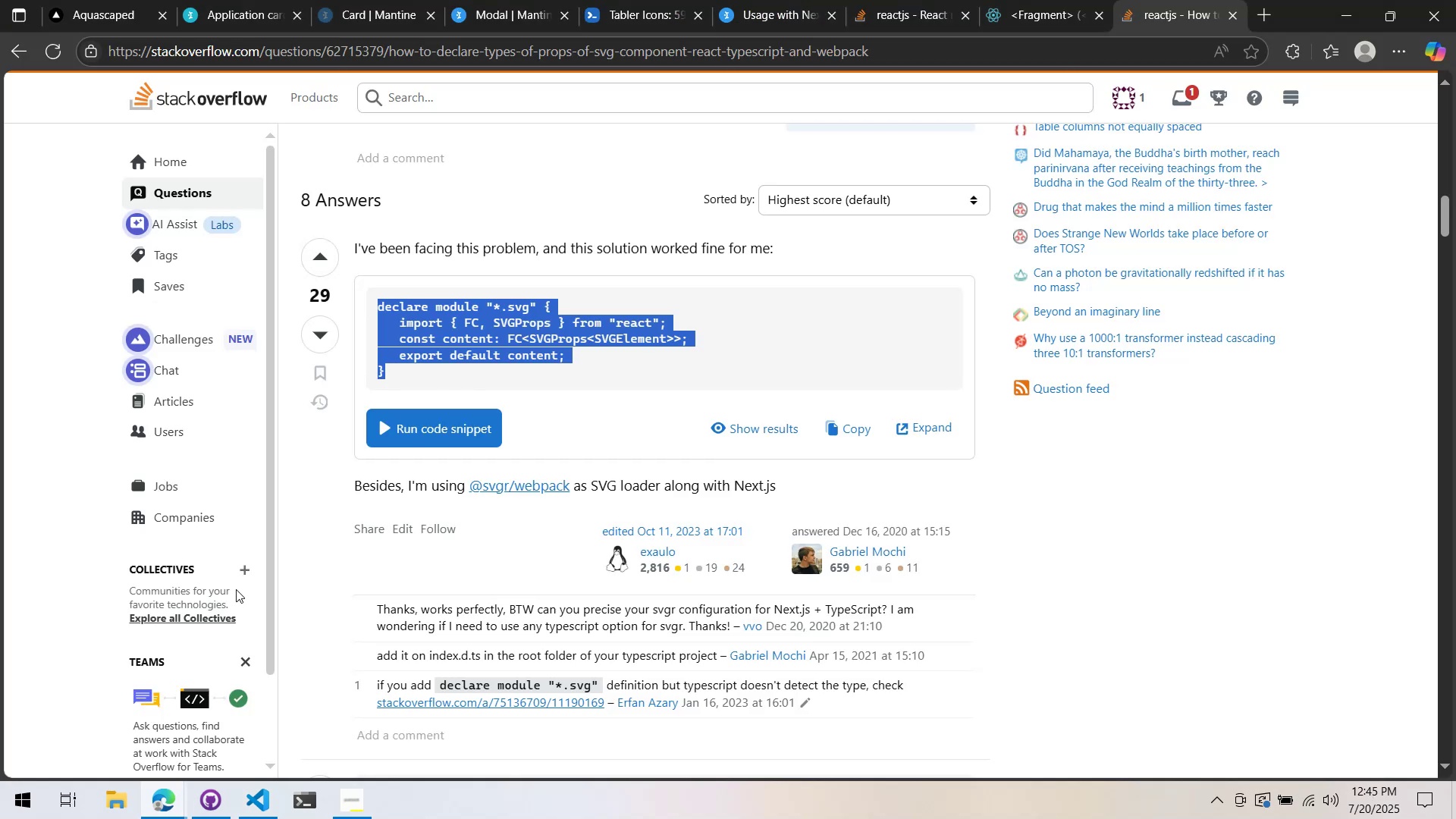 
hold_key(key=AltLeft, duration=0.53)
 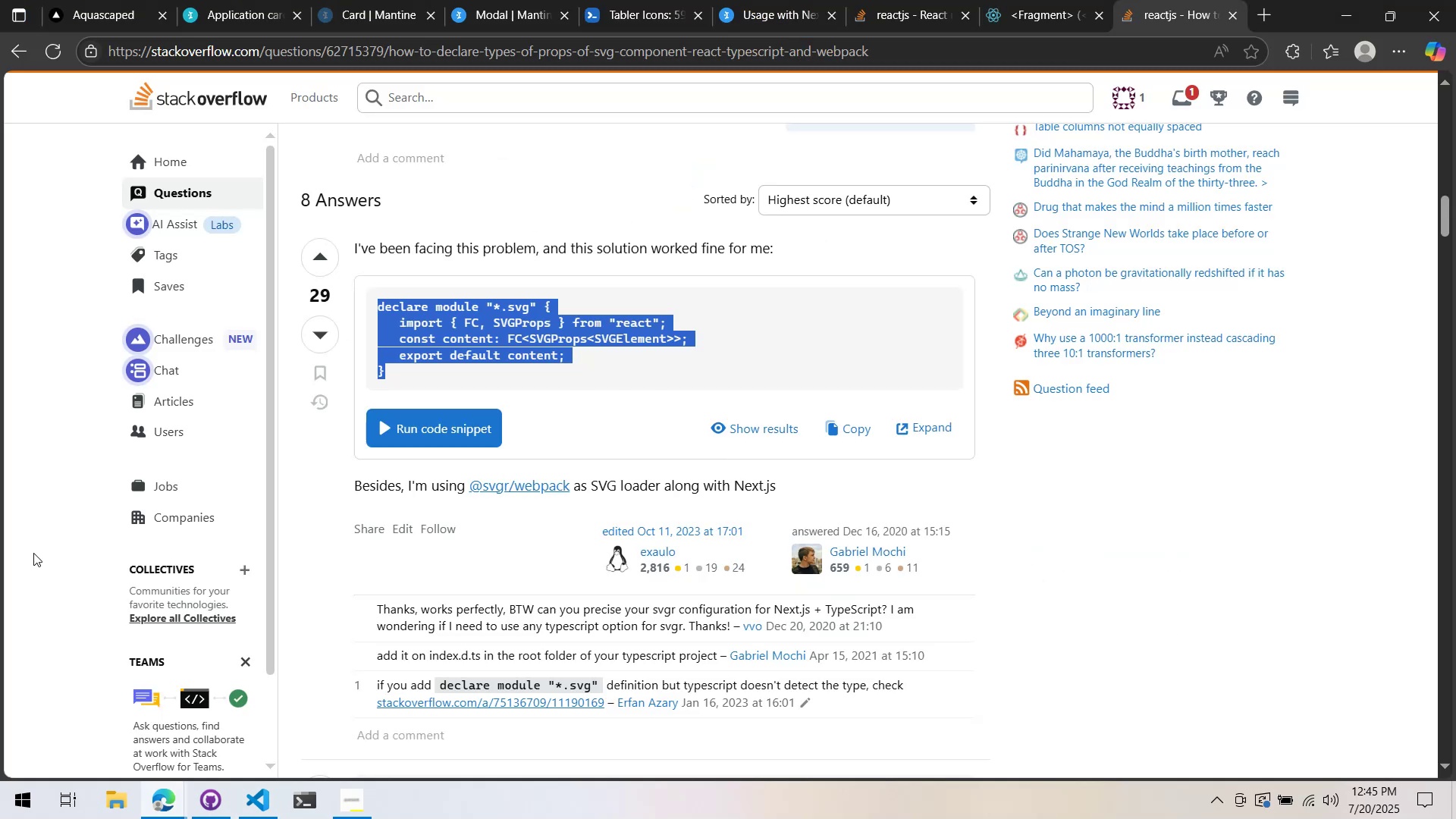 
hold_key(key=Tab, duration=0.52)
 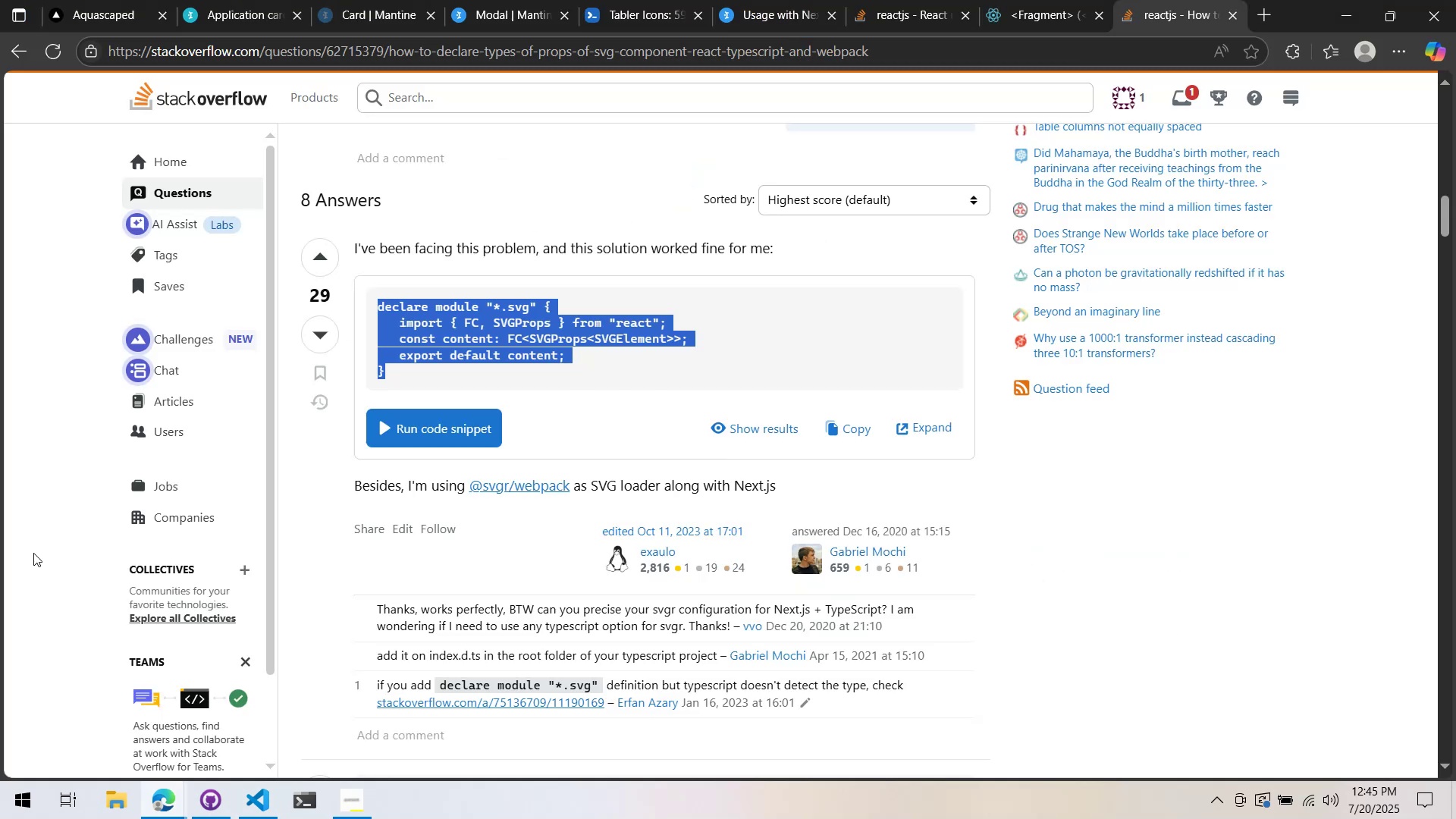 
key(Alt+AltLeft)
 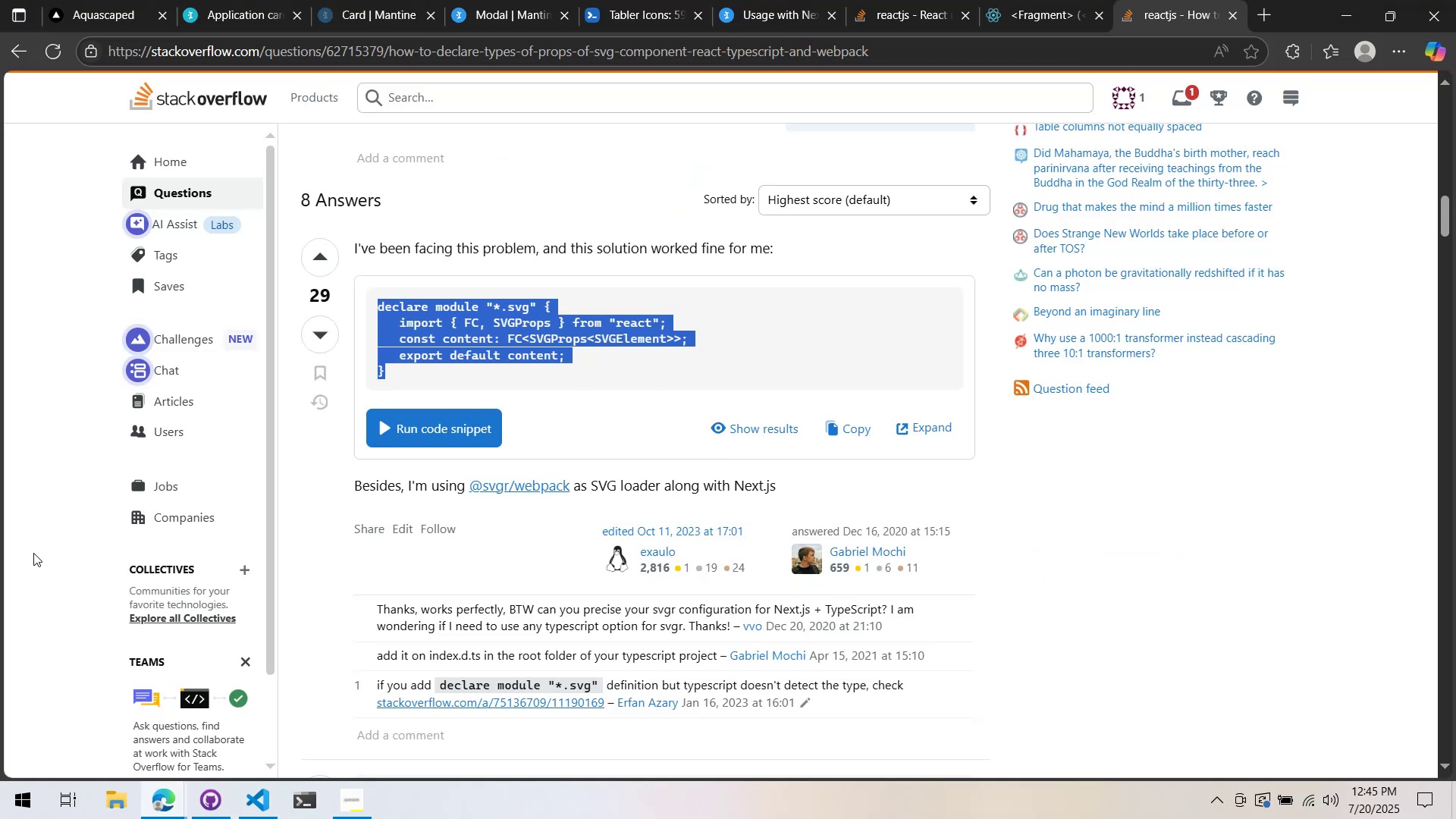 
wait(41.49)
 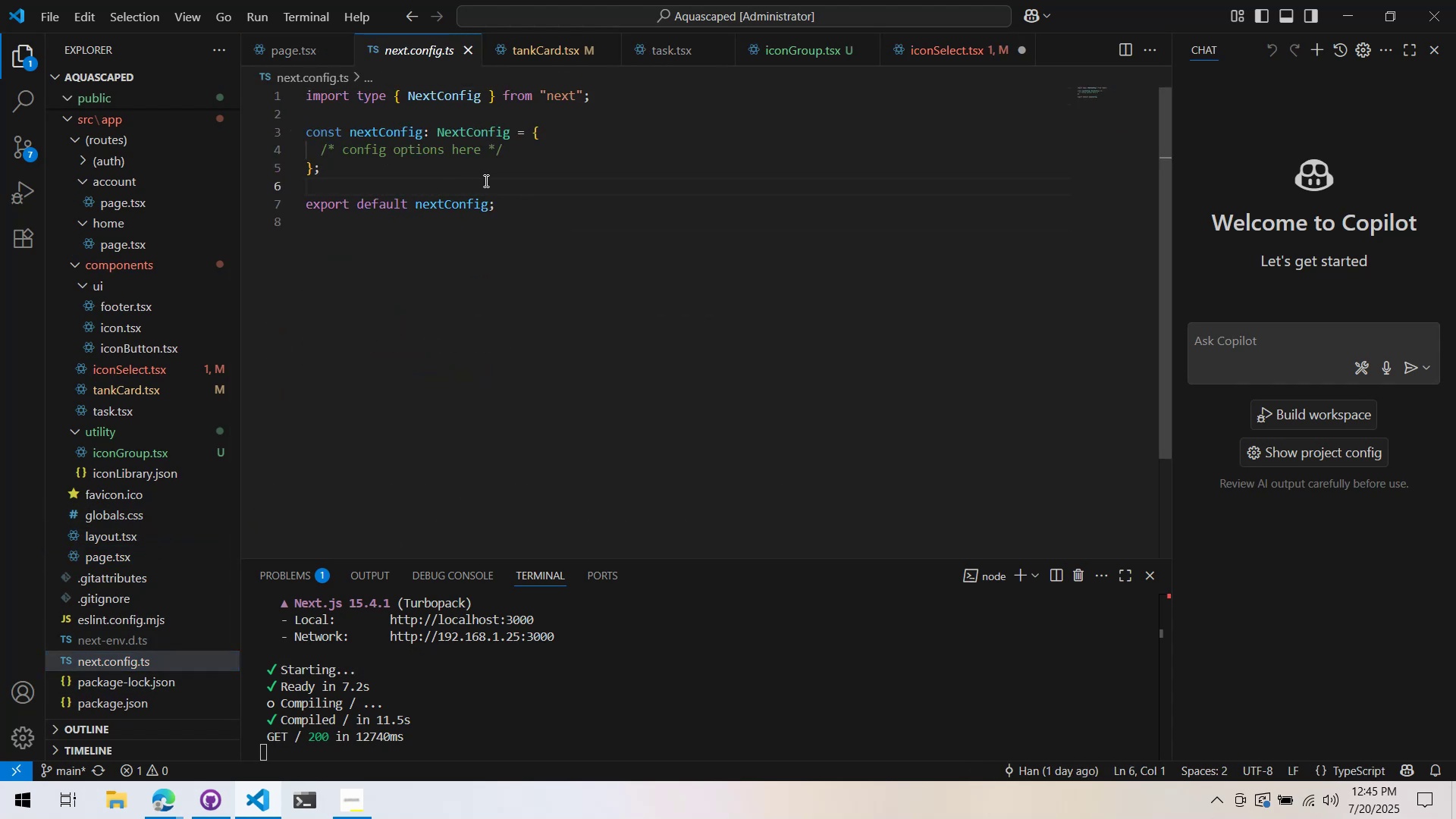 
left_click([547, 334])
 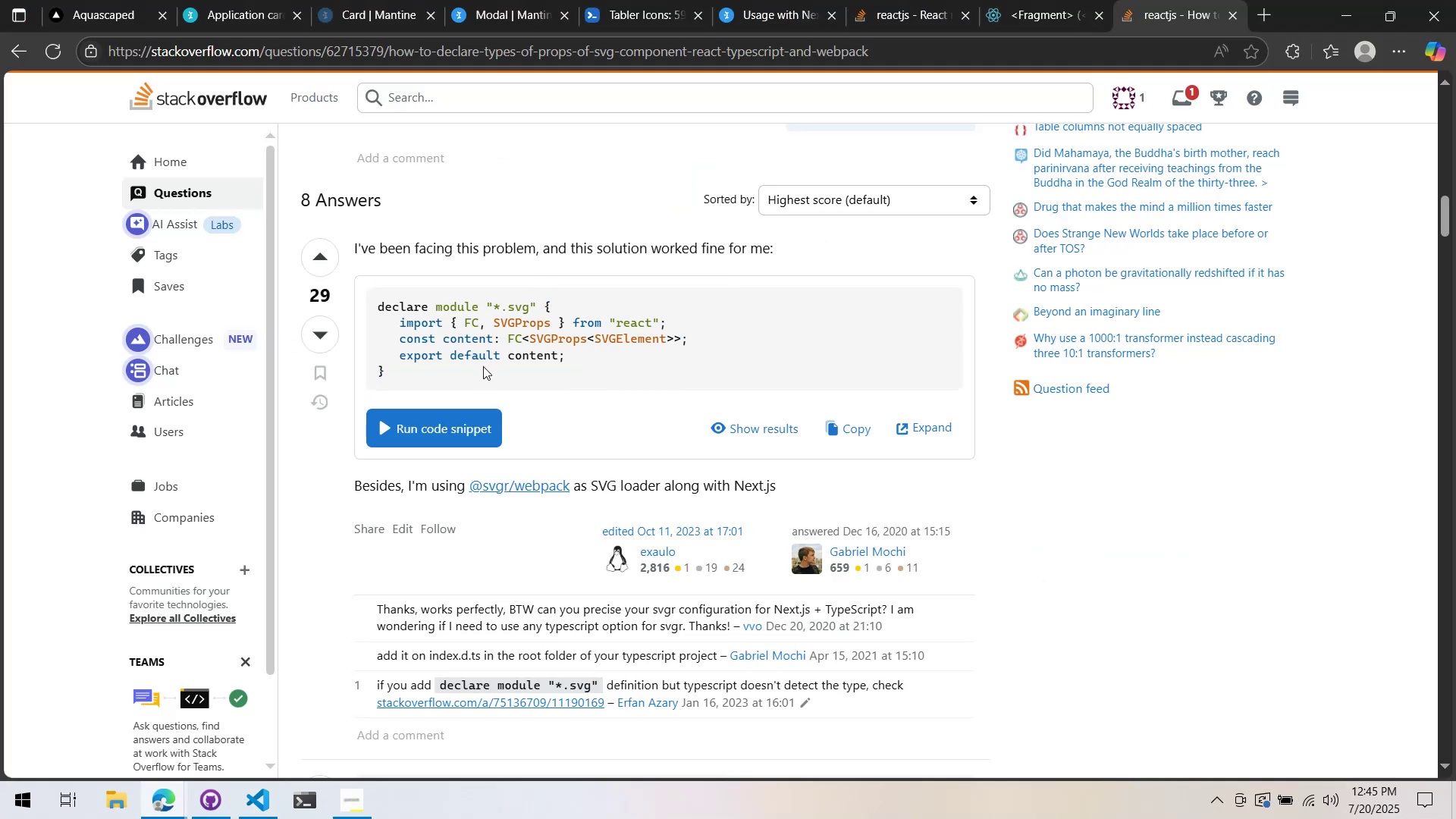 
left_click_drag(start_coordinate=[466, 373], to_coordinate=[367, 308])
 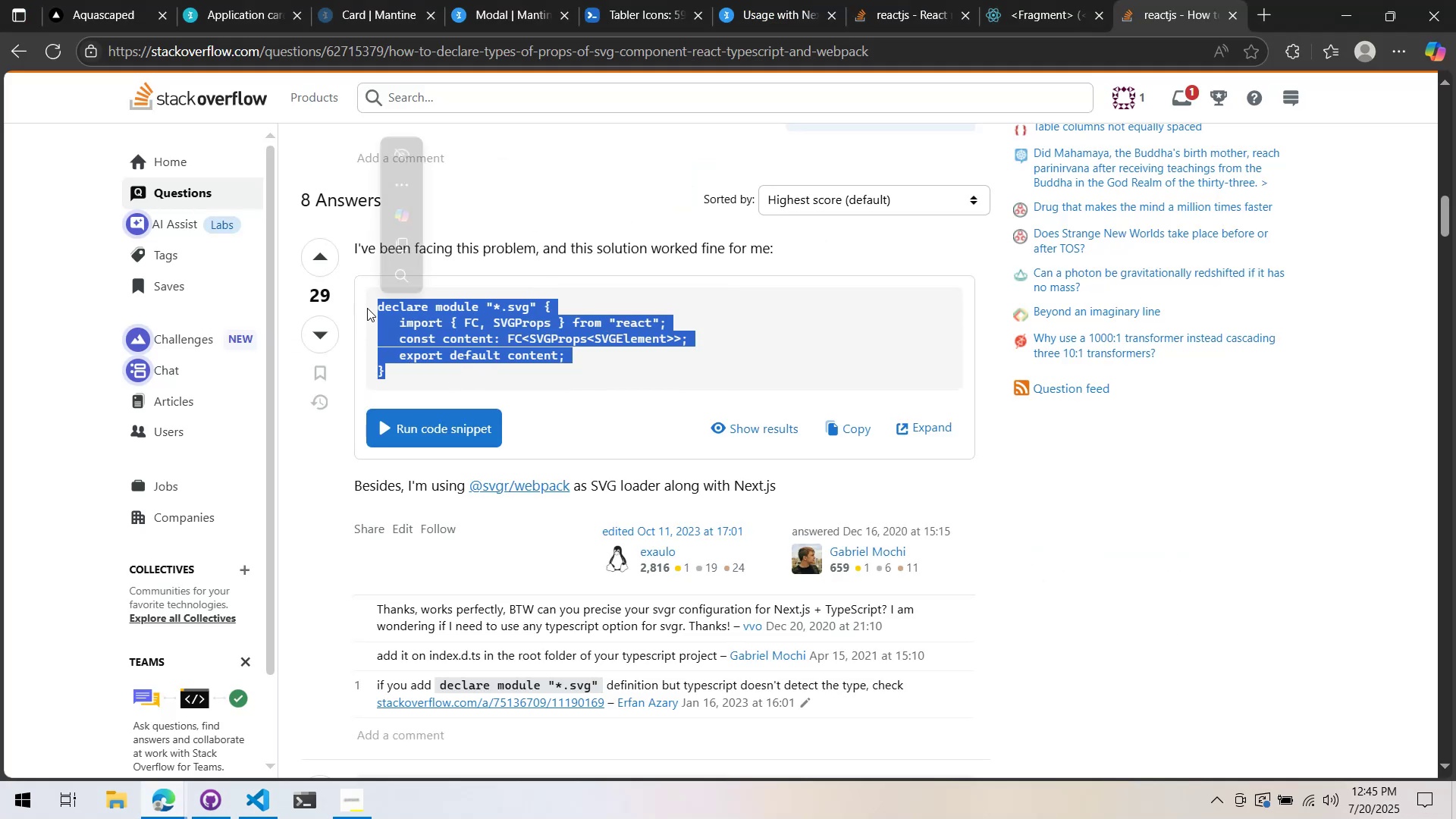 
key(Control+ControlLeft)
 